 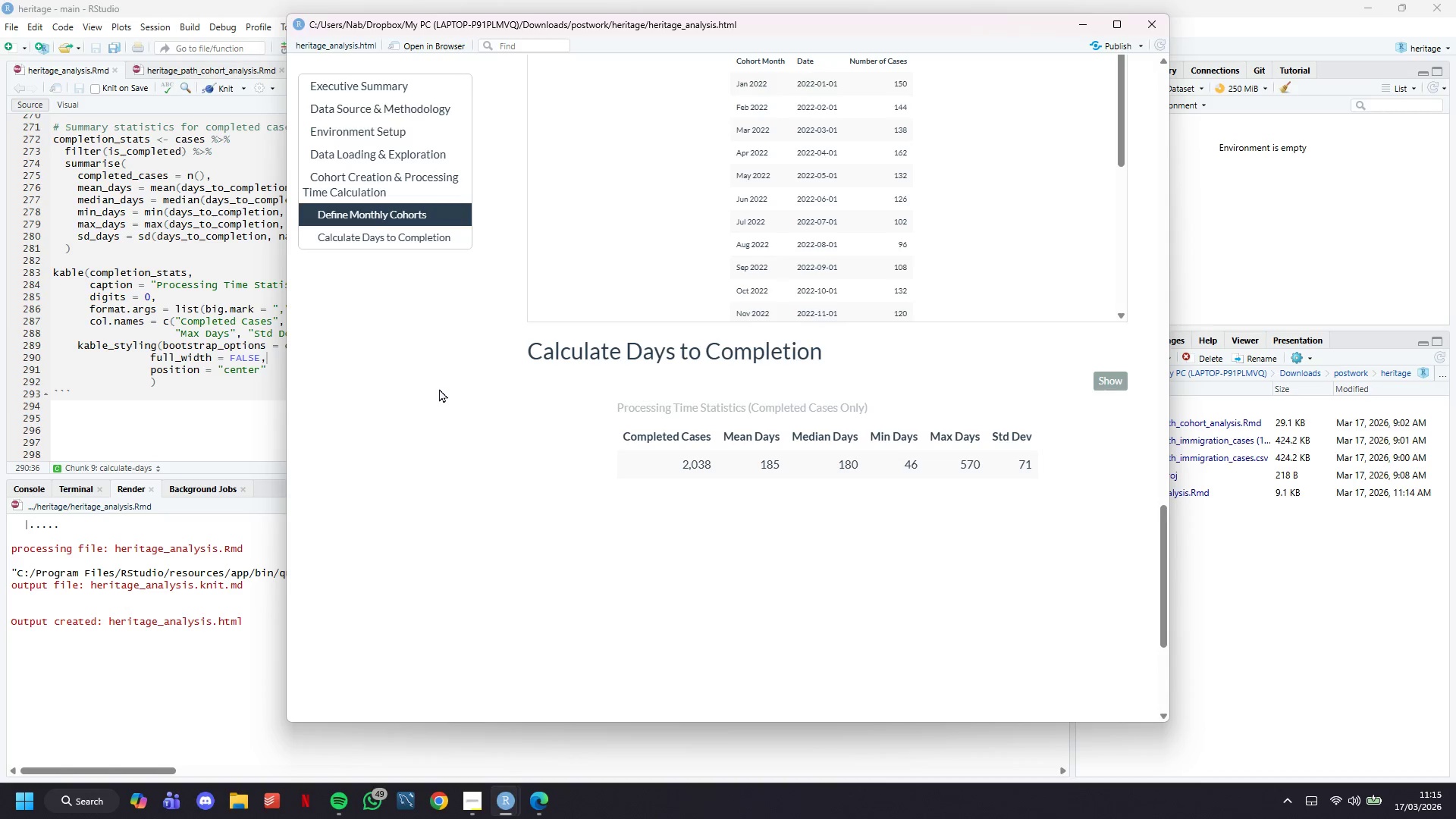 
left_click([174, 412])
 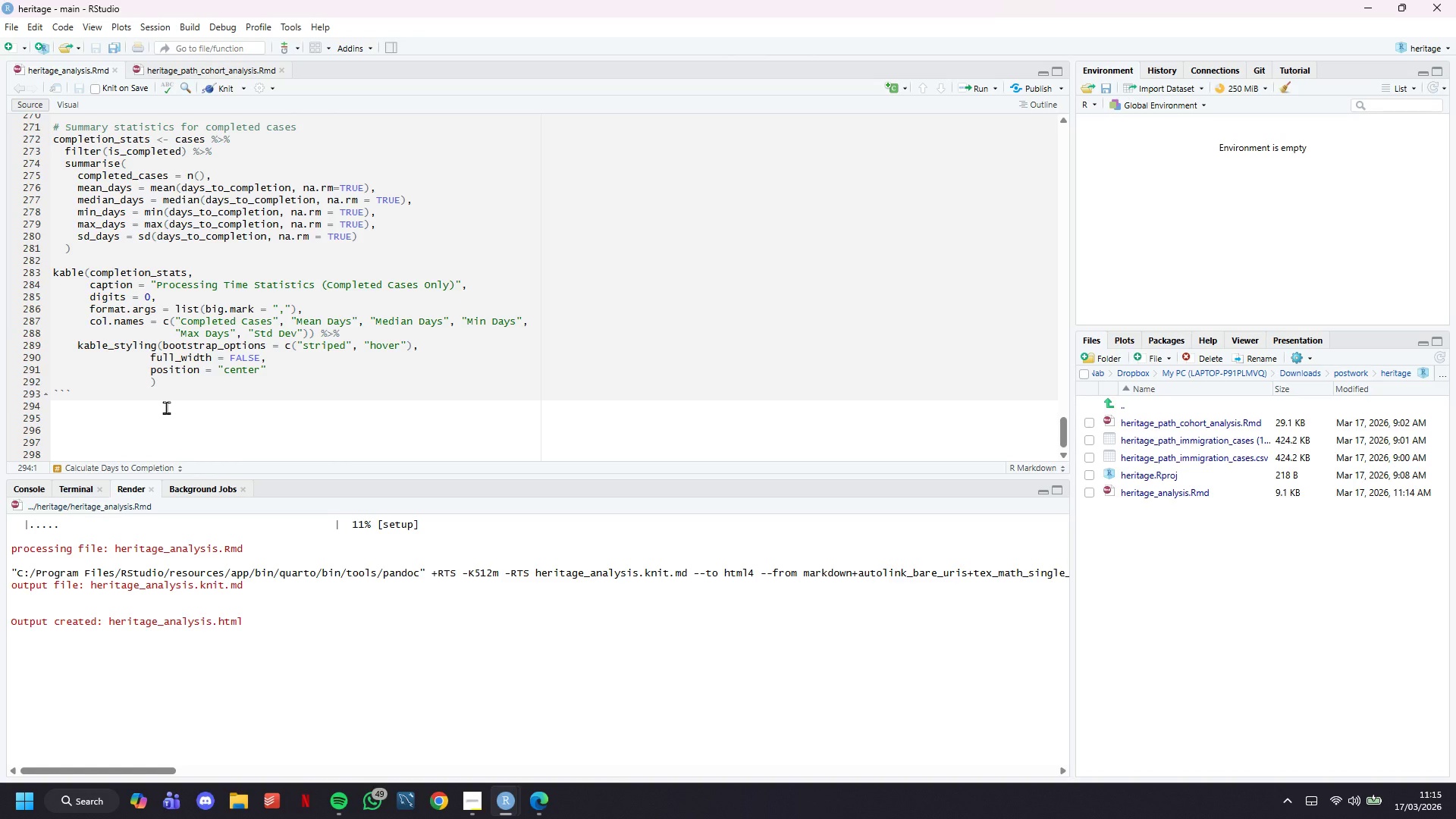 
key(Enter)
 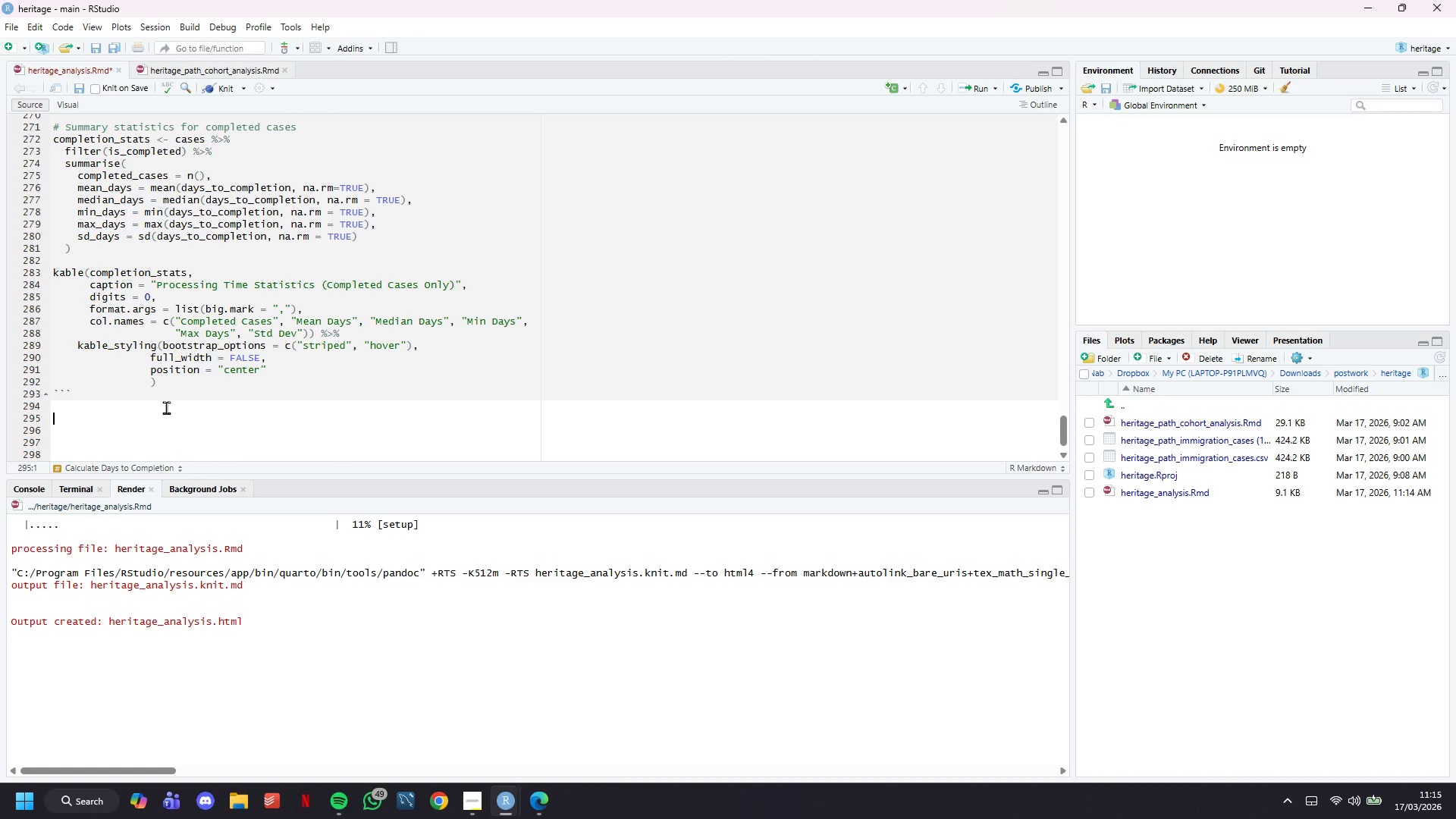 
type(****)
 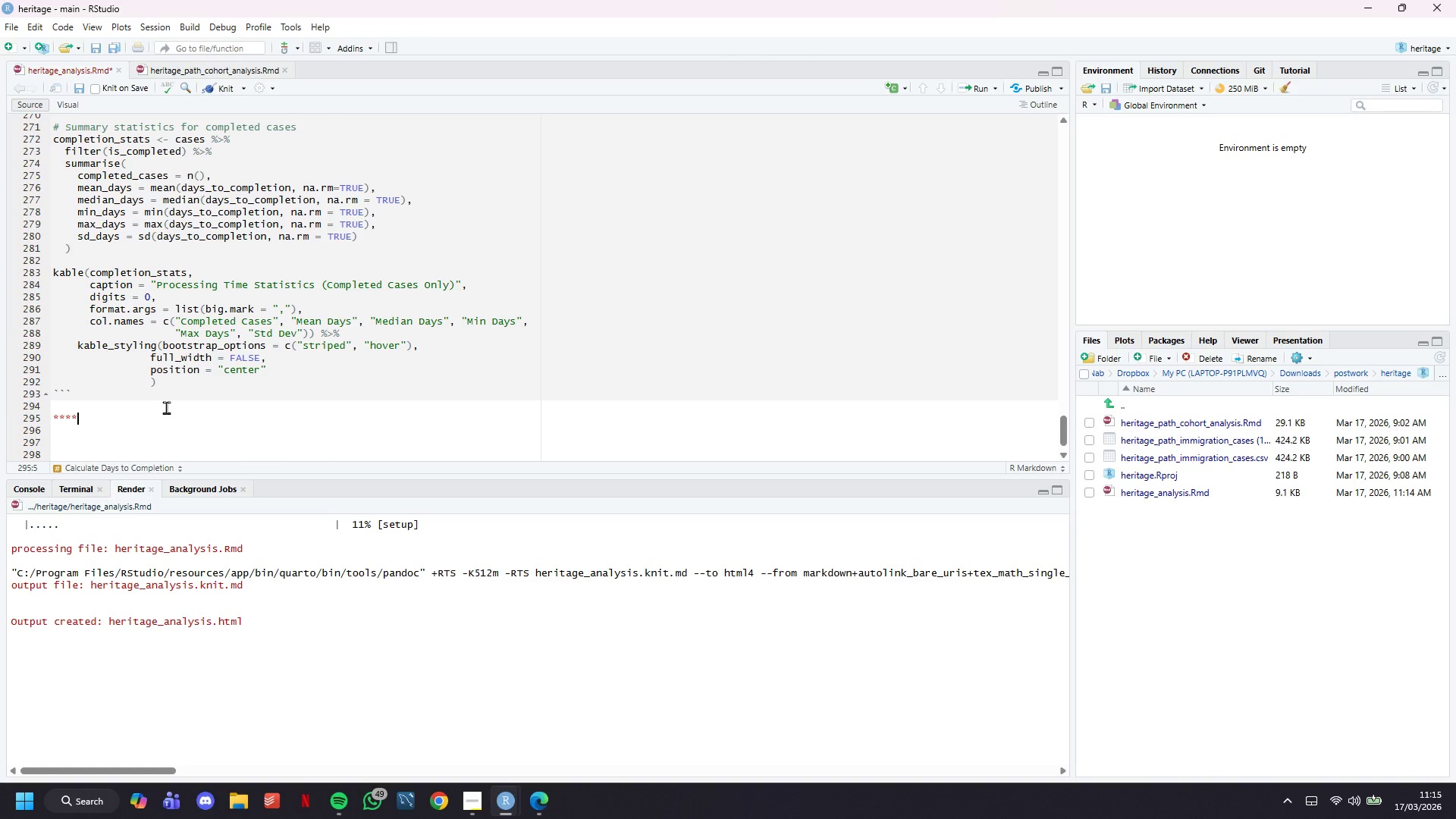 
key(ArrowLeft)
 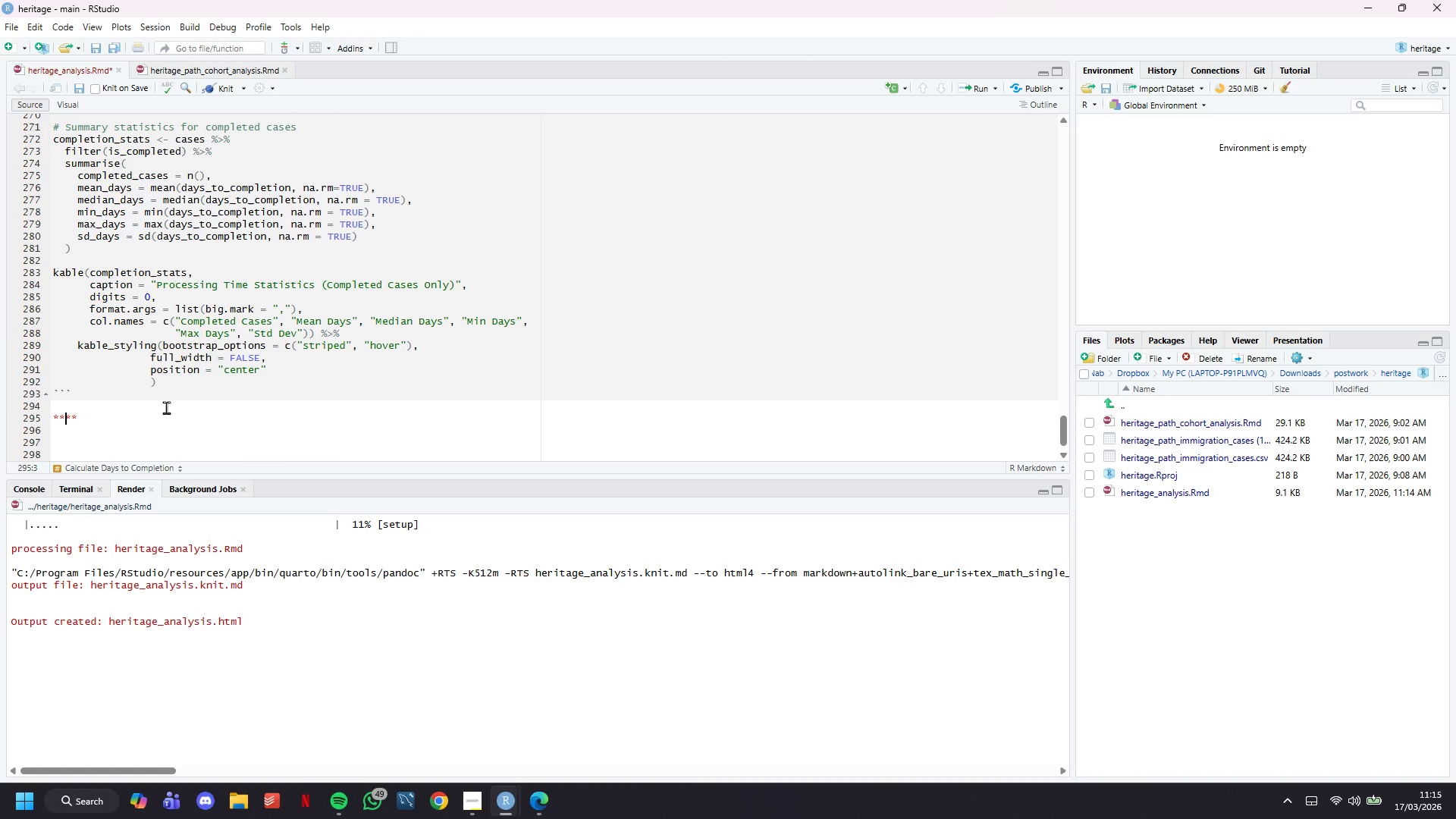 
key(ArrowLeft)
 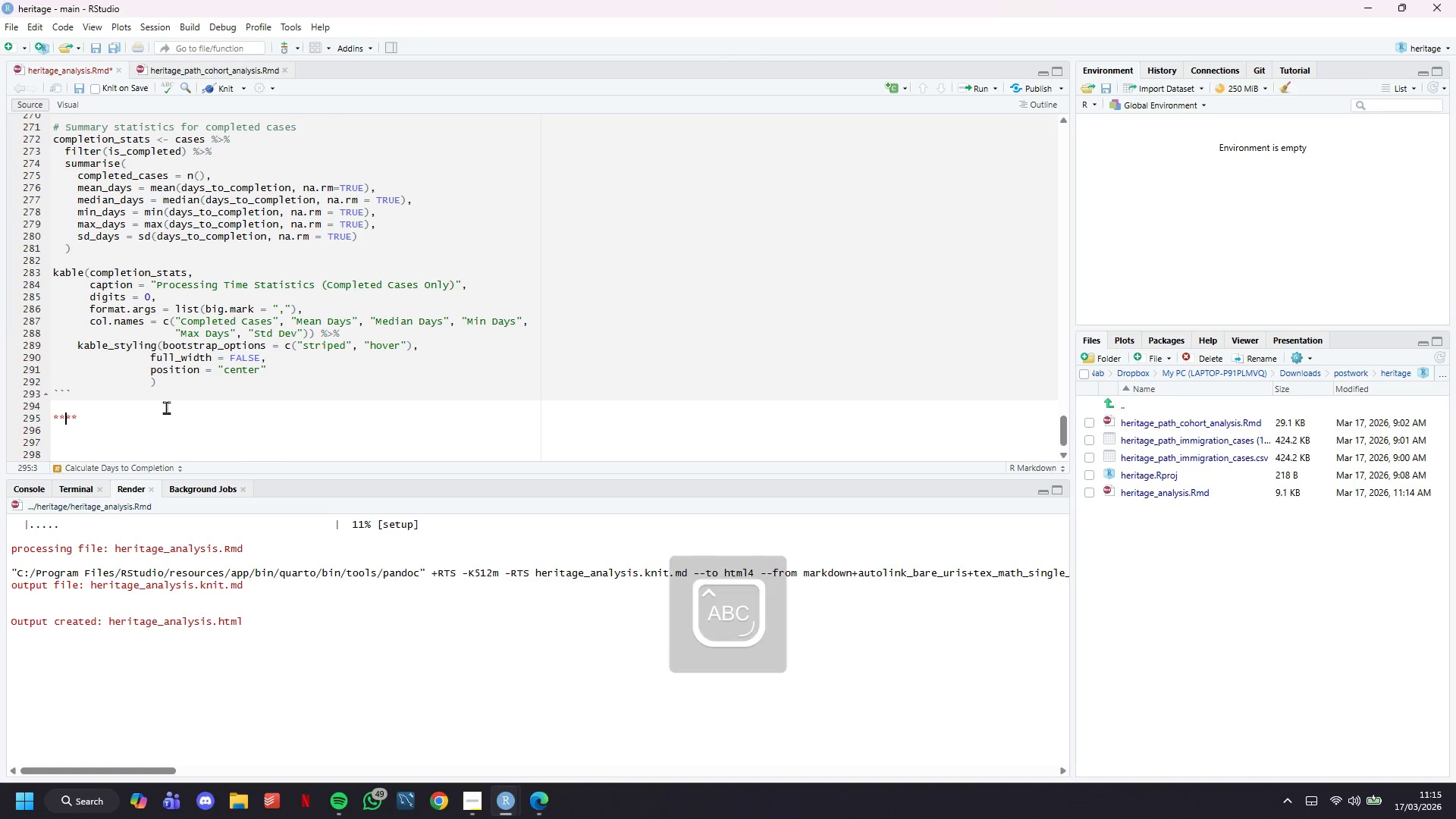 
type(Note)
 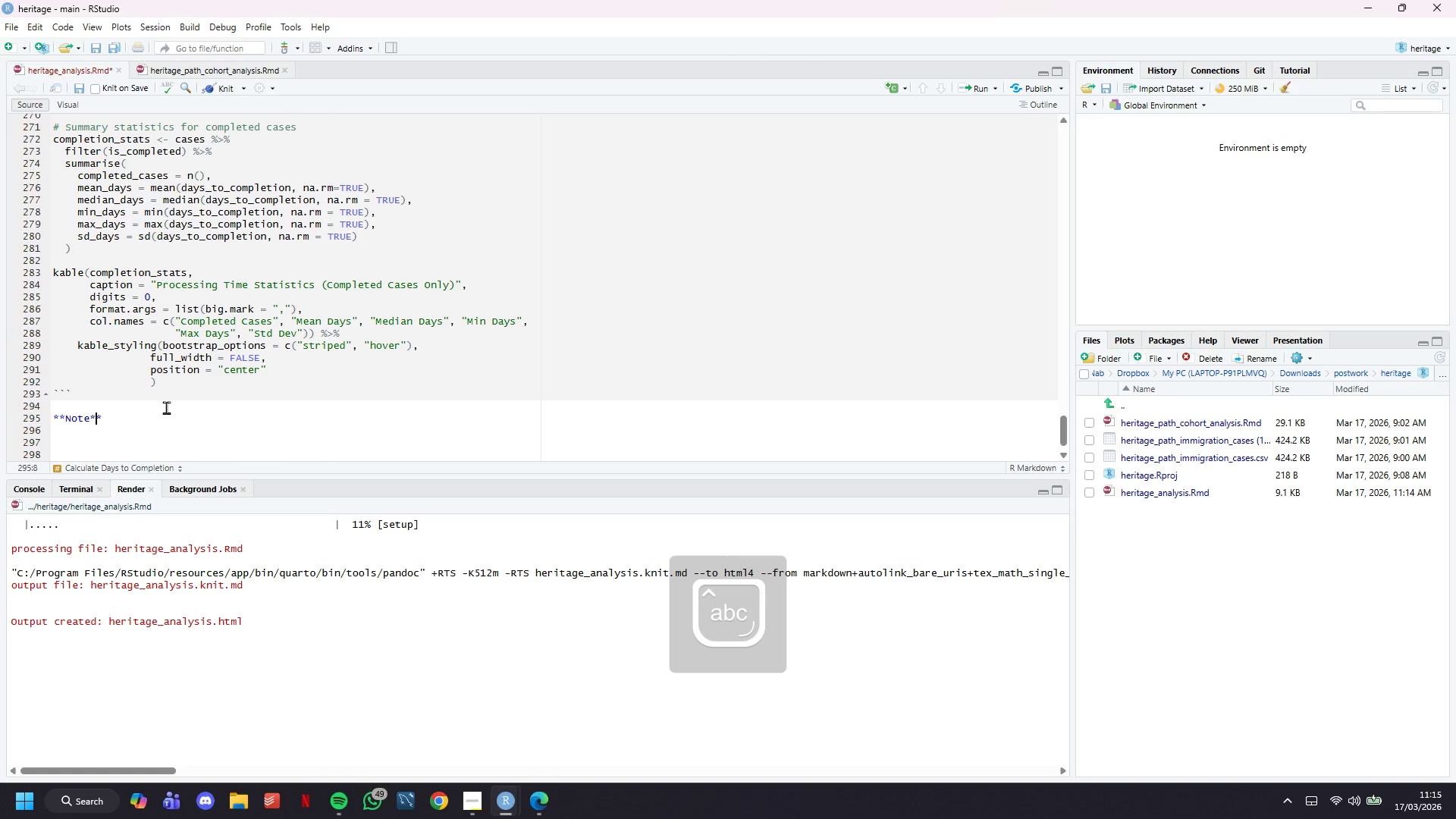 
key(ArrowRight)
 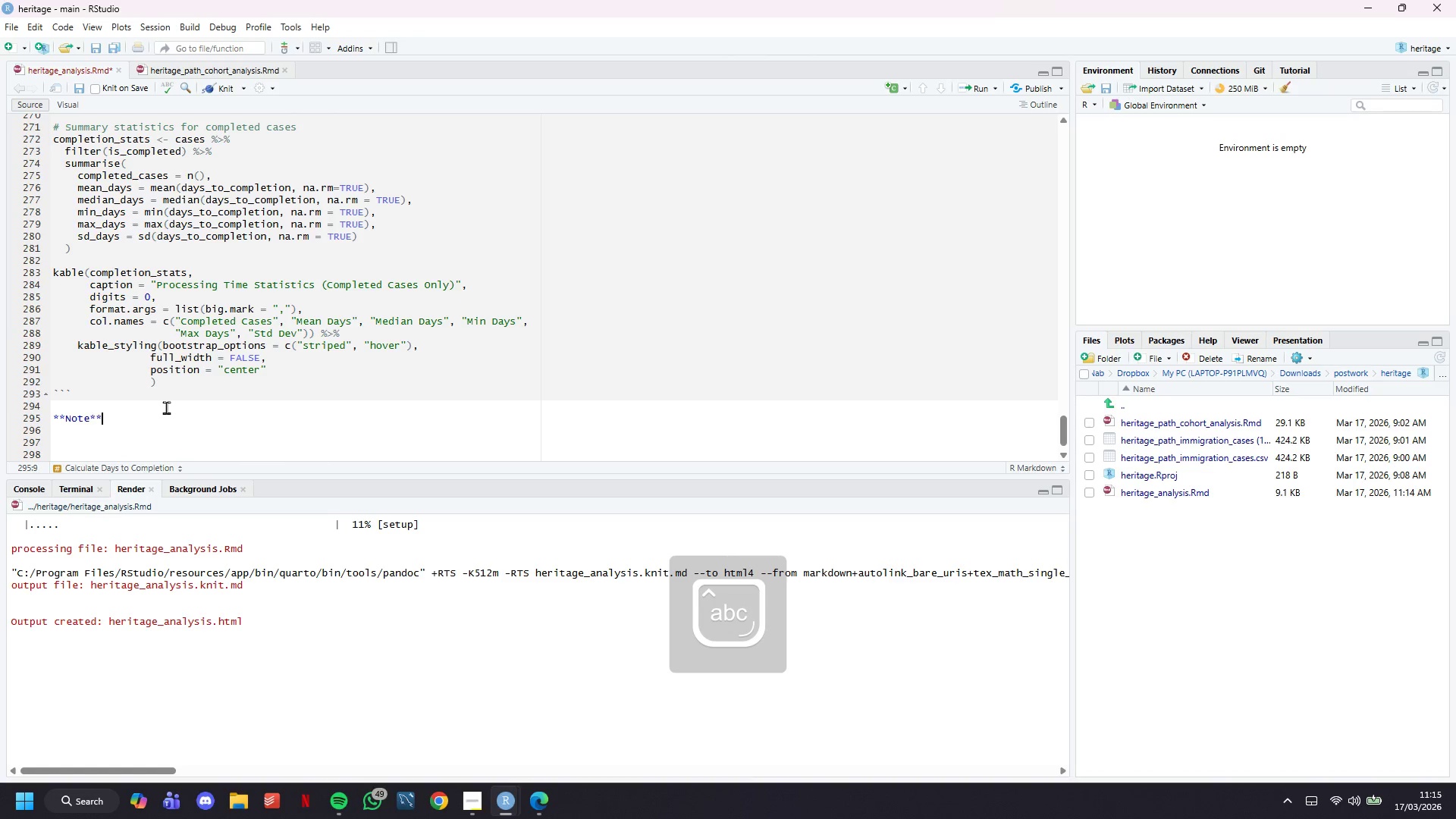 
key(ArrowRight)
 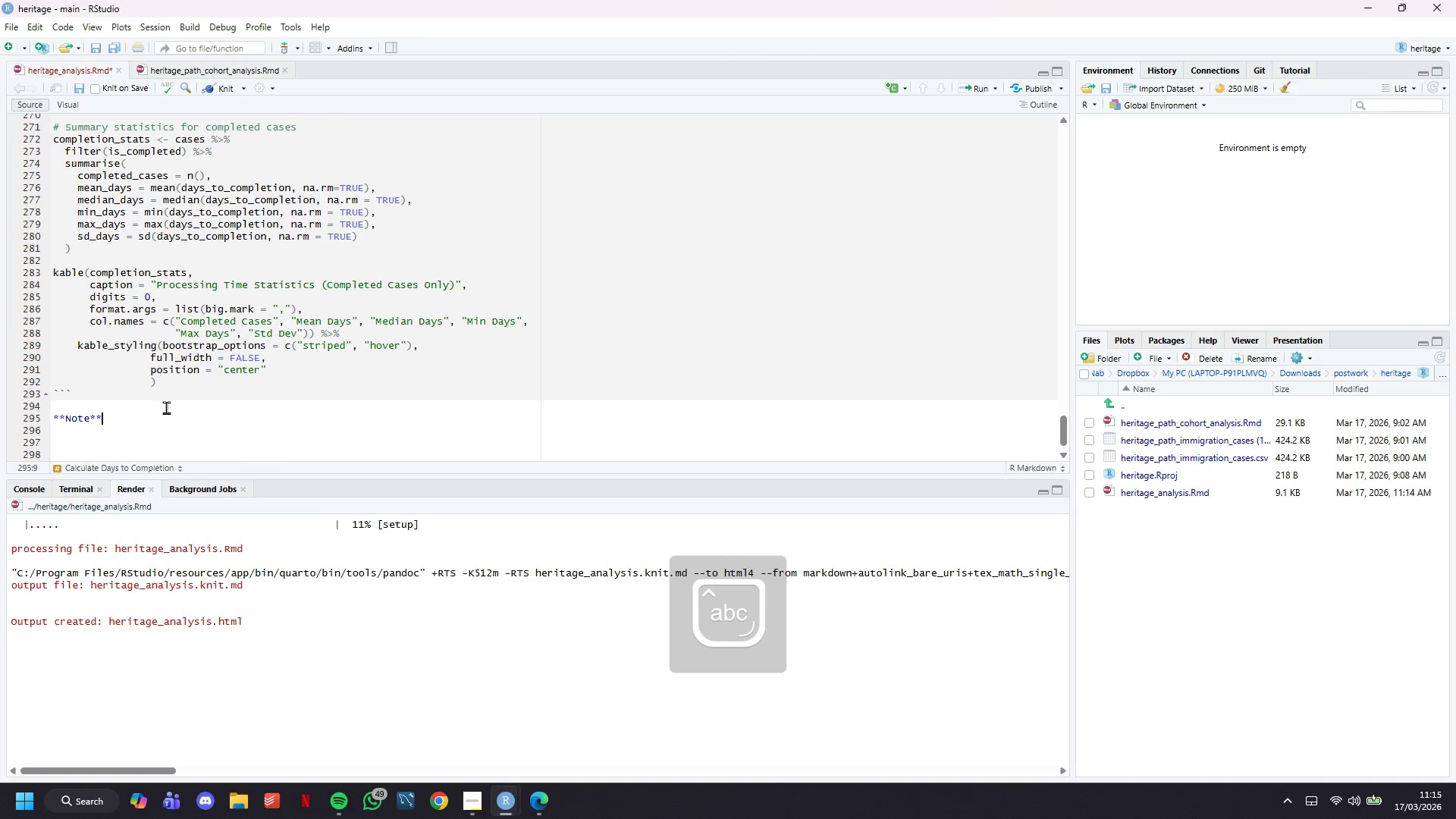 
type(: Processing time )
key(Backspace)
type(s are calculae)
key(Backspace)
type(ted b)
key(Backspace)
type(only for cases that have reached ****)
 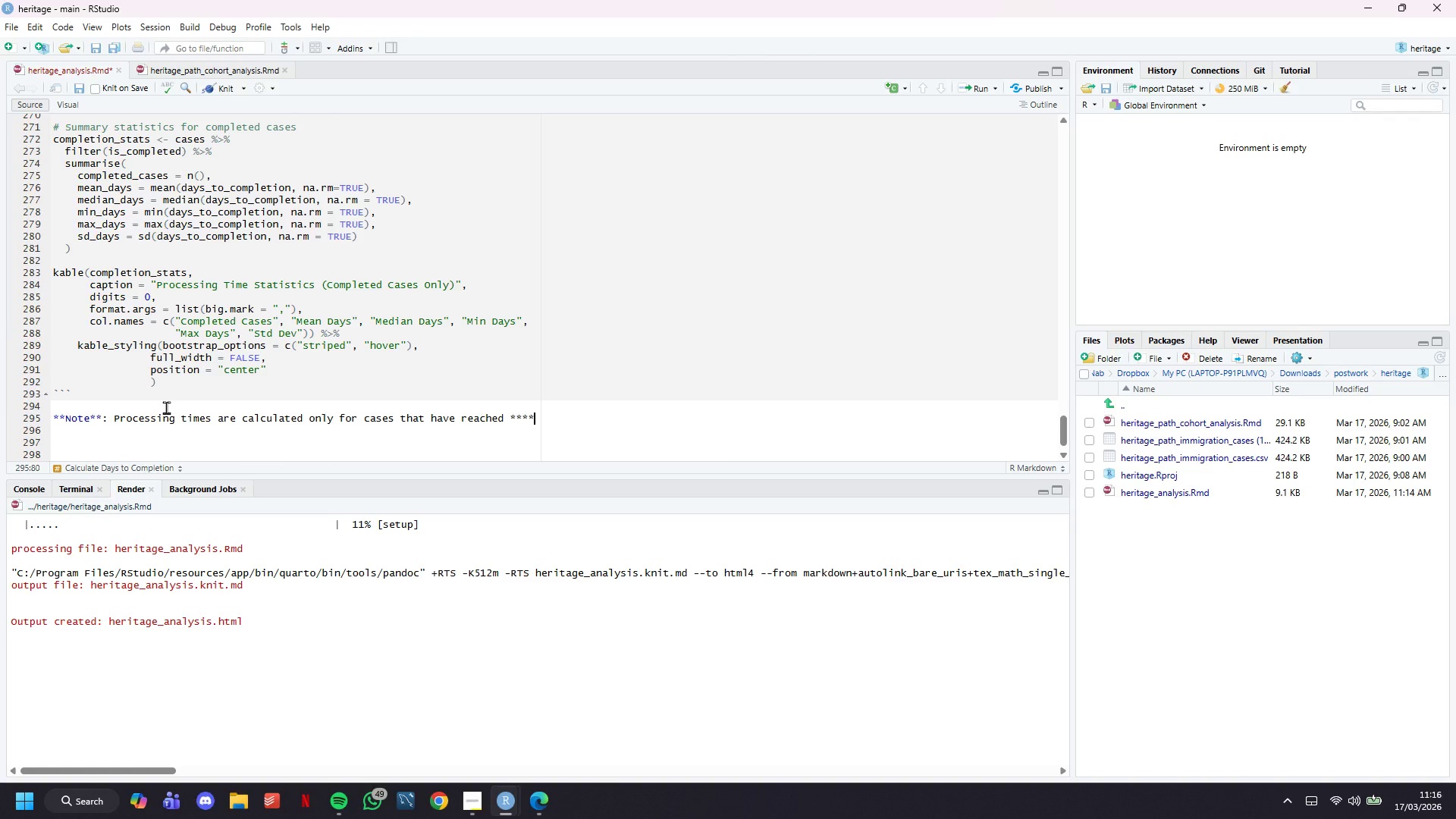 
 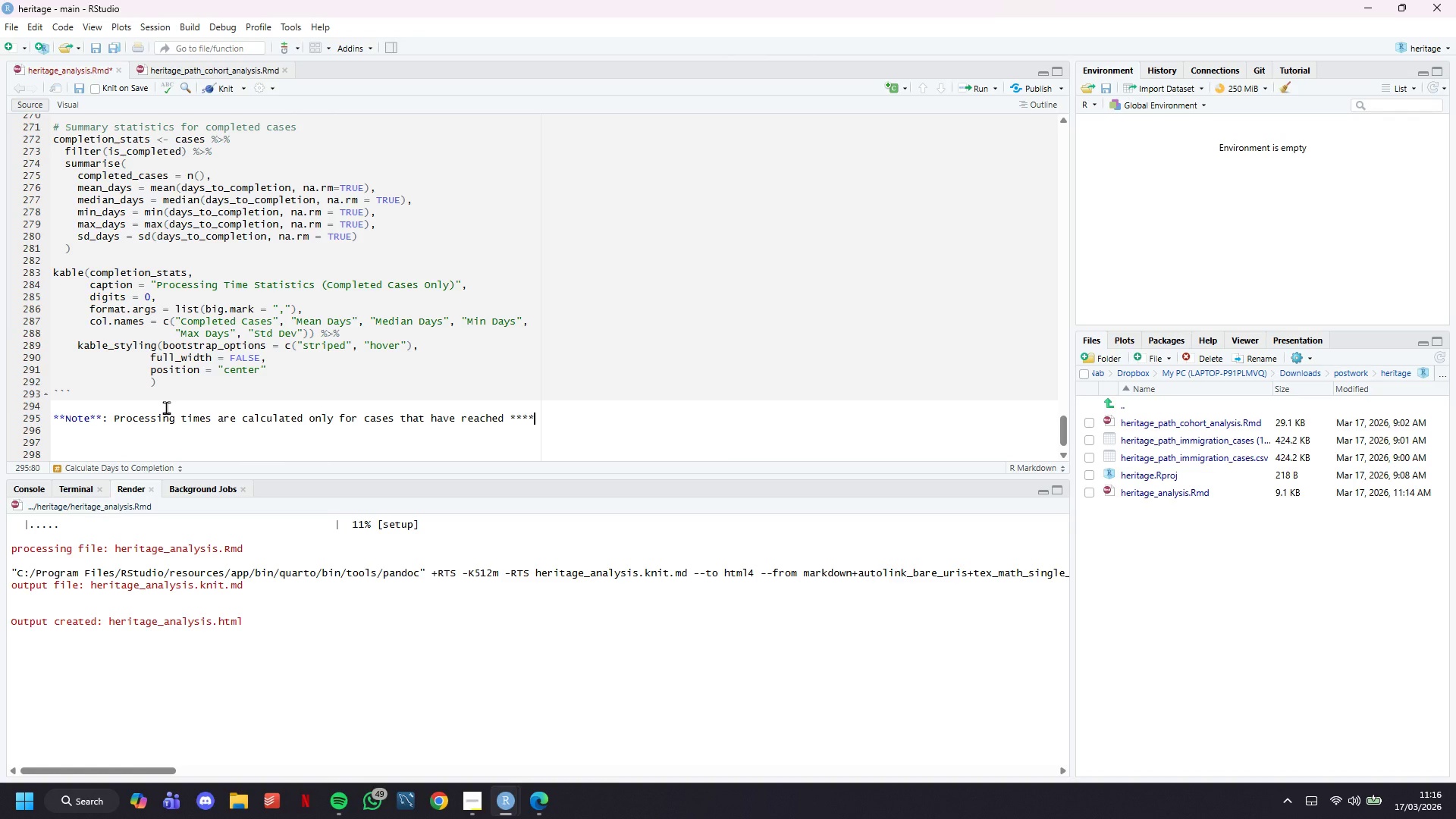 
key(ArrowLeft)
 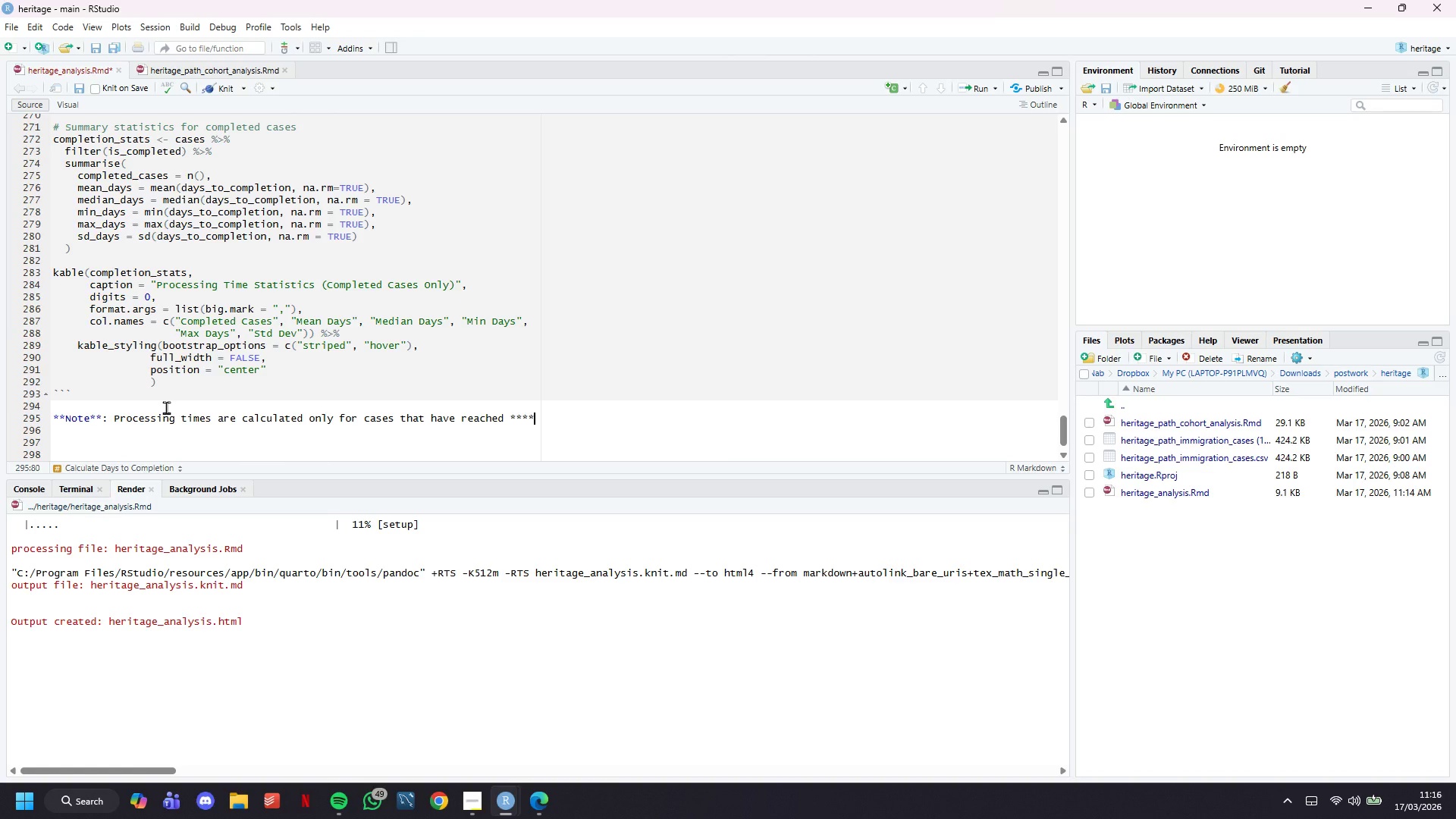 
key(ArrowLeft)
 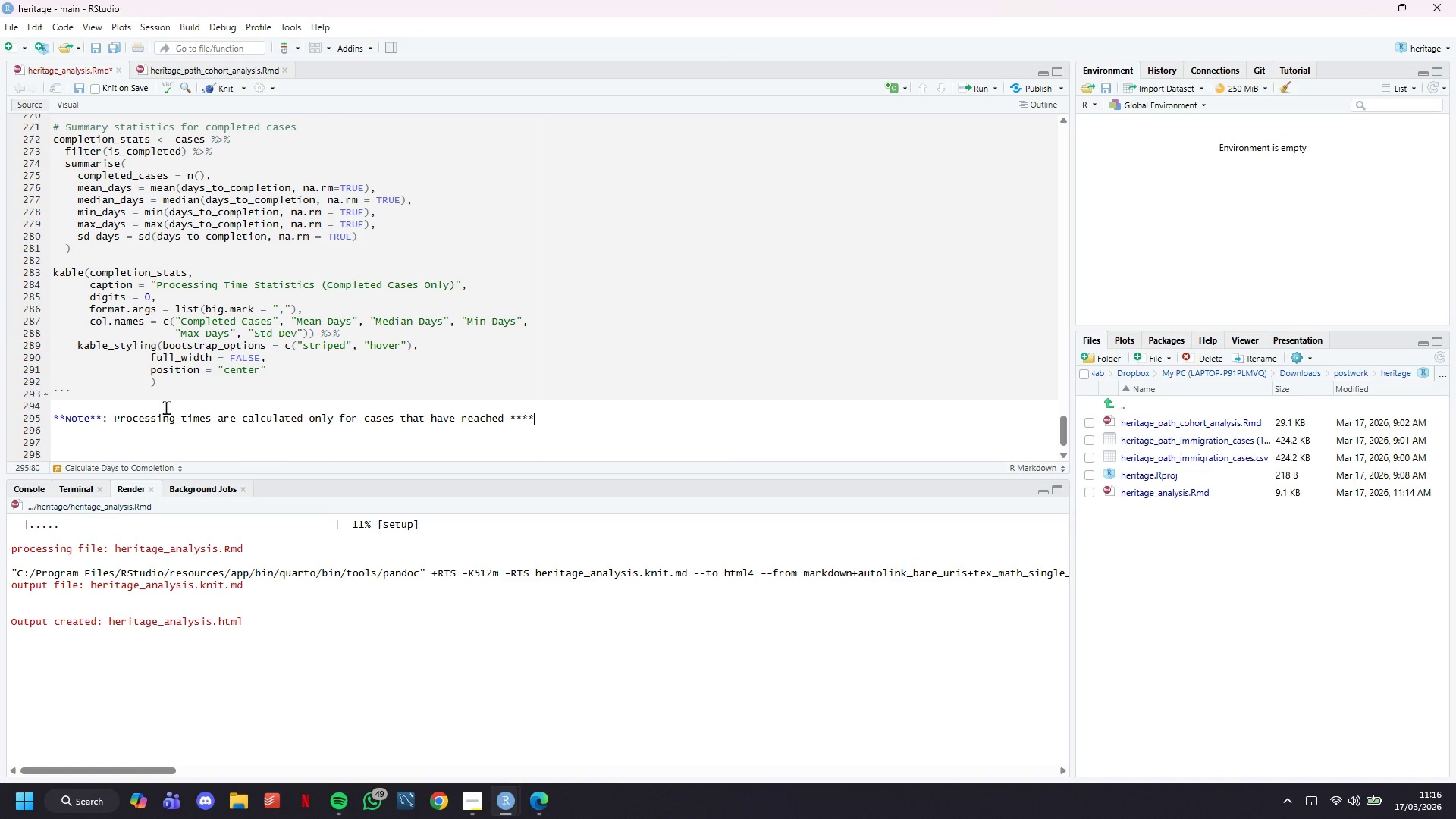 
type(Final Adjudication)
 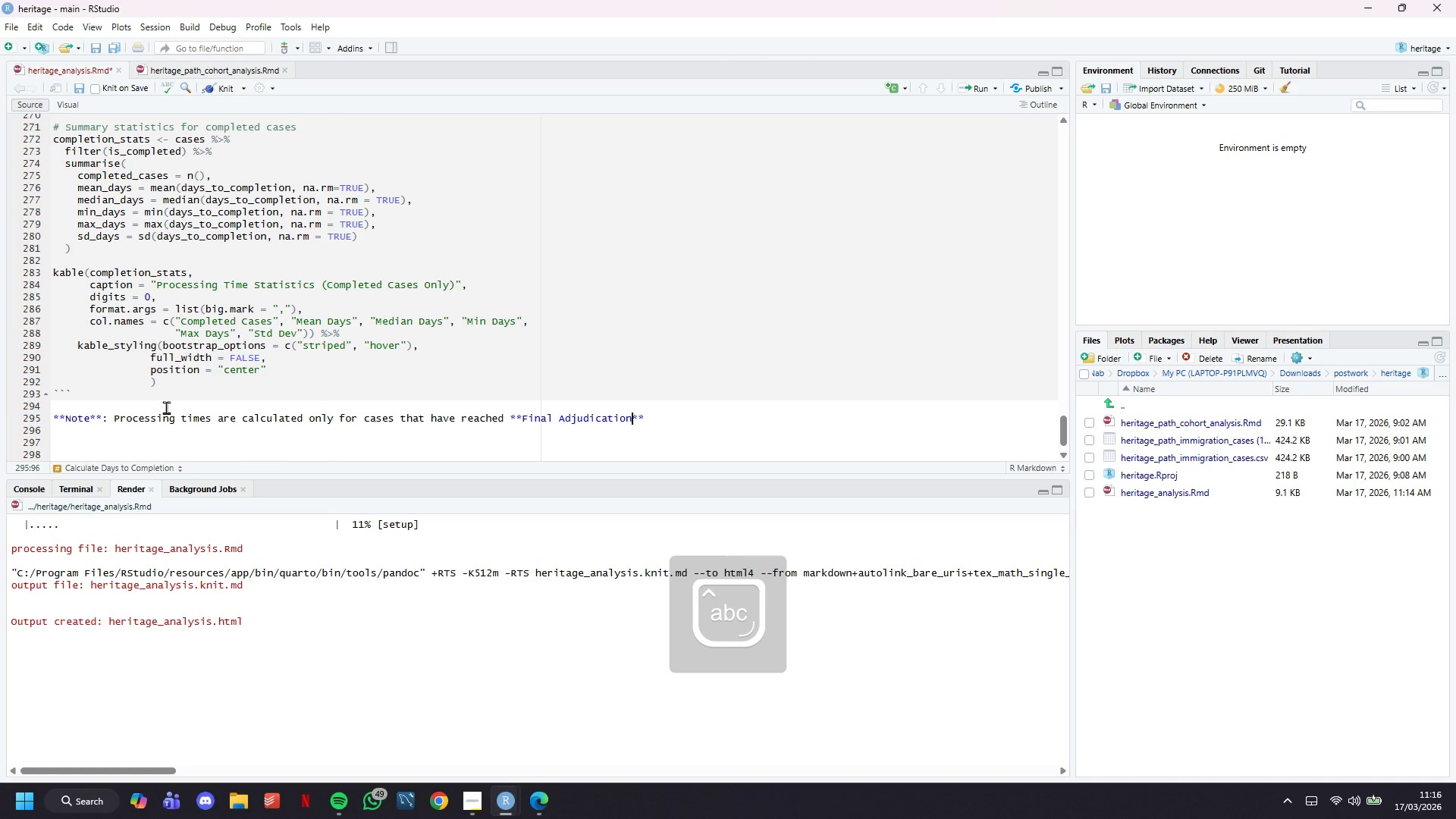 
key(ArrowRight)
 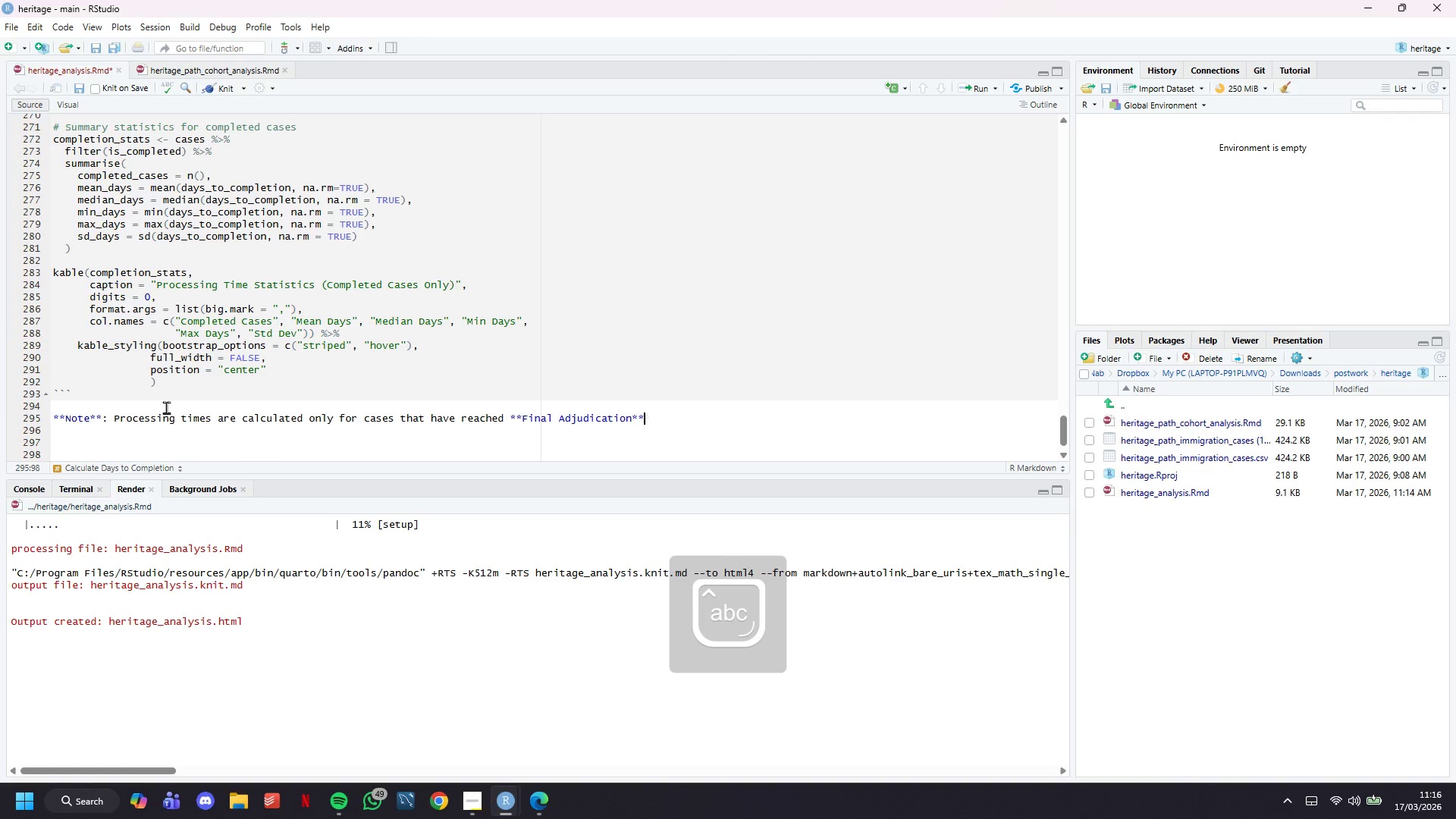 
key(ArrowRight)
 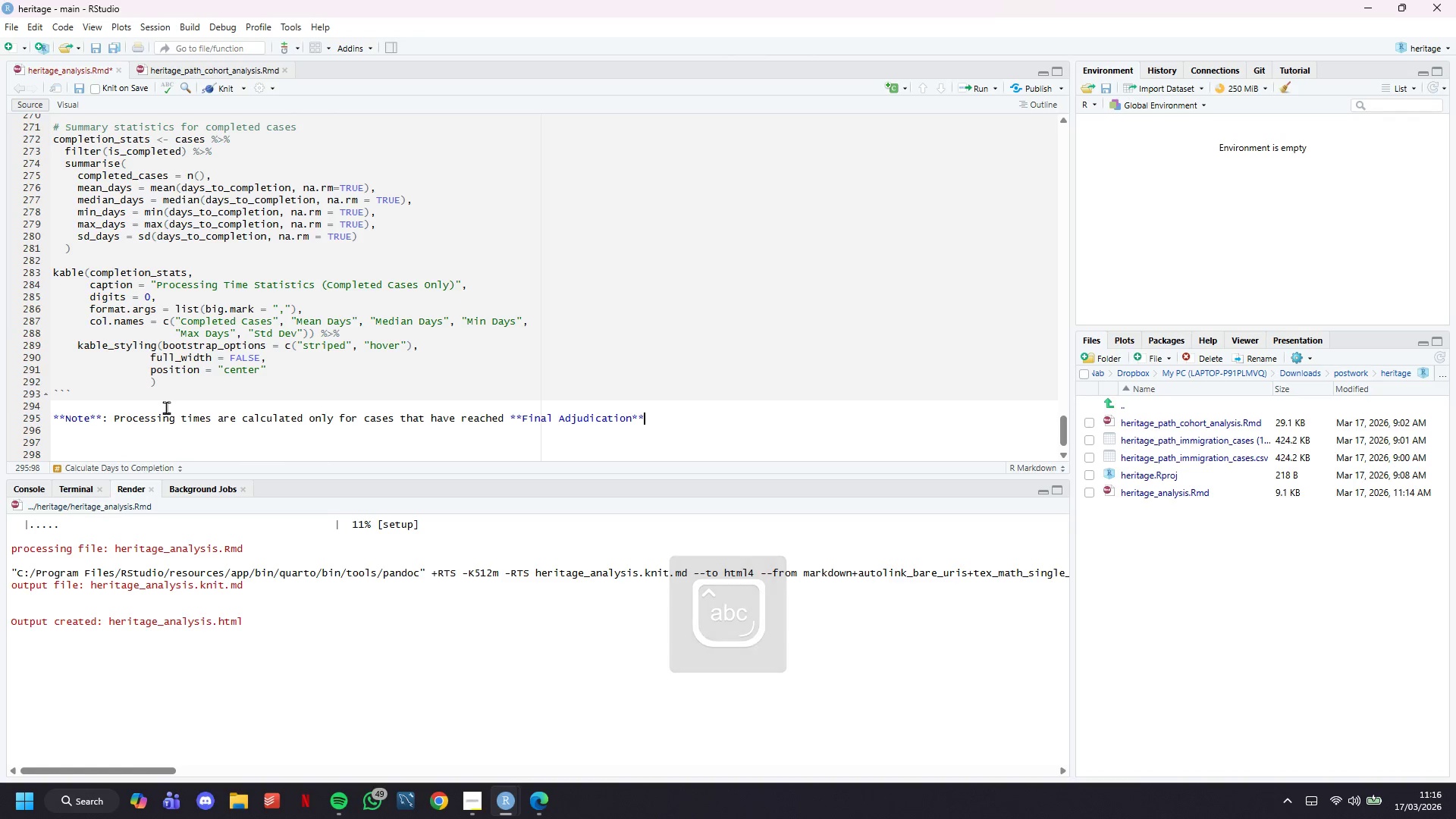 
type(. Pending cases are excluded from time-bases)
key(Backspace)
type(d metrics but included in completion rate calculations.)
 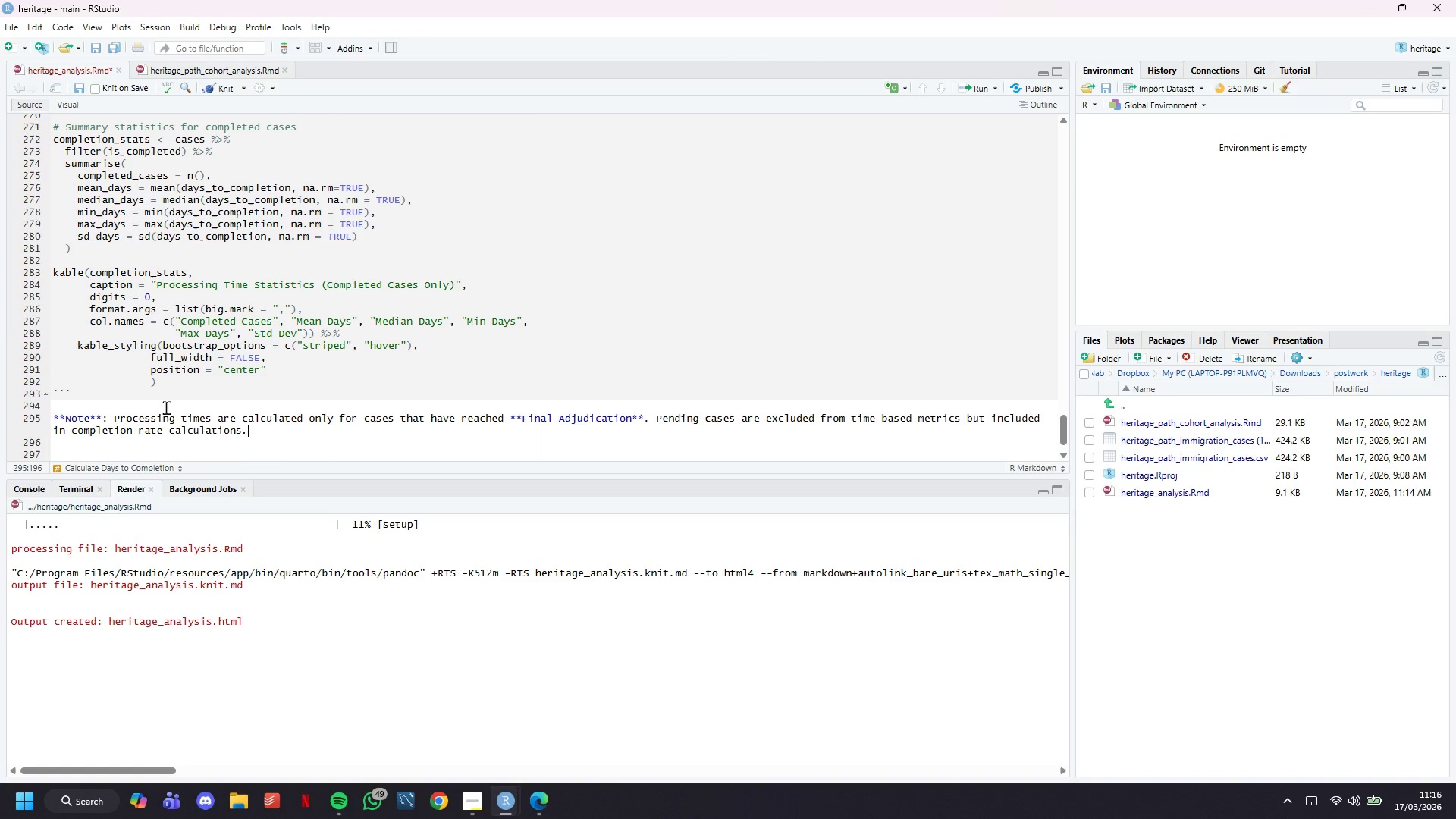 
key(Enter)
 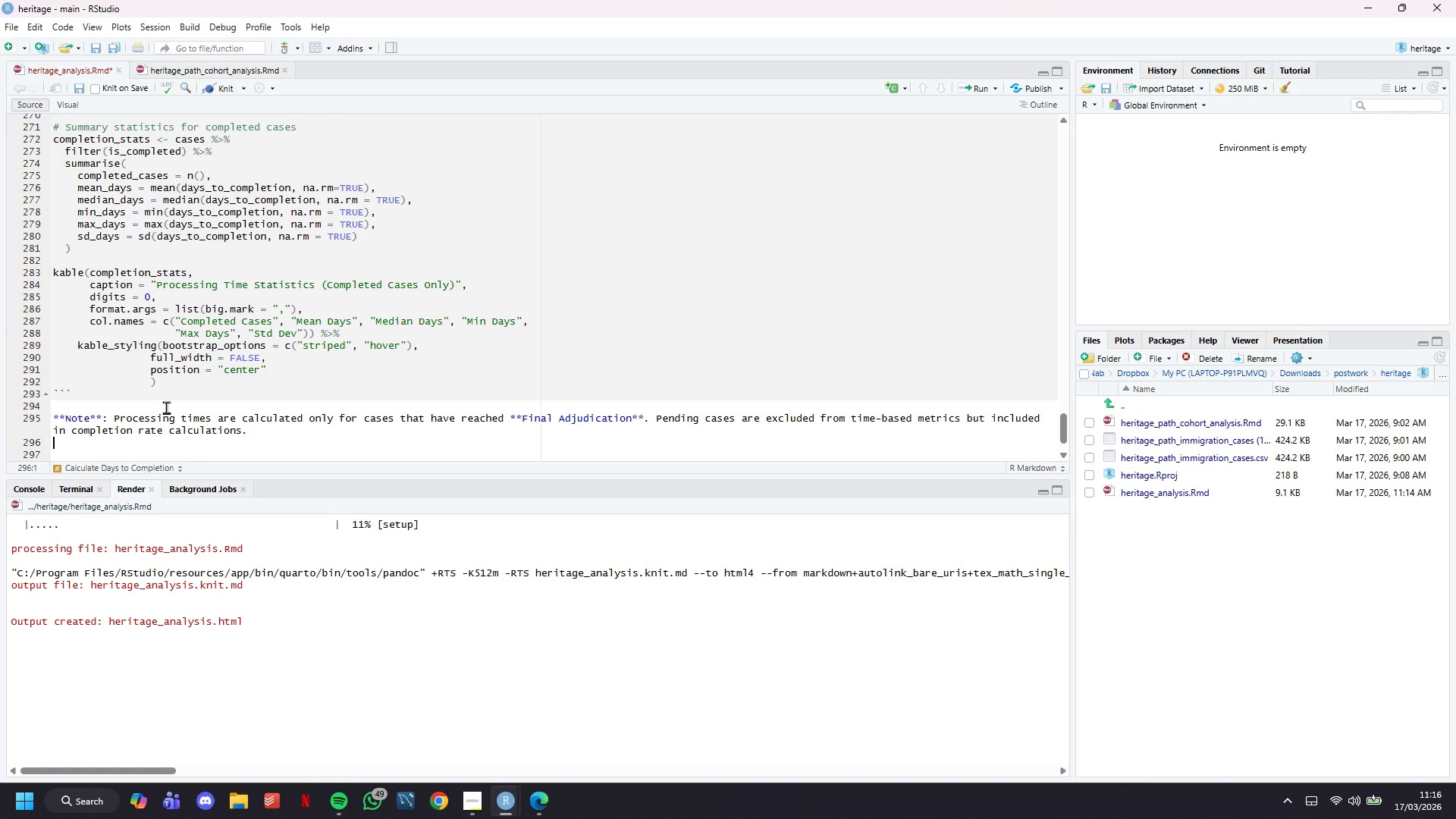 
key(Enter)
 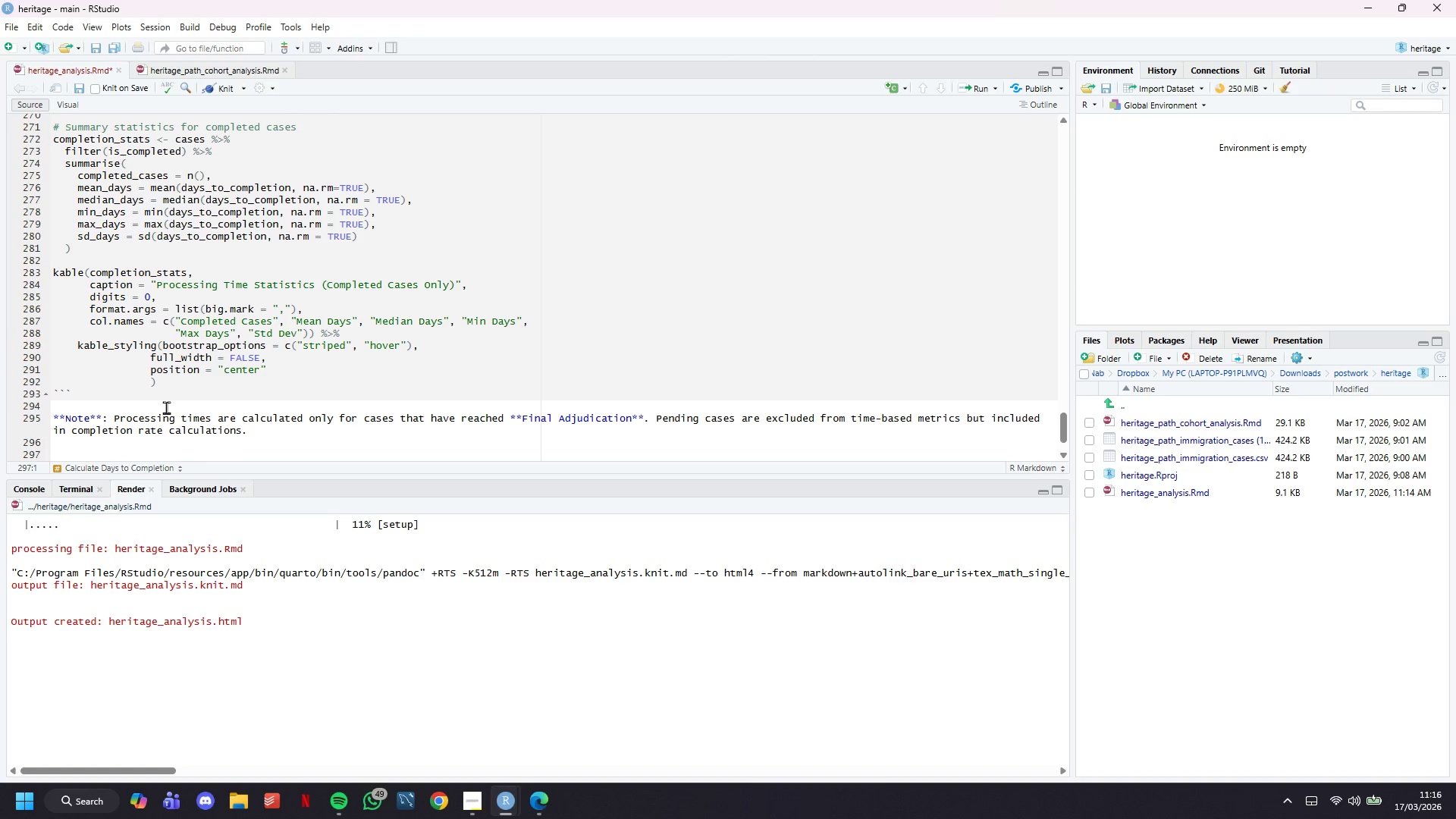 
type(\newpage)
 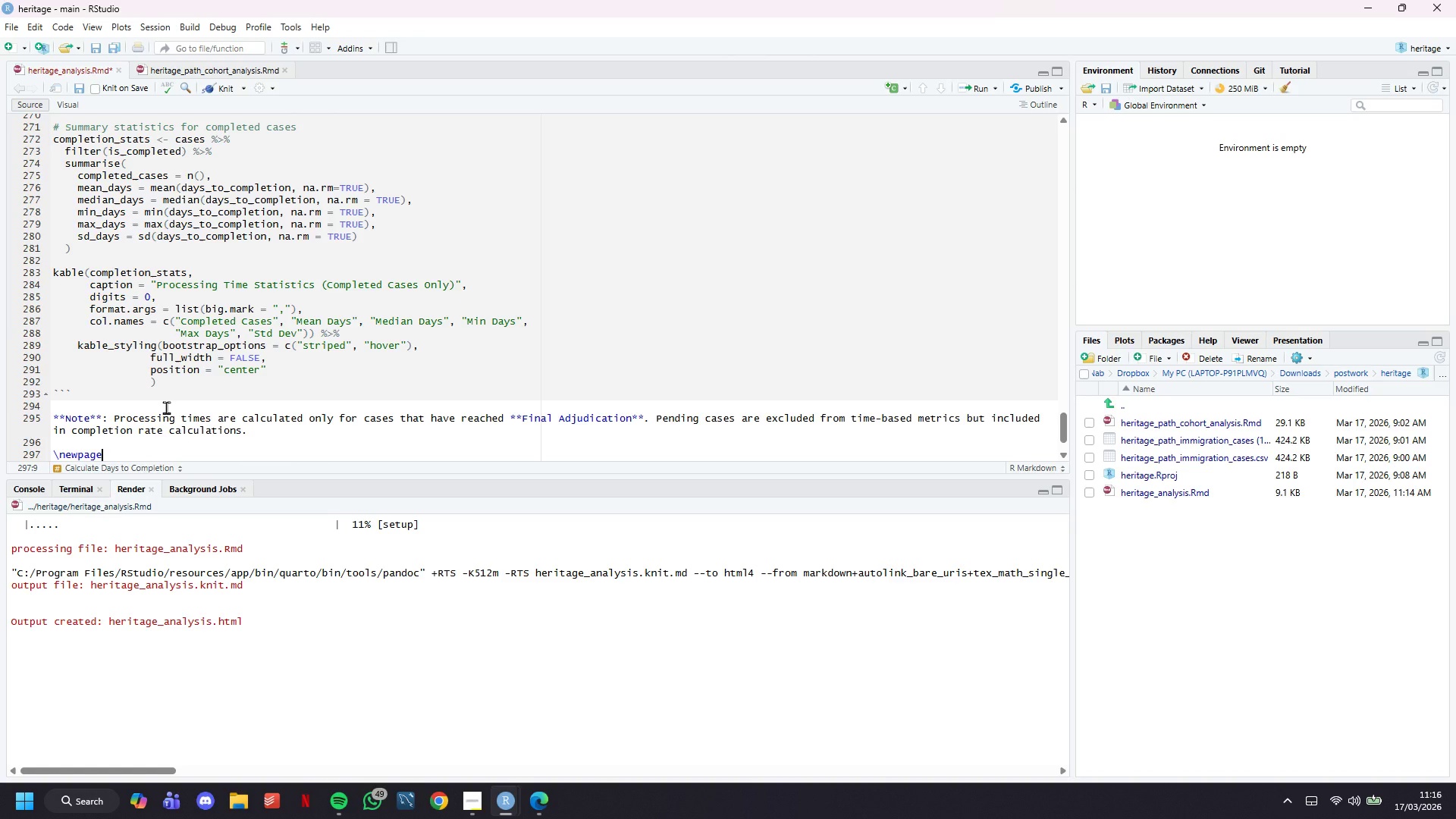 
key(Control+S)
 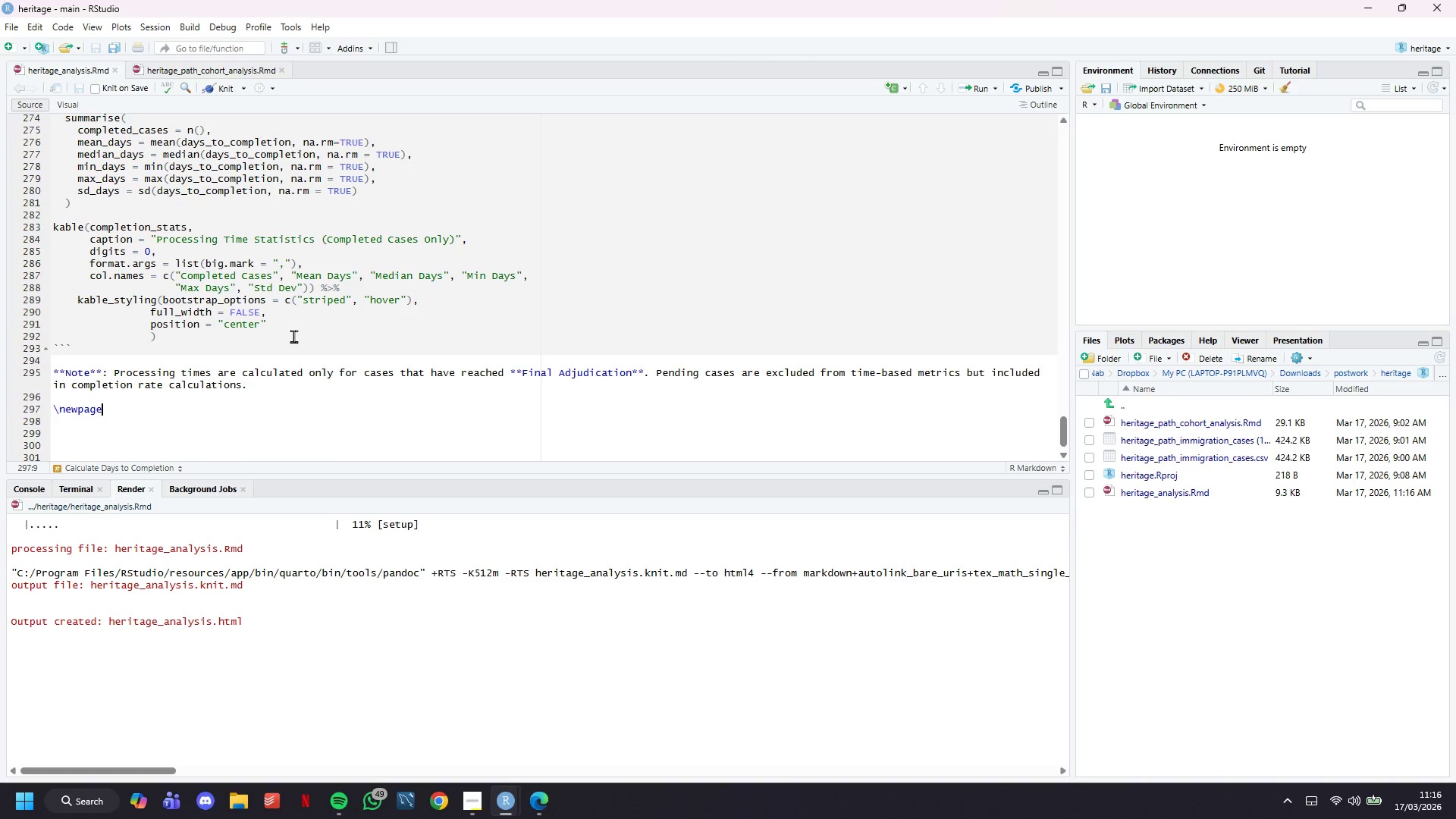 
scroll: coordinate [298, 332], scroll_direction: down, amount: 7.0
 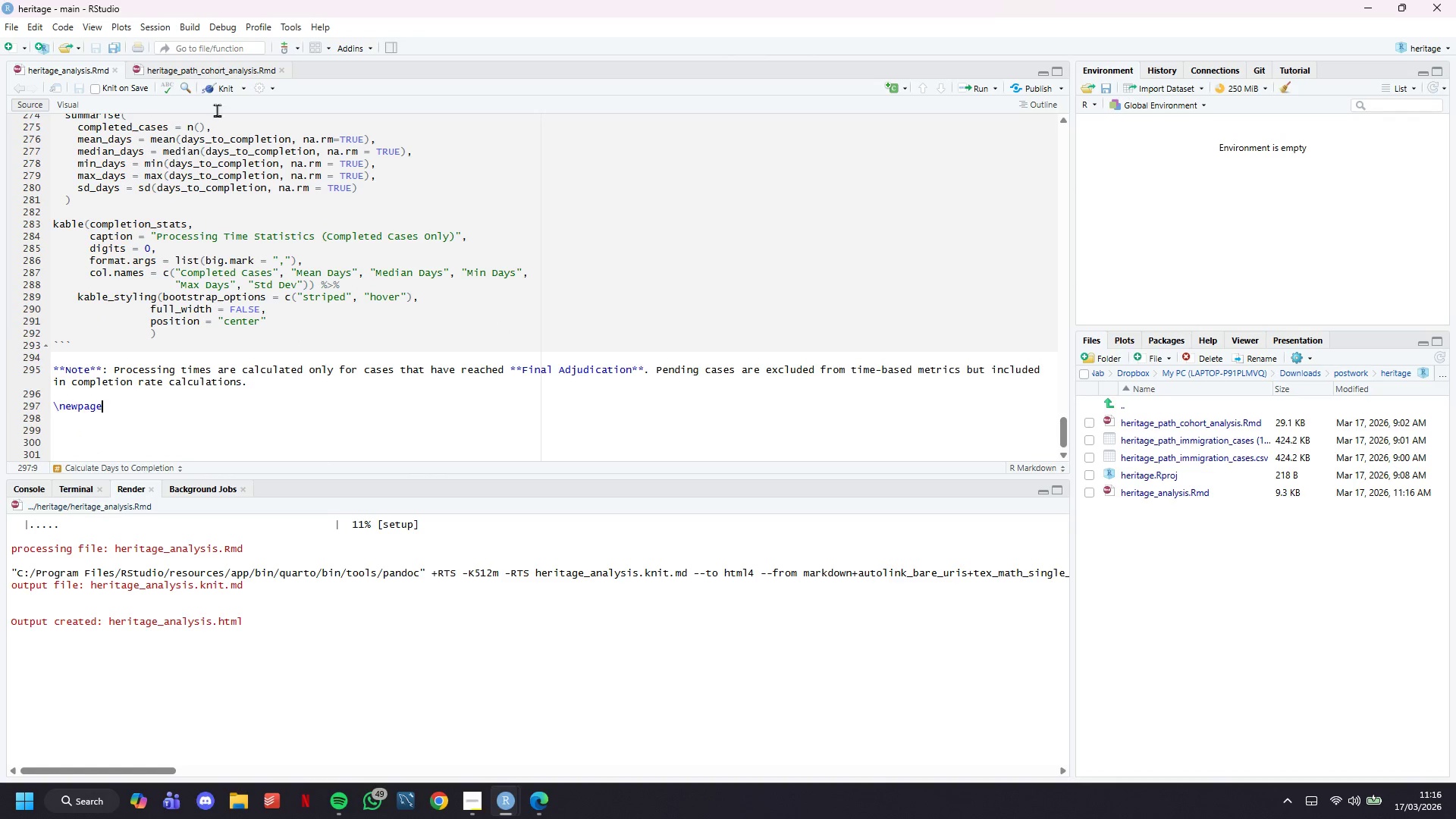 
left_click([219, 86])
 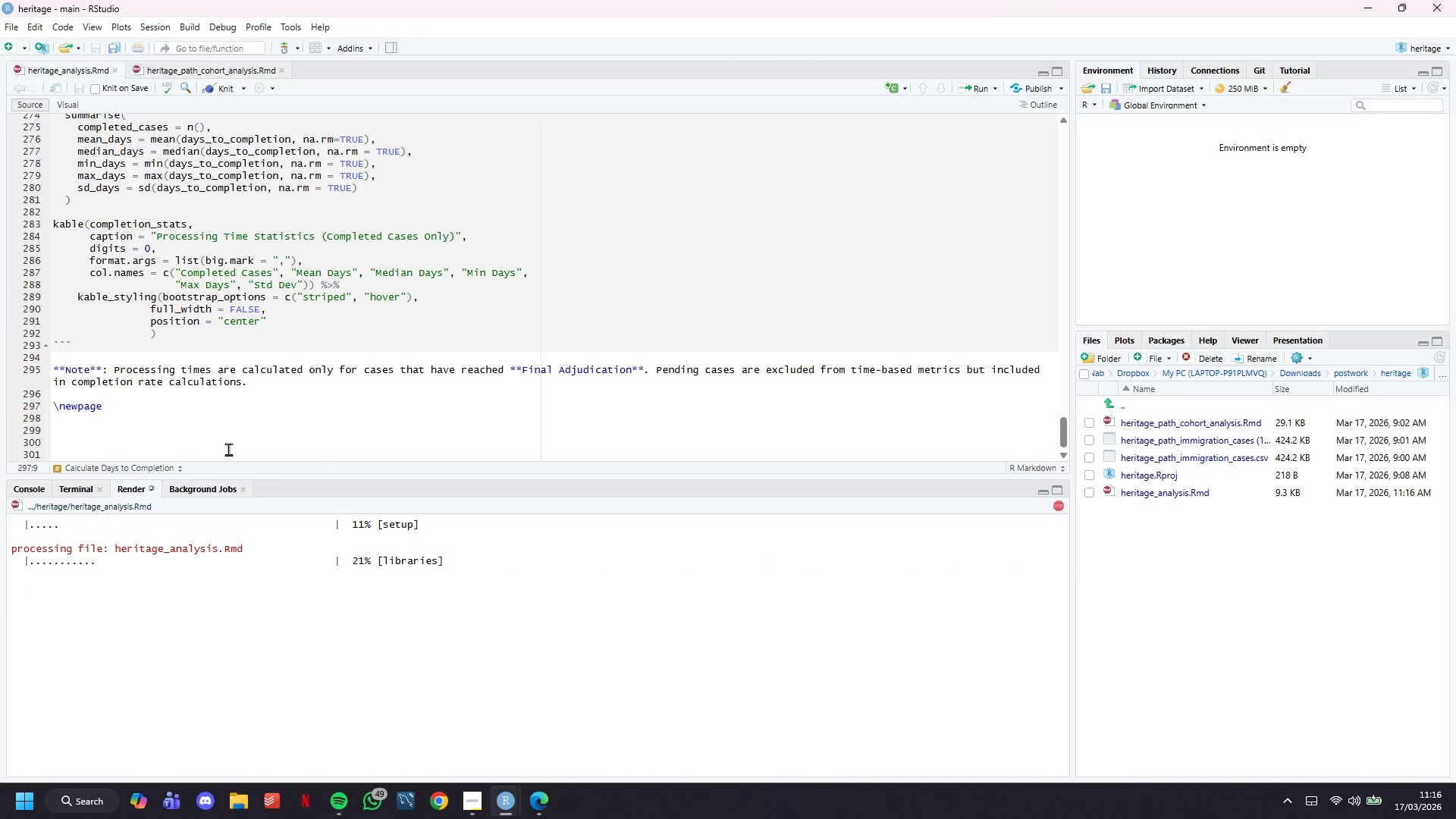 
left_click([550, 794])
 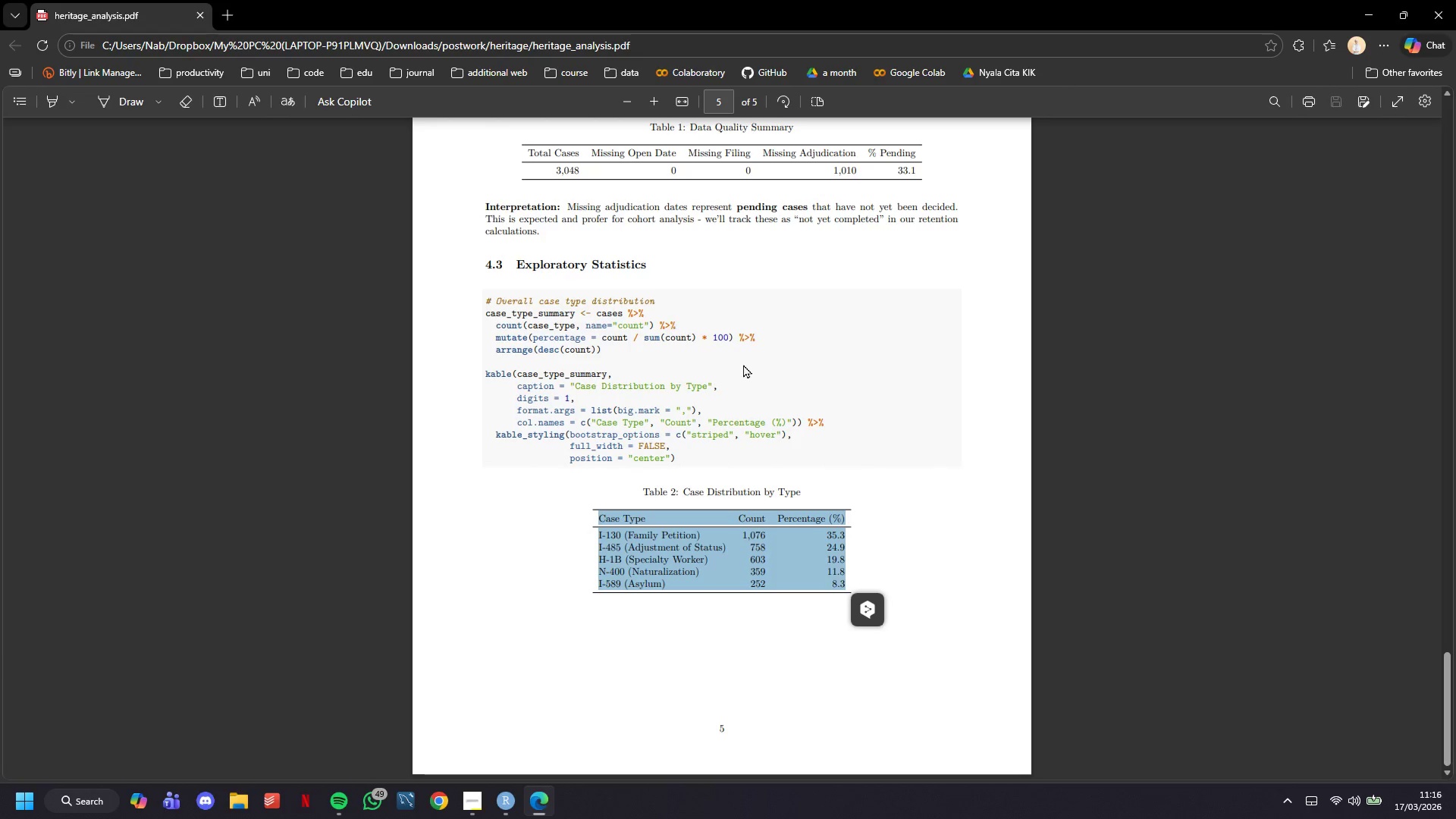 
left_click([743, 364])
 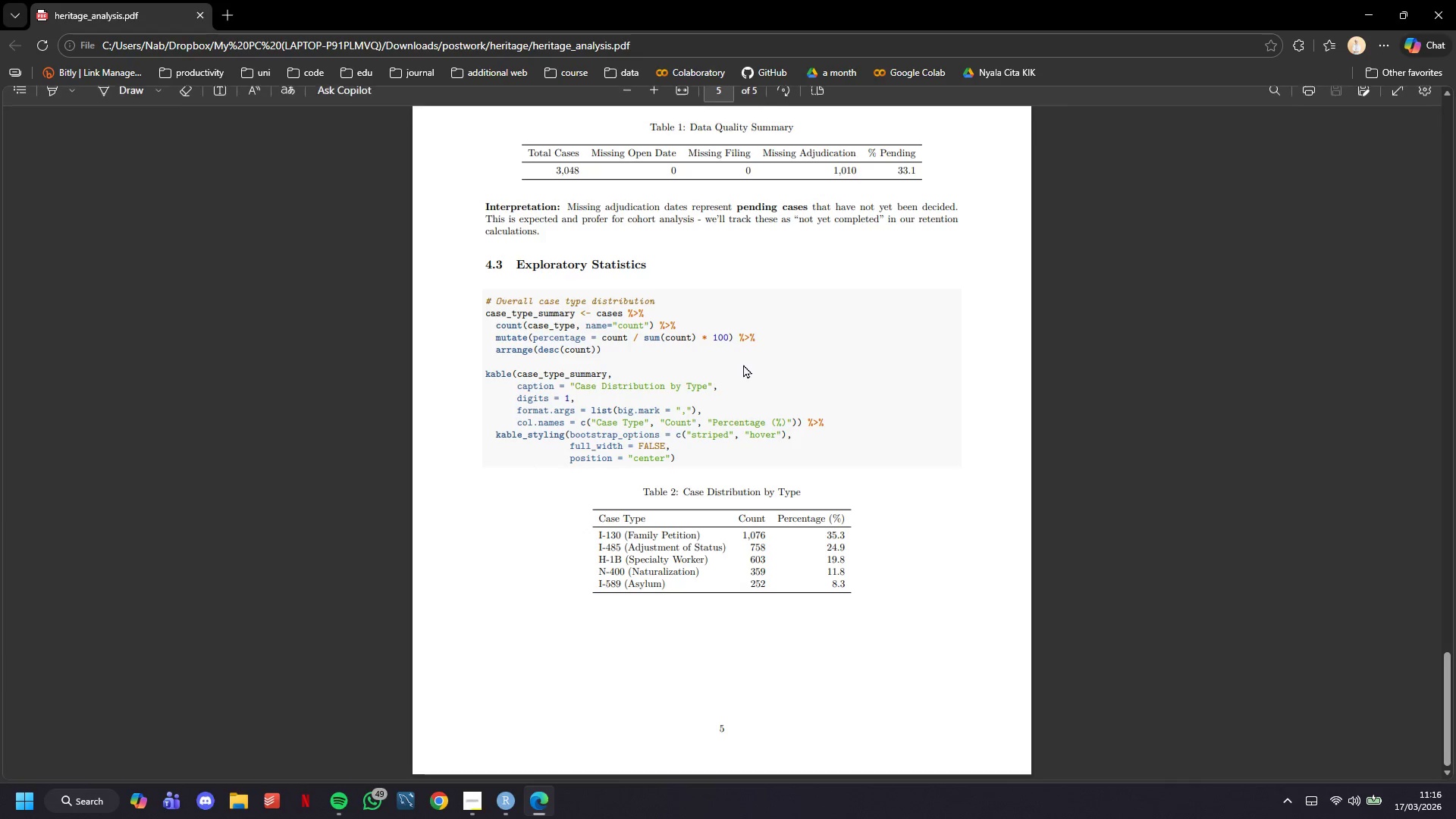 
scroll: coordinate [743, 364], scroll_direction: down, amount: 5.0
 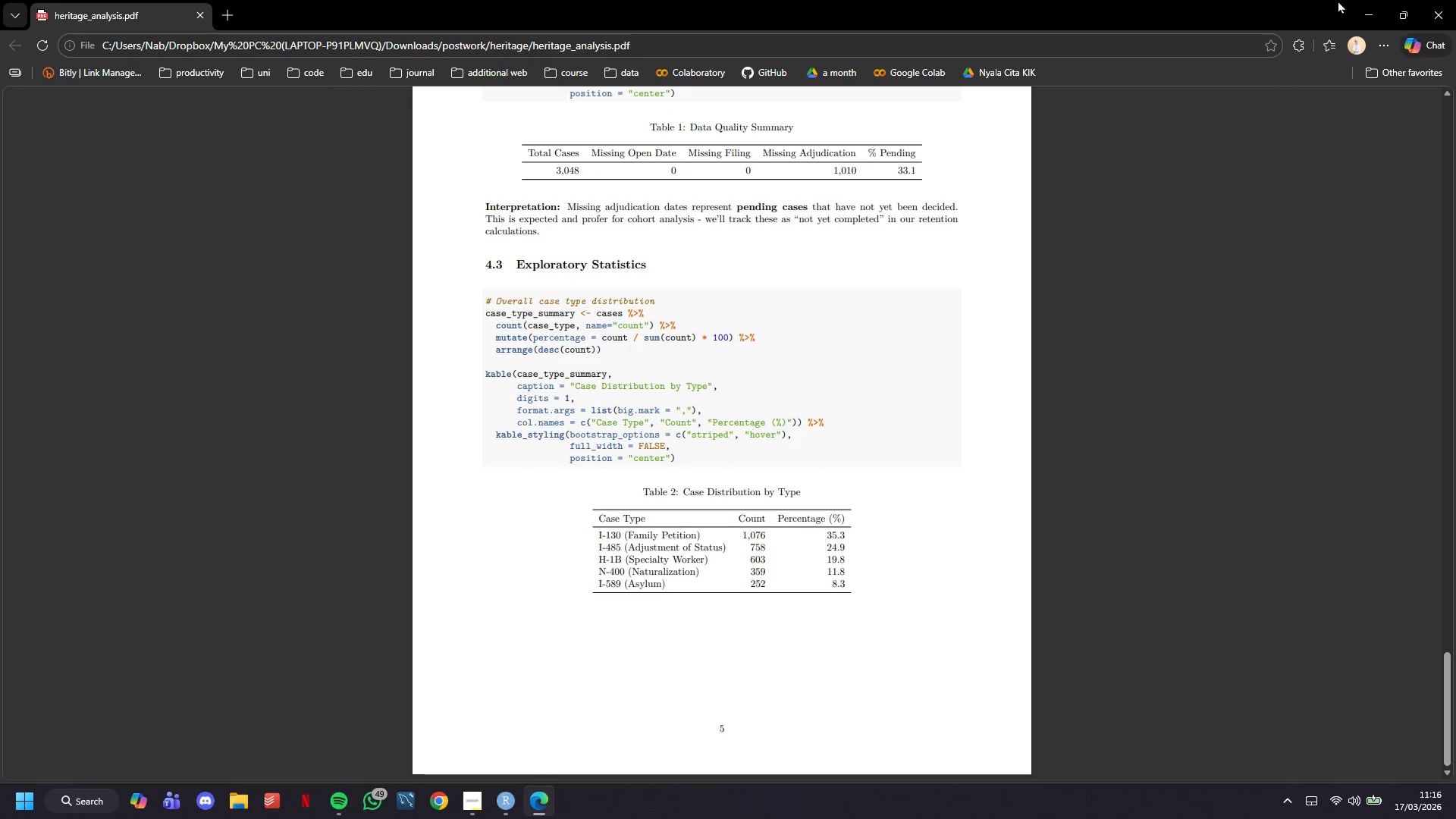 
left_click([1369, 5])
 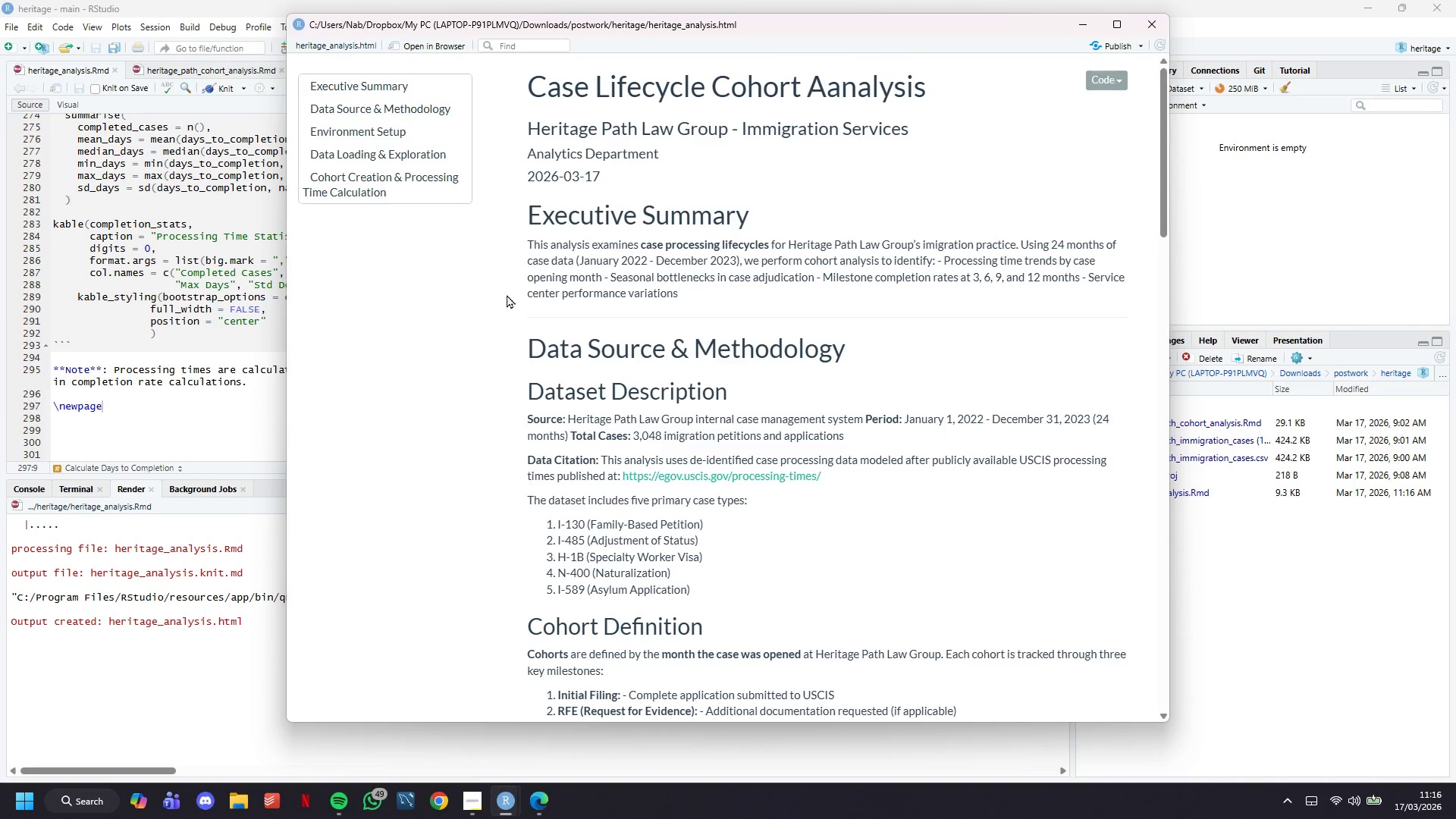 
wait(5.86)
 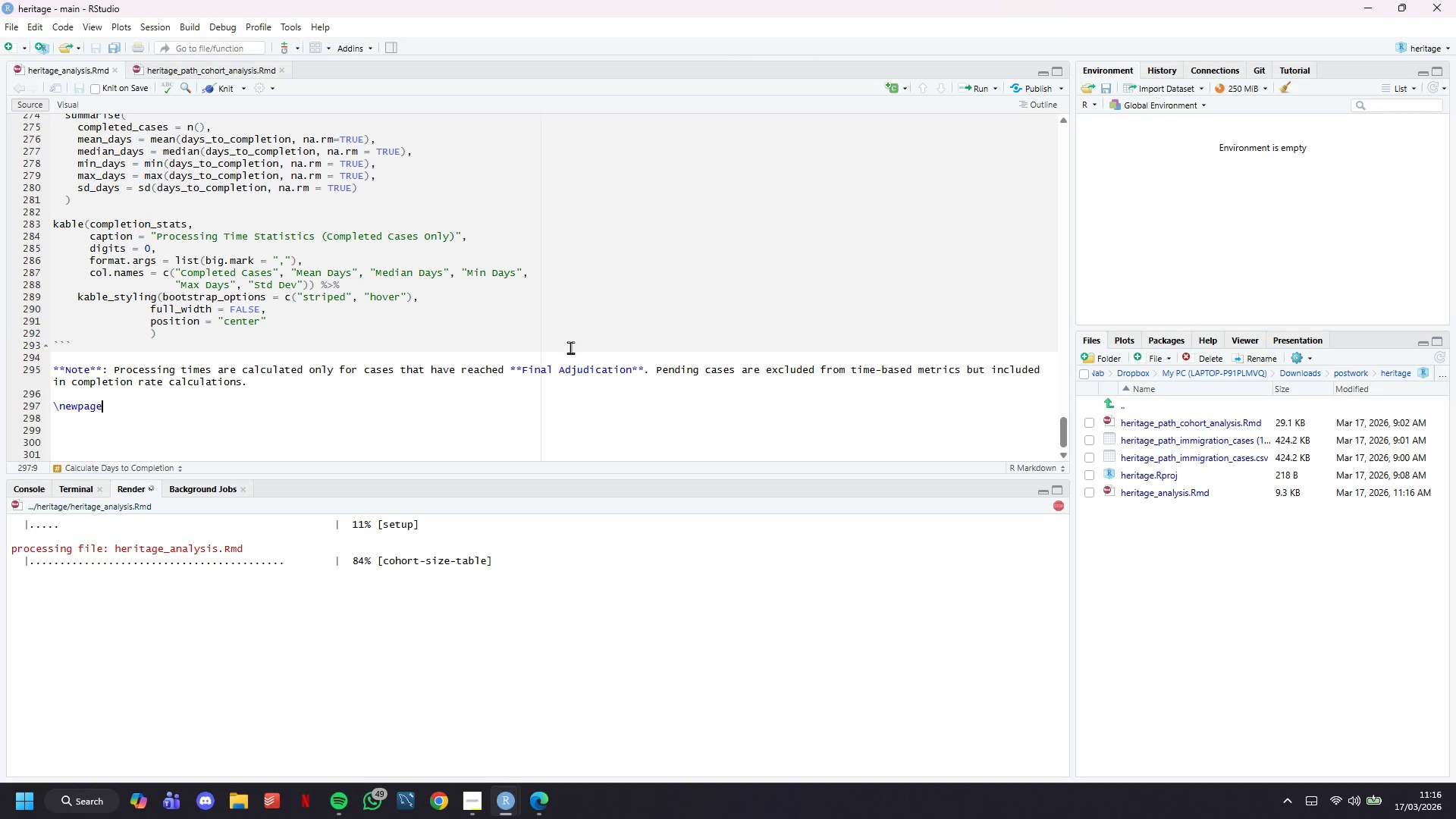 
scroll: coordinate [773, 545], scroll_direction: down, amount: 5.0
 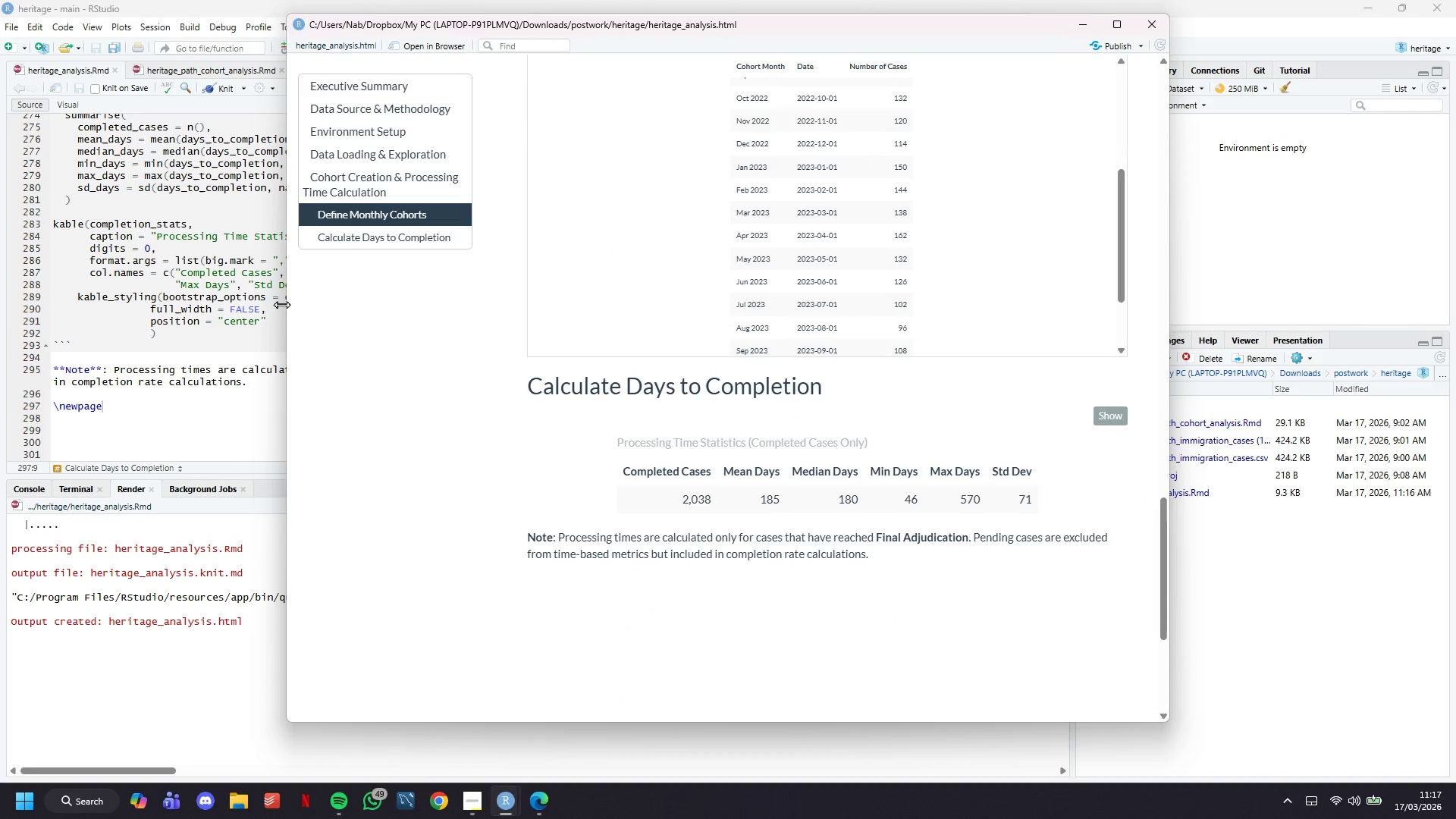 
left_click([238, 277])
 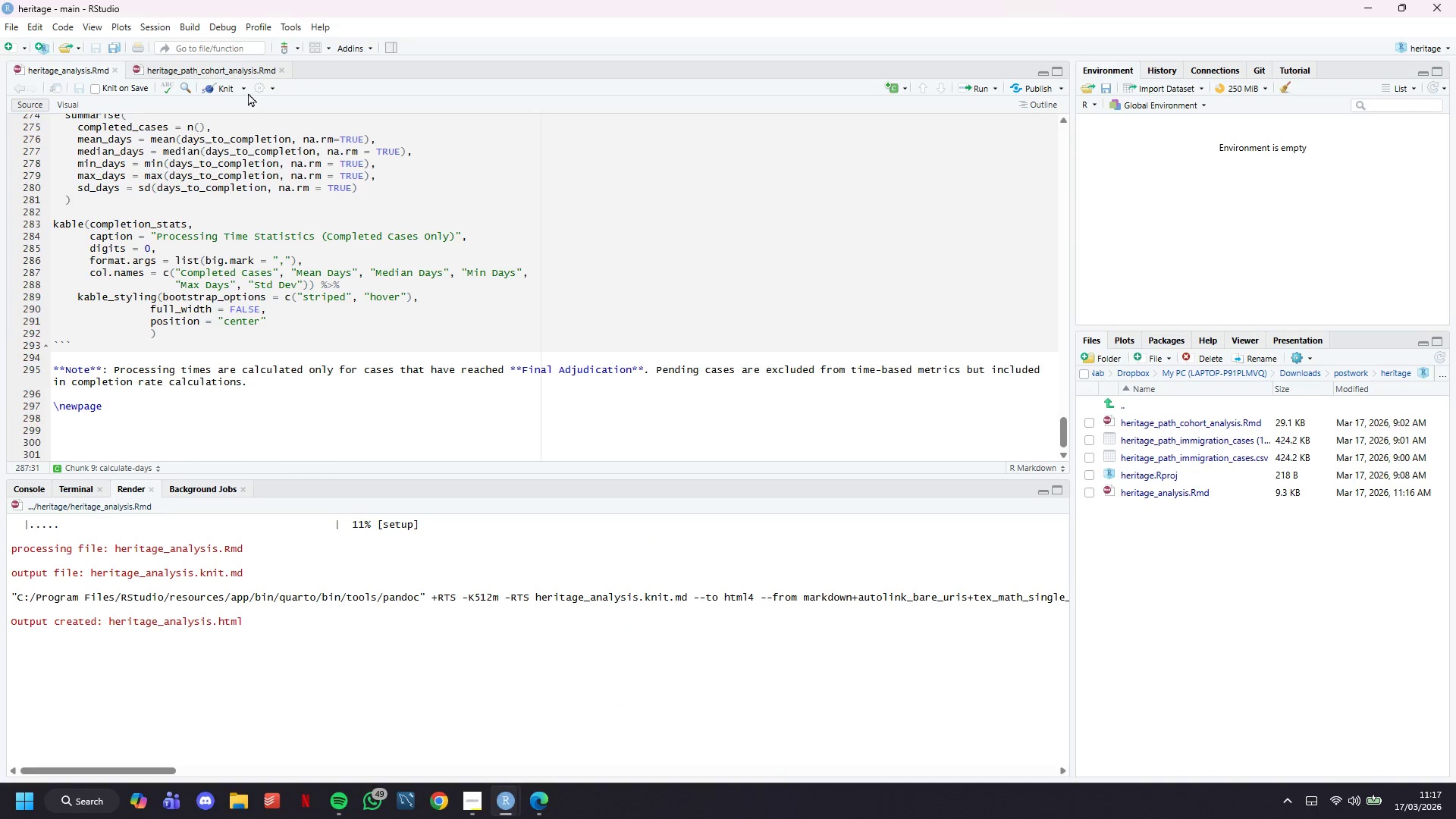 
left_click([243, 91])
 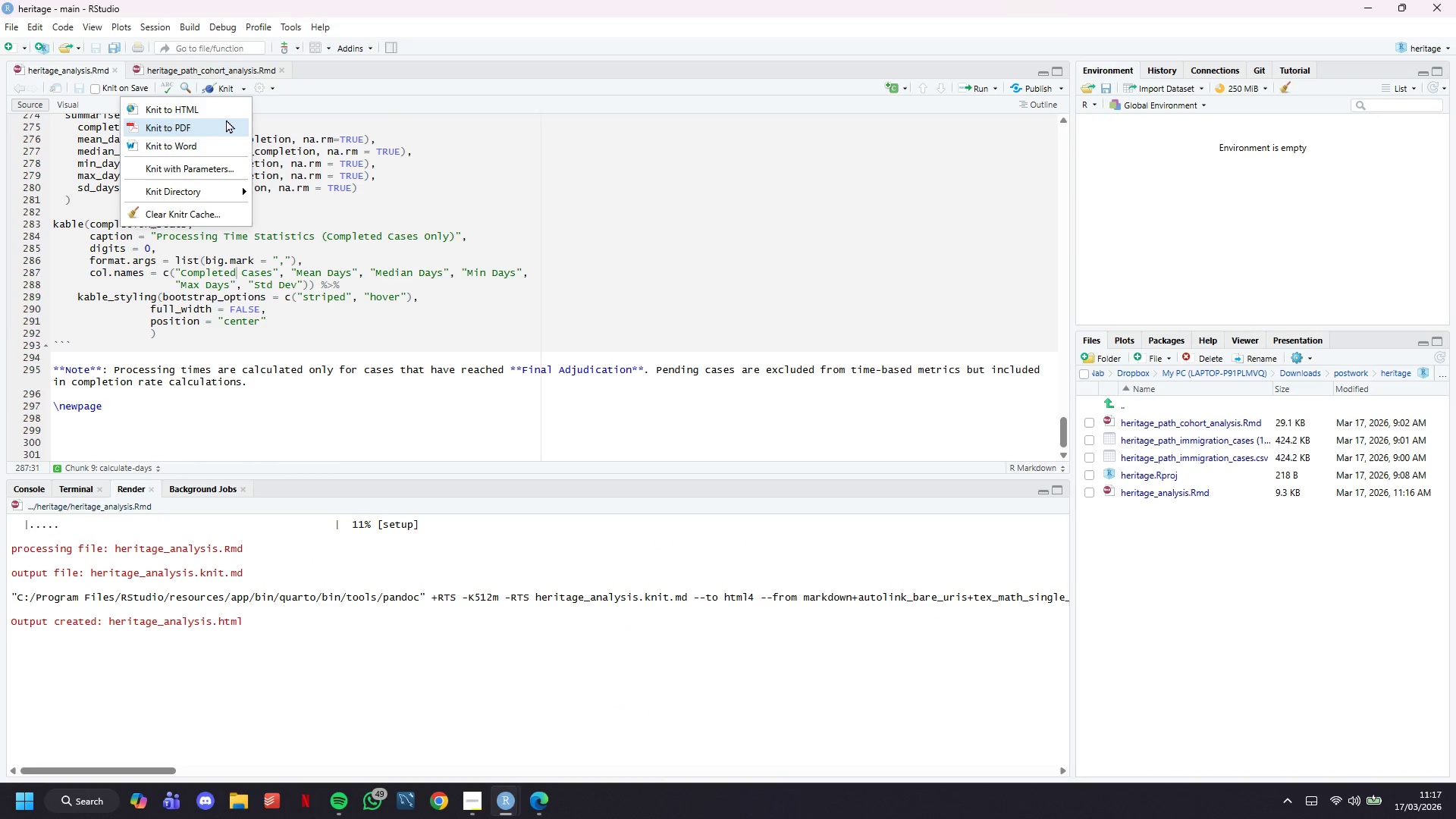 
left_click([226, 119])
 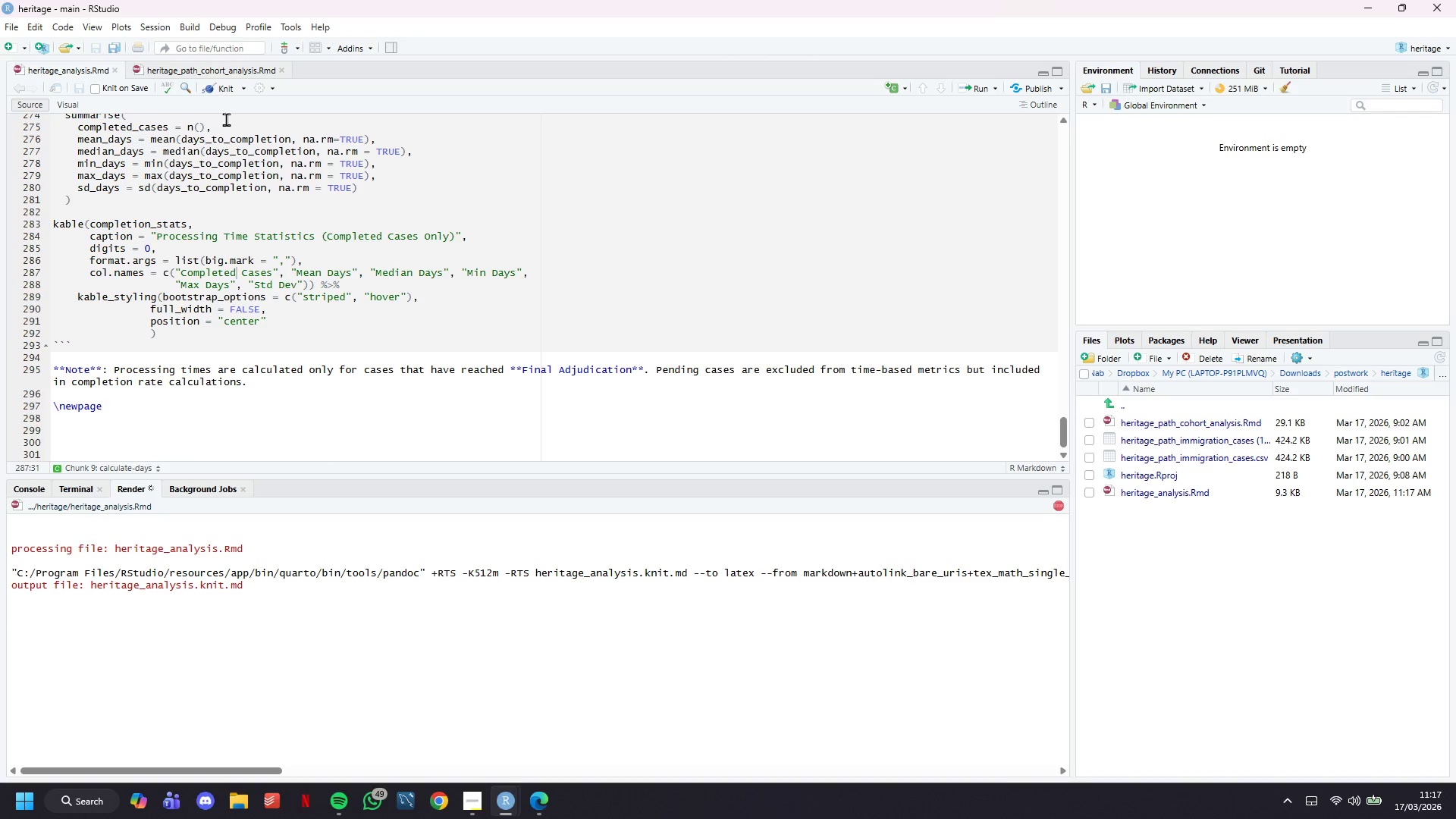 
wait(10.22)
 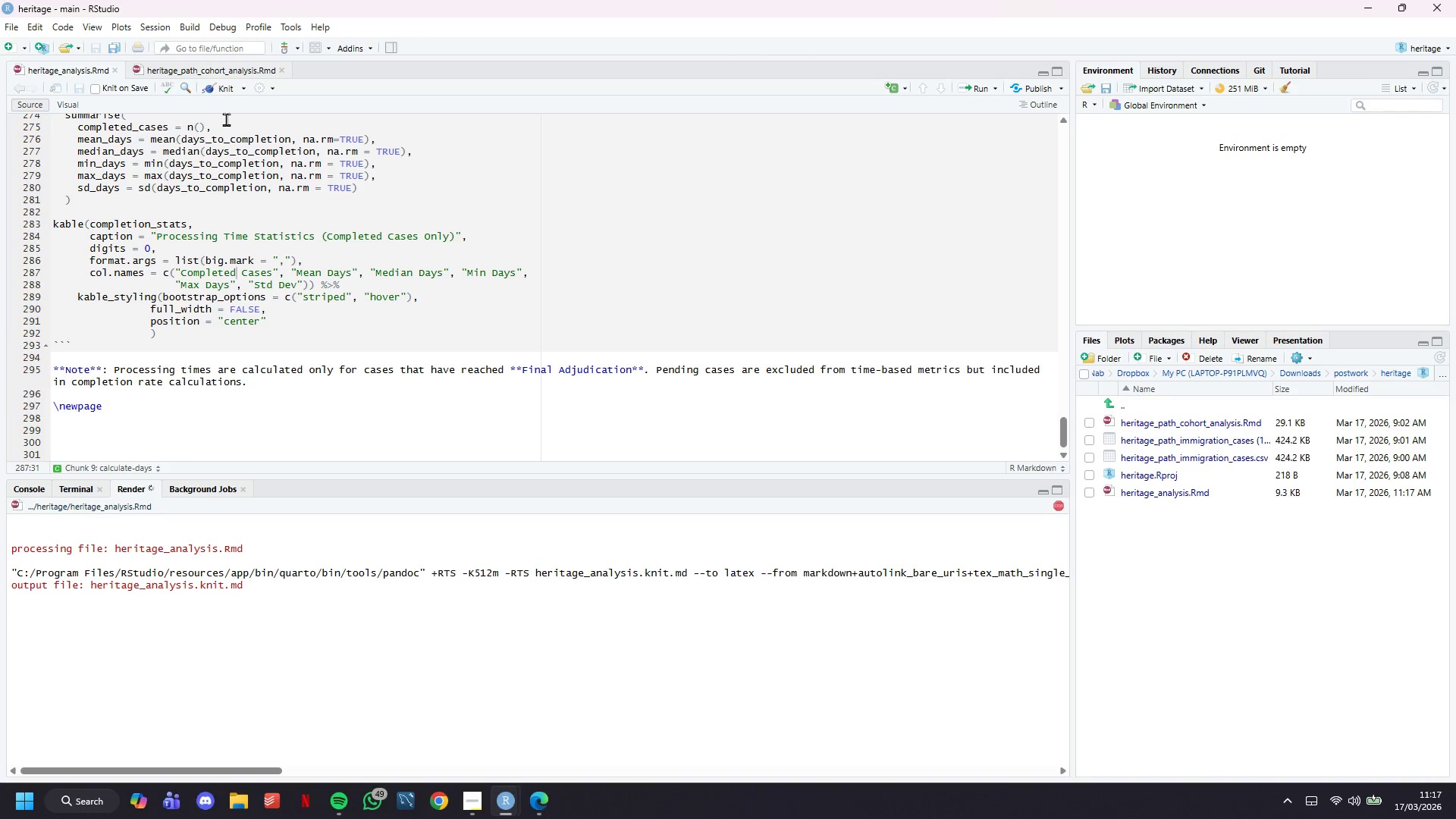 
scroll: coordinate [599, 444], scroll_direction: down, amount: 10.0
 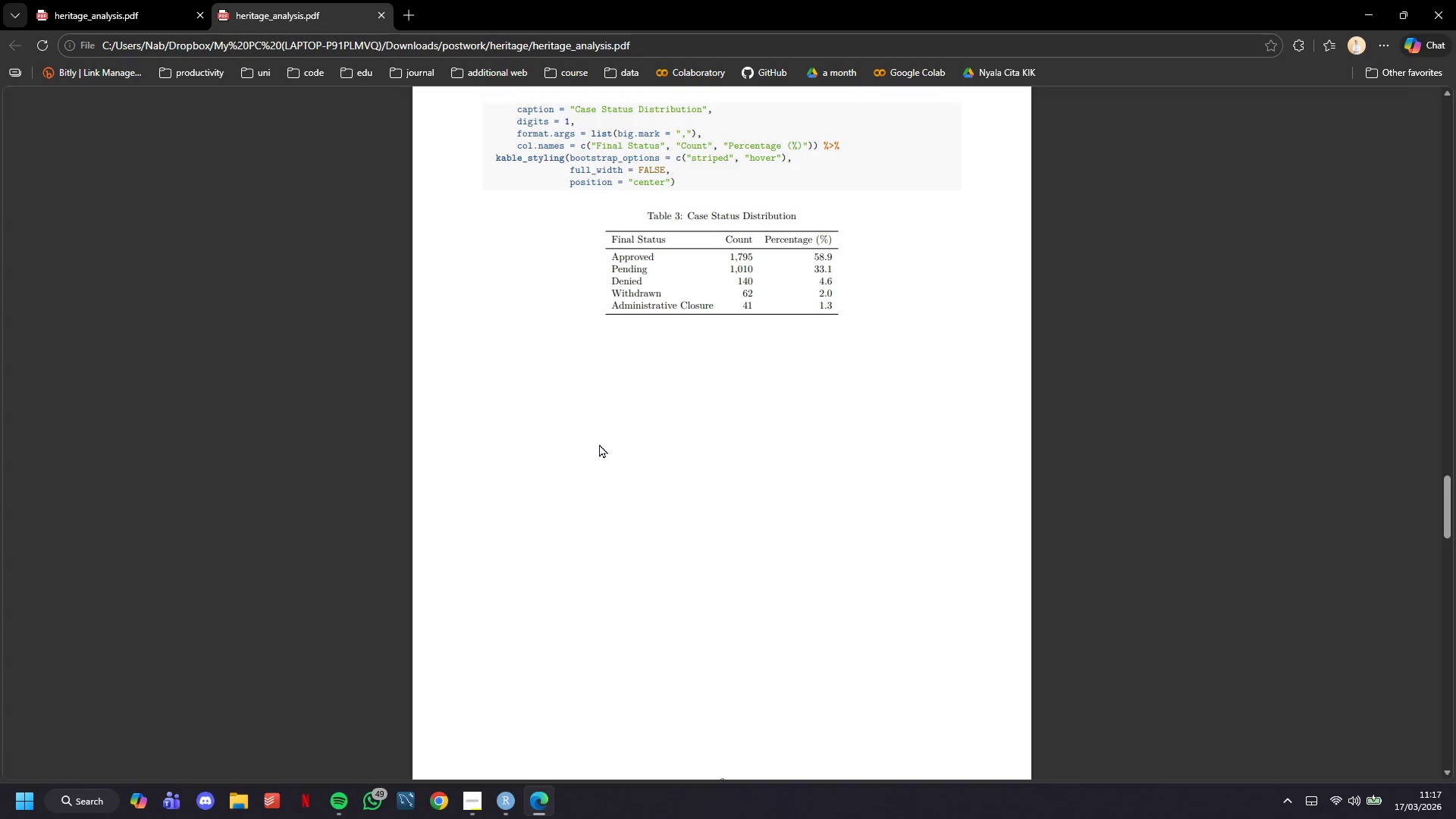 
scroll: coordinate [599, 444], scroll_direction: up, amount: 1.0
 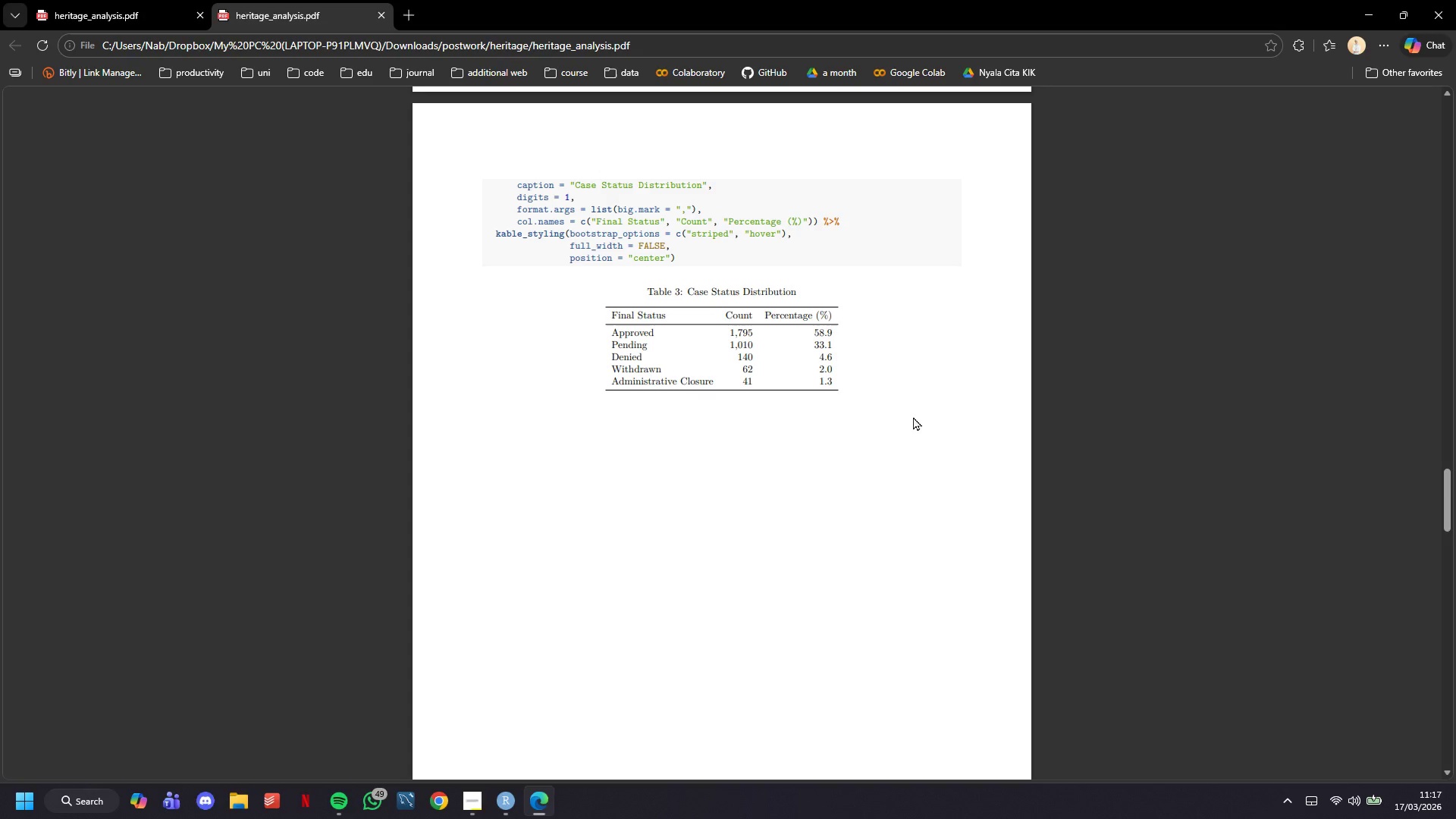 
left_click_drag(start_coordinate=[906, 411], to_coordinate=[610, 310])
 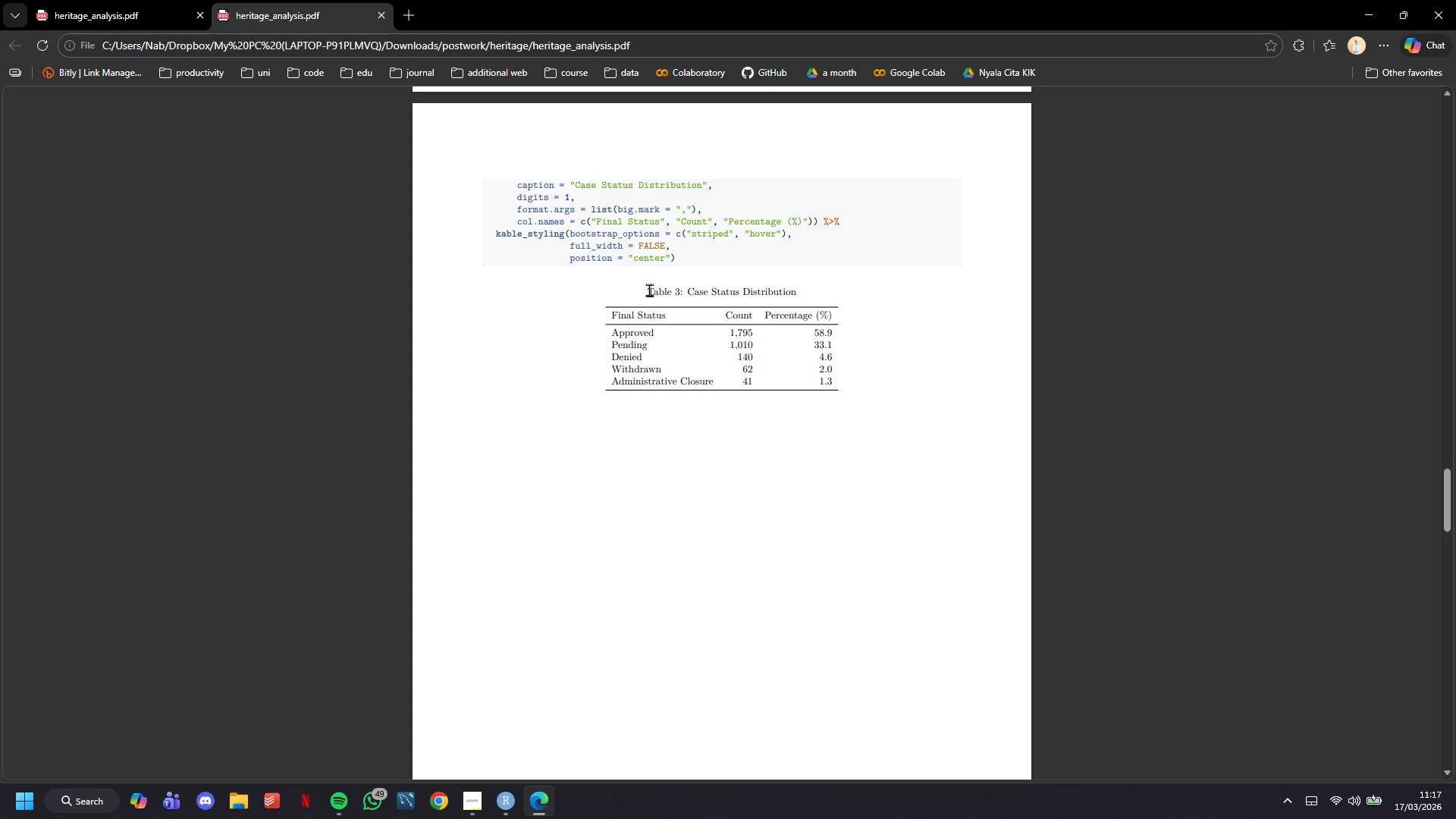 
left_click_drag(start_coordinate=[649, 290], to_coordinate=[843, 376])
 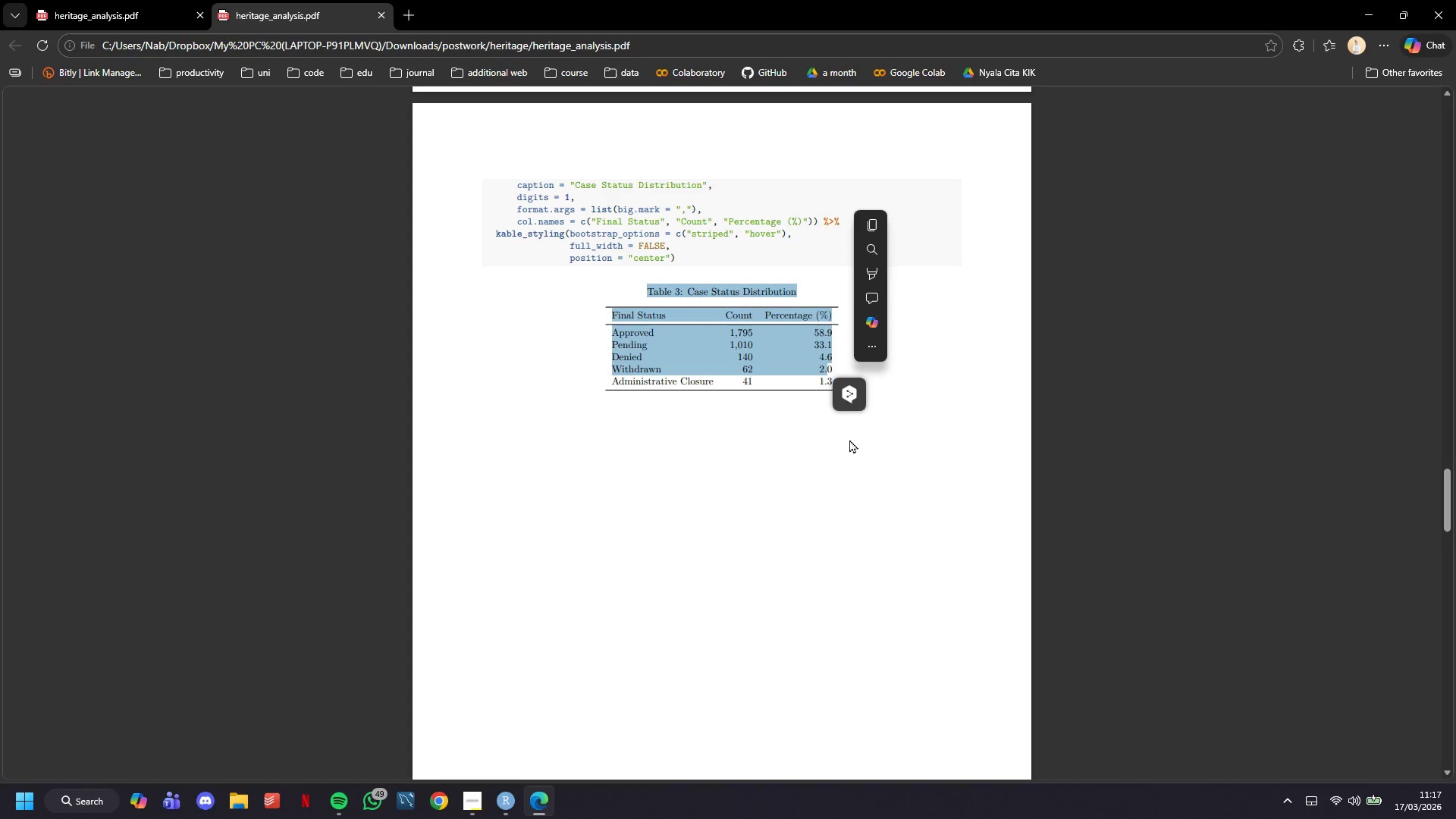 
left_click([839, 445])
 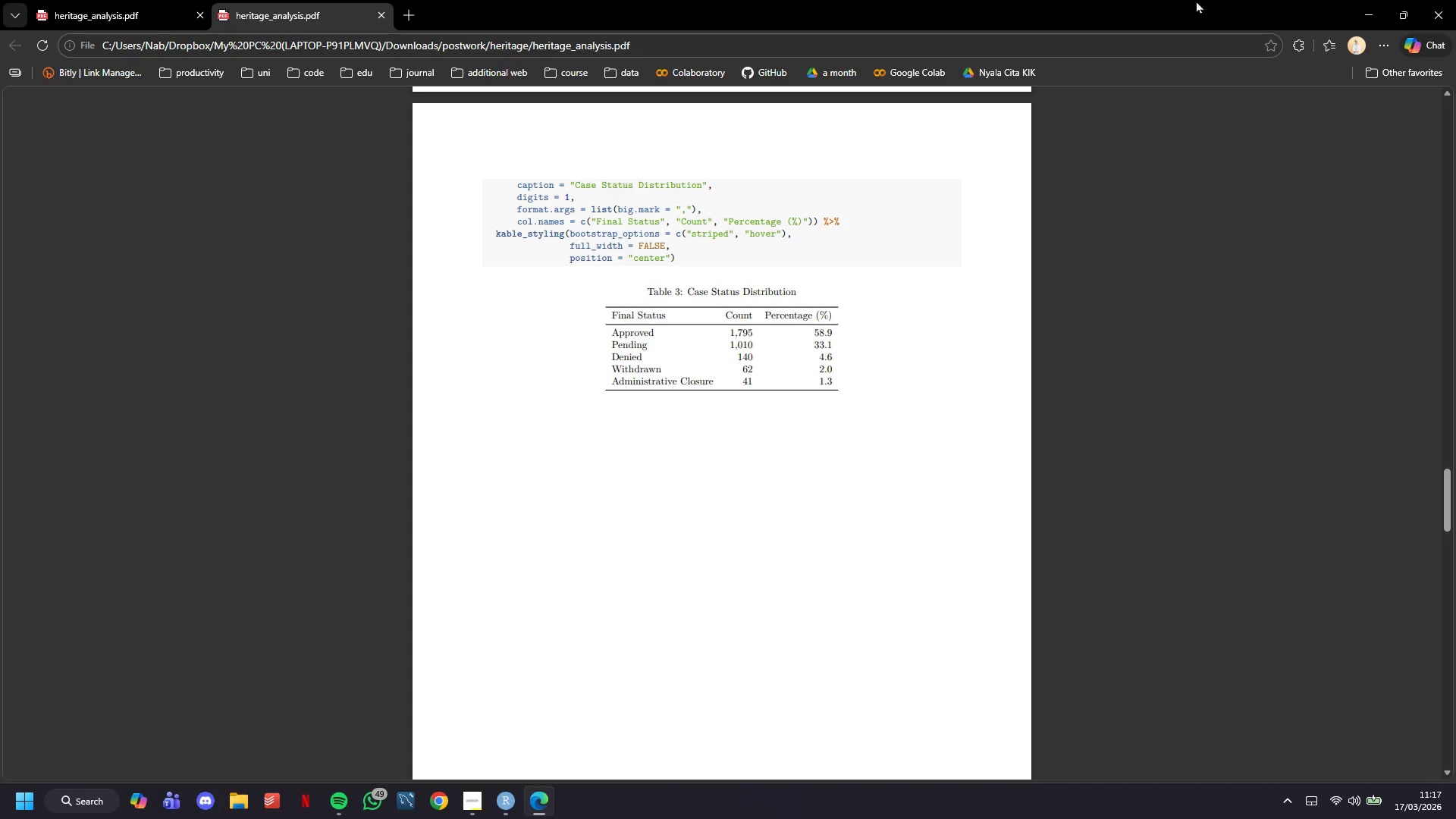 
left_click([1361, 0])
 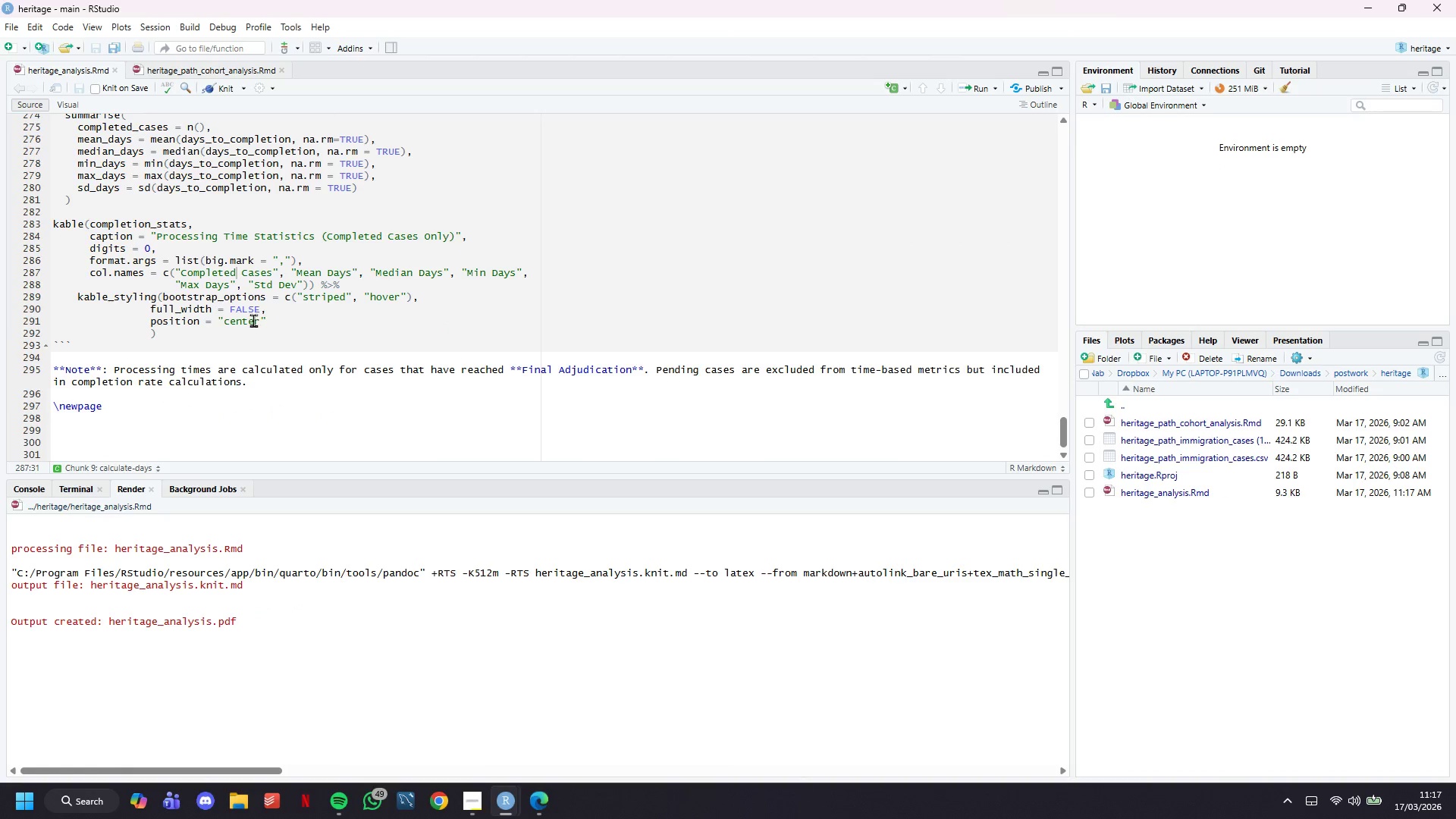 
scroll: coordinate [253, 320], scroll_direction: down, amount: 3.0
 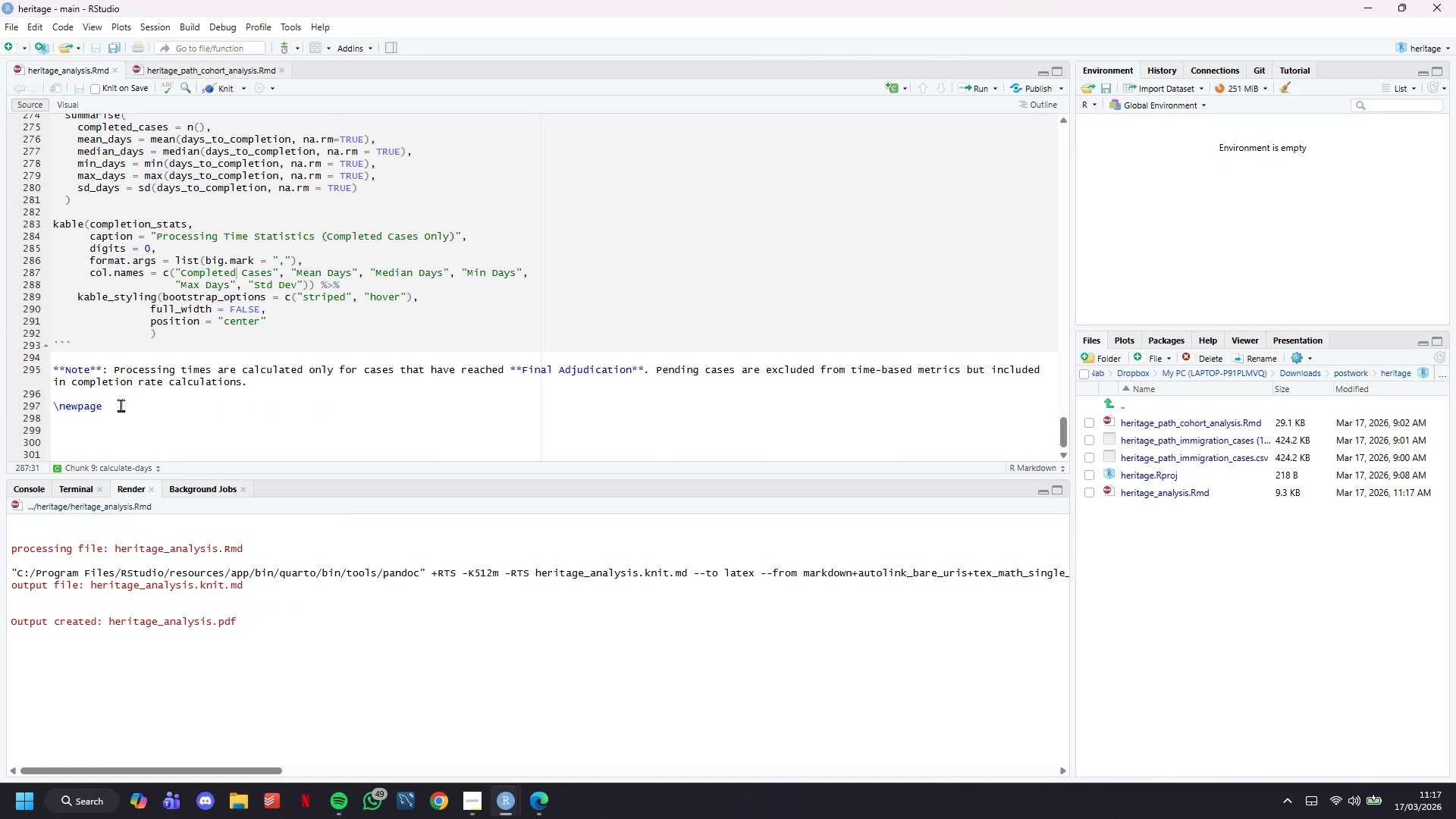 
left_click([121, 405])
 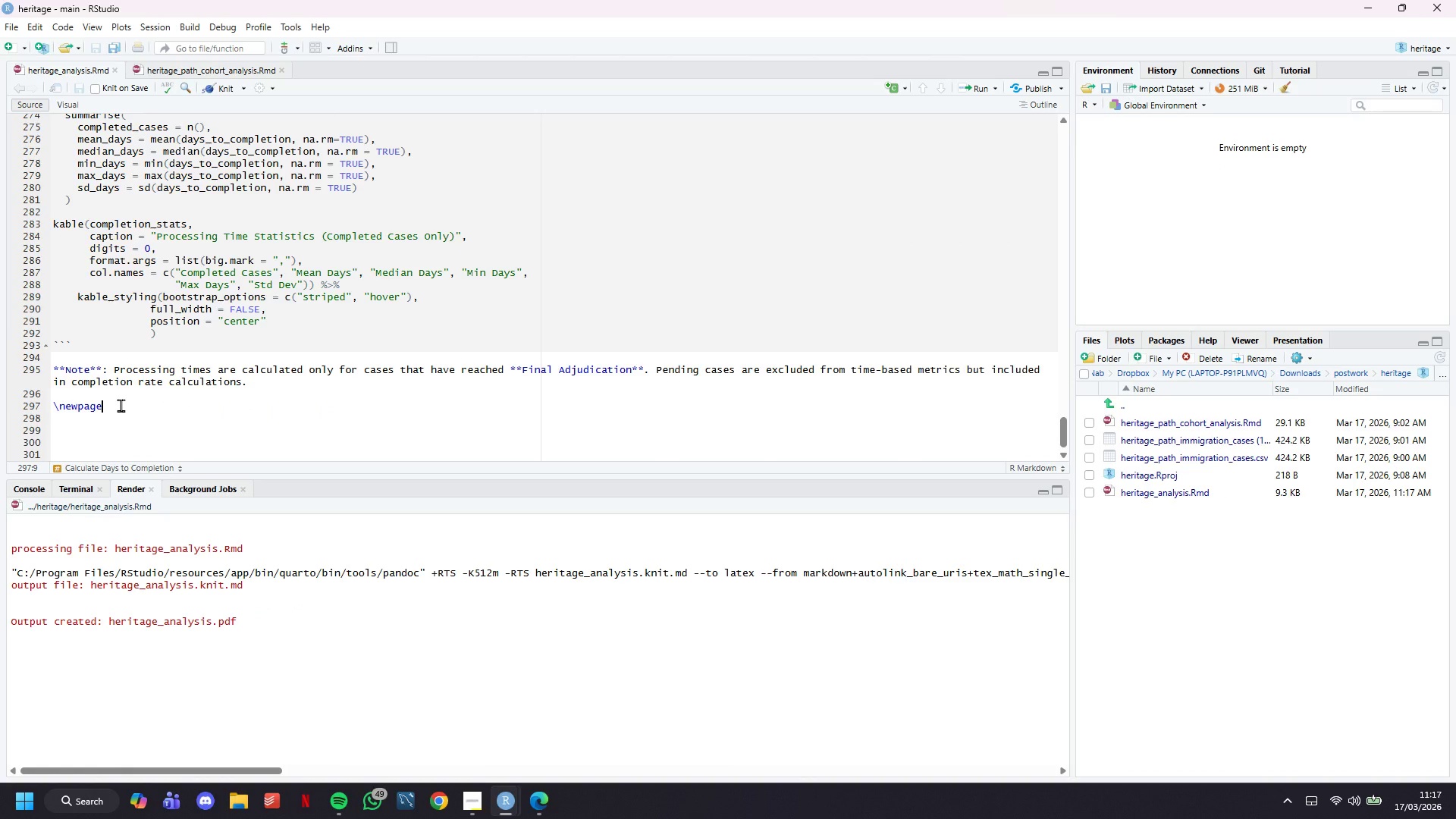 
key(Enter)
 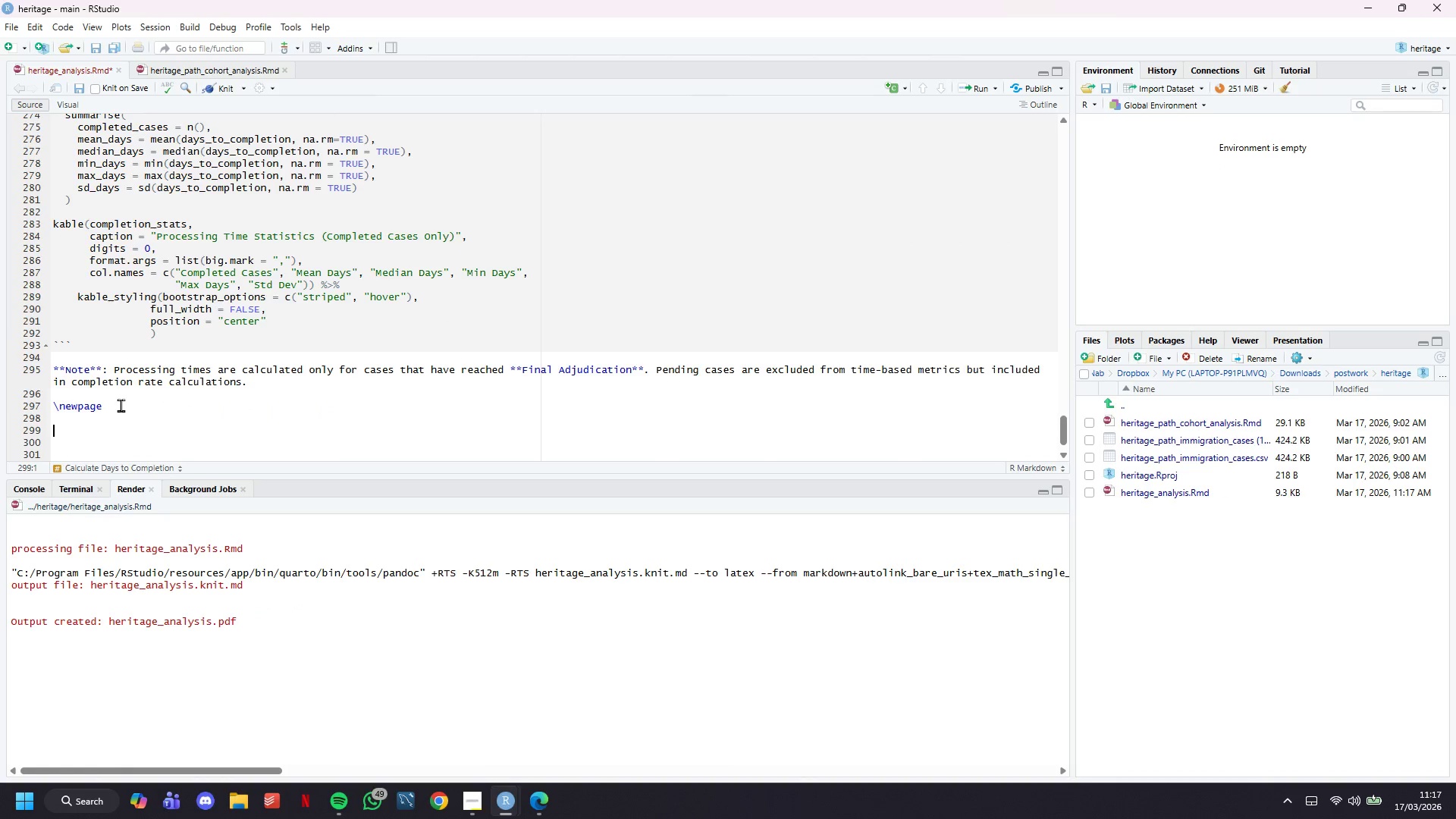 
key(Enter)
 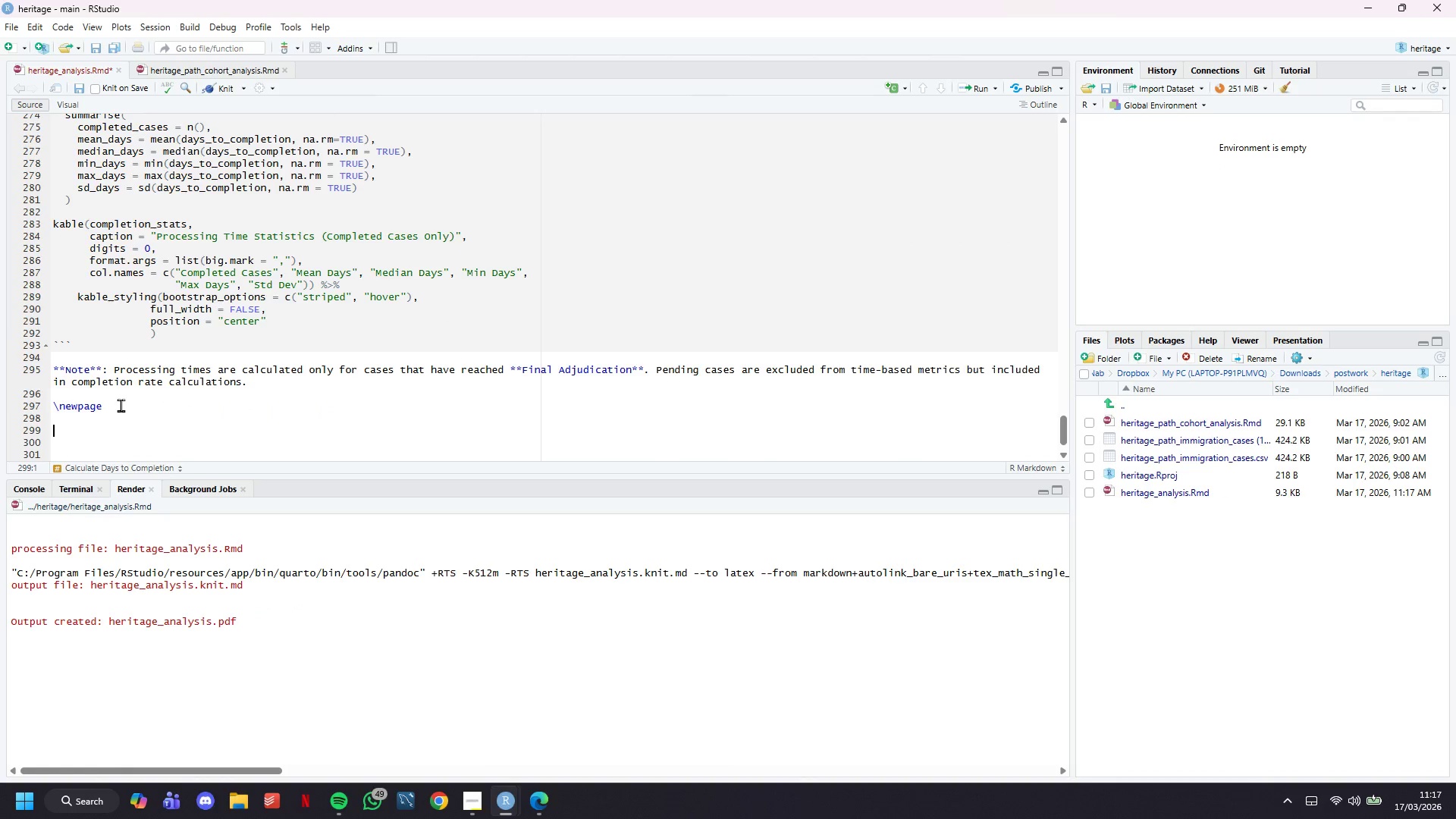 
type(# Cohor)
key(Backspace)
type(rt Retention Analysis)
 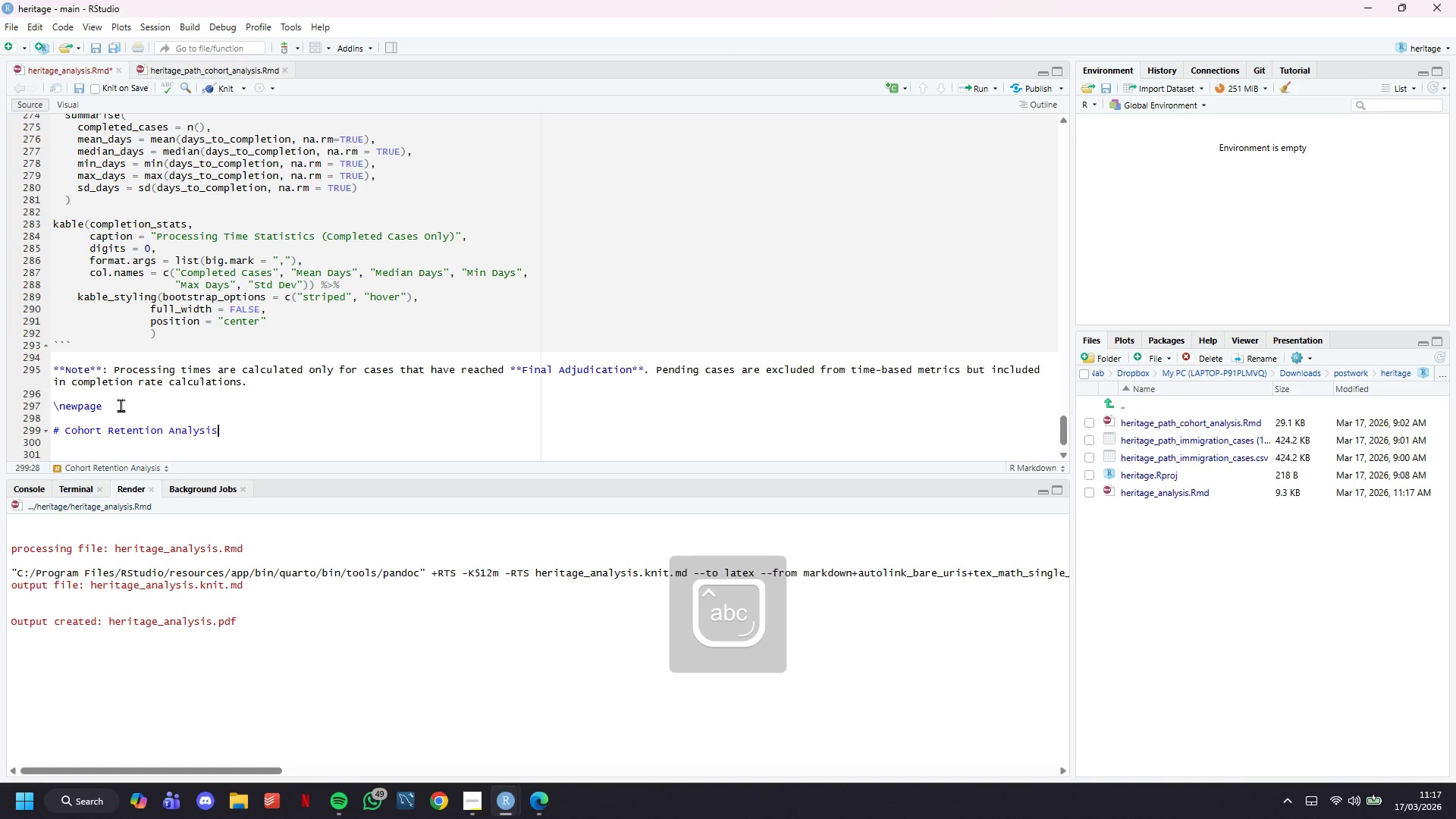 
key(Enter)
 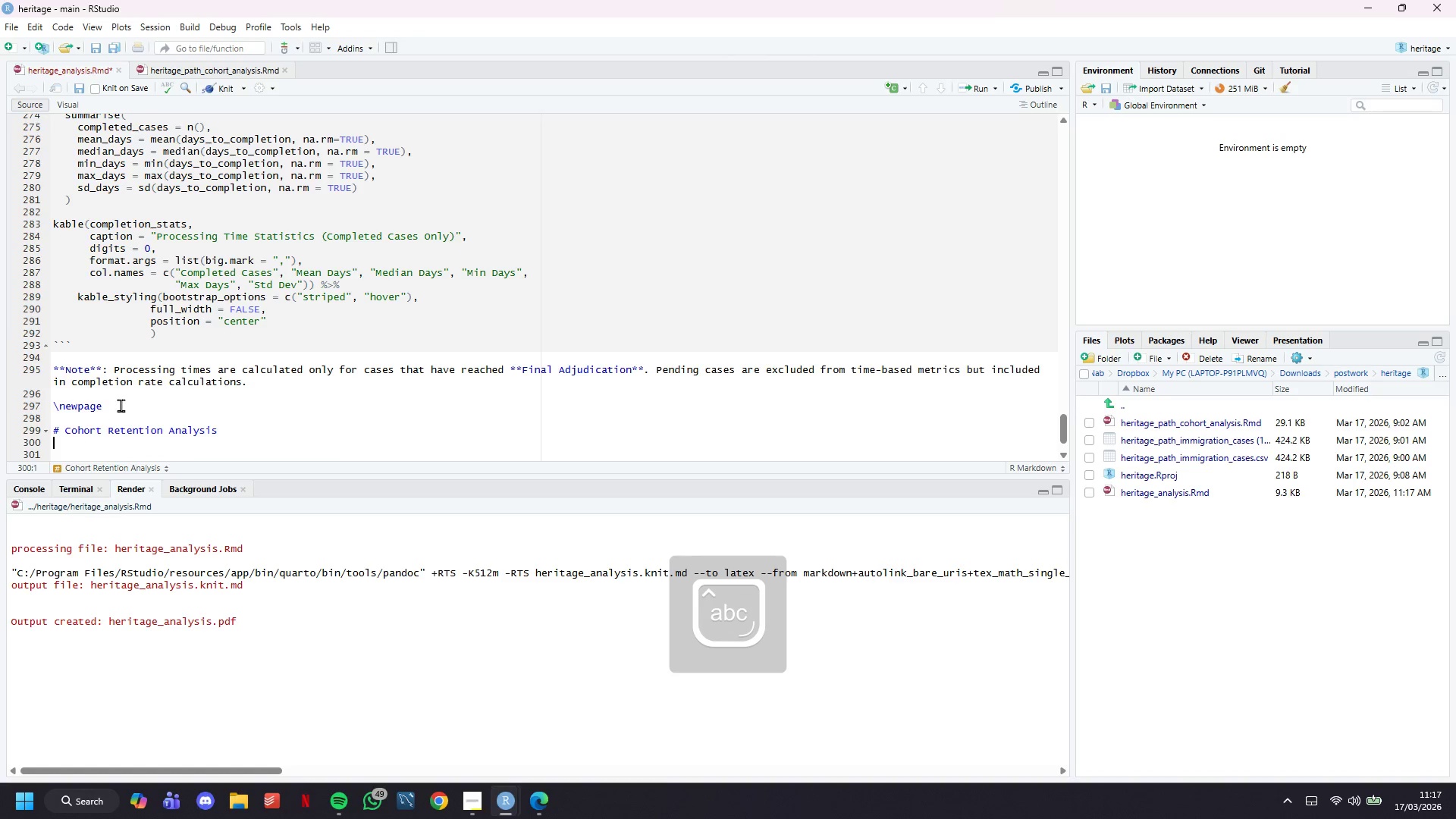 
key(Enter)
 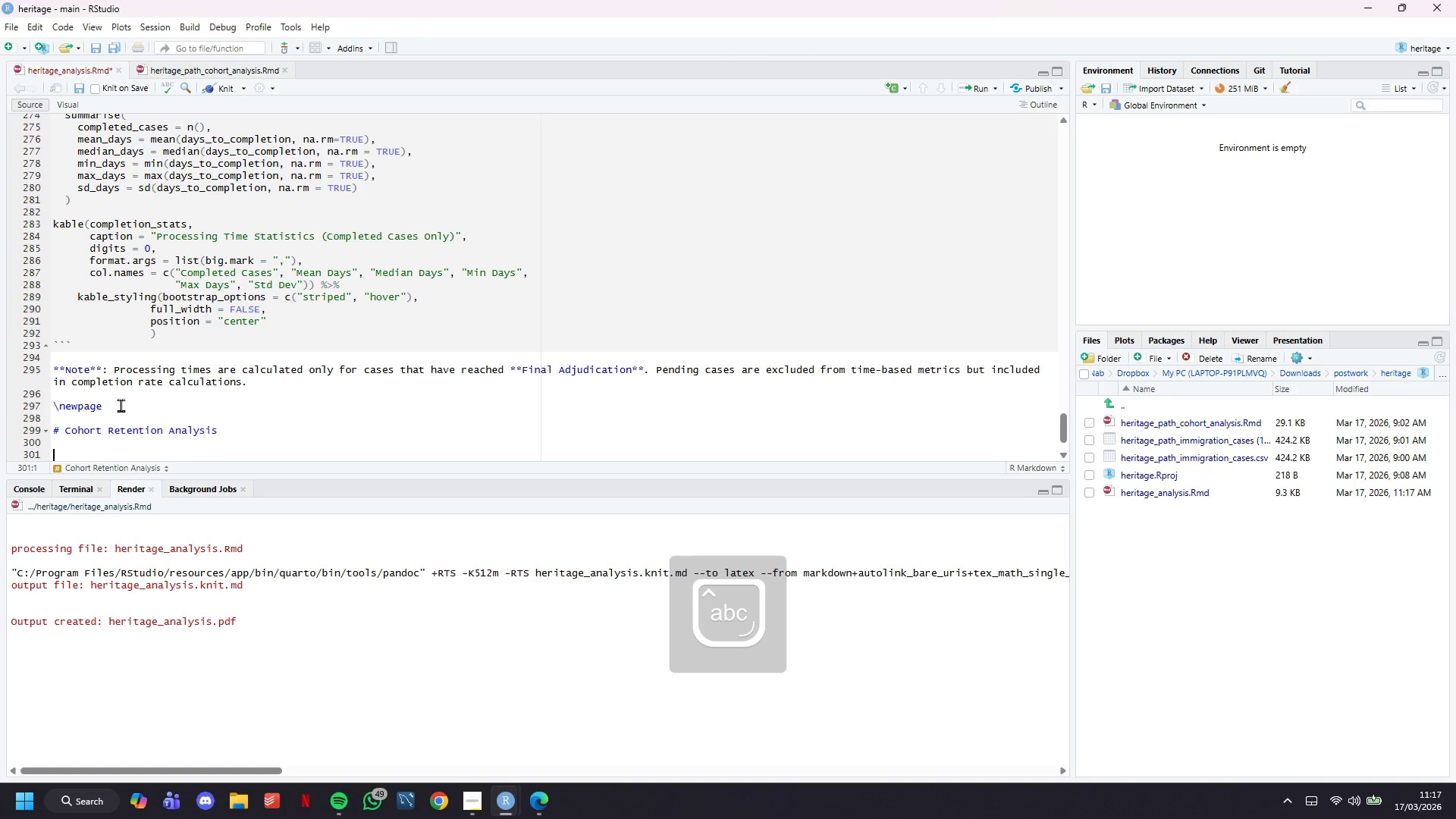 
scroll: coordinate [121, 405], scroll_direction: down, amount: 6.0
 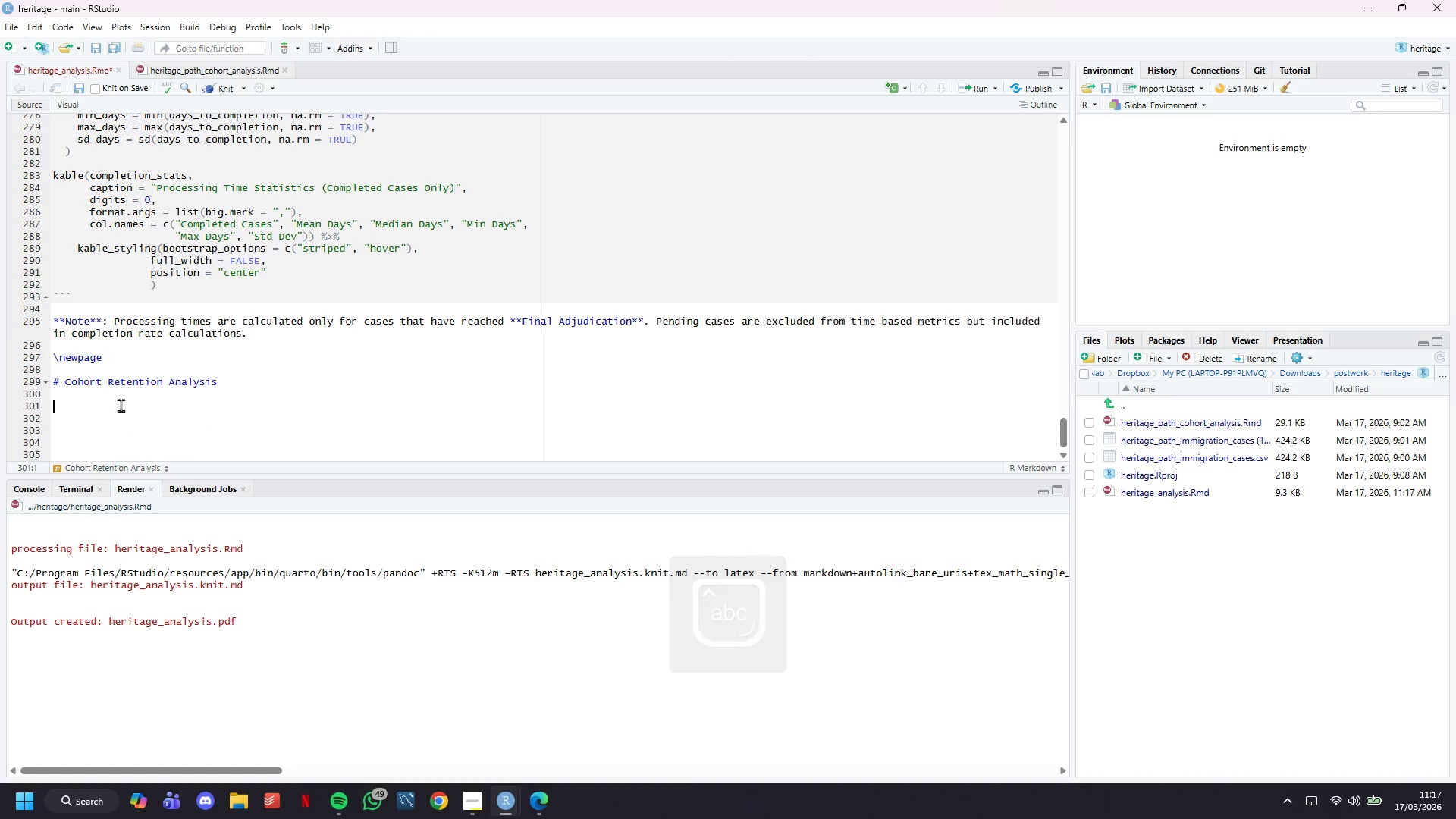 
type(## Completion Rates at Key Milestones)
 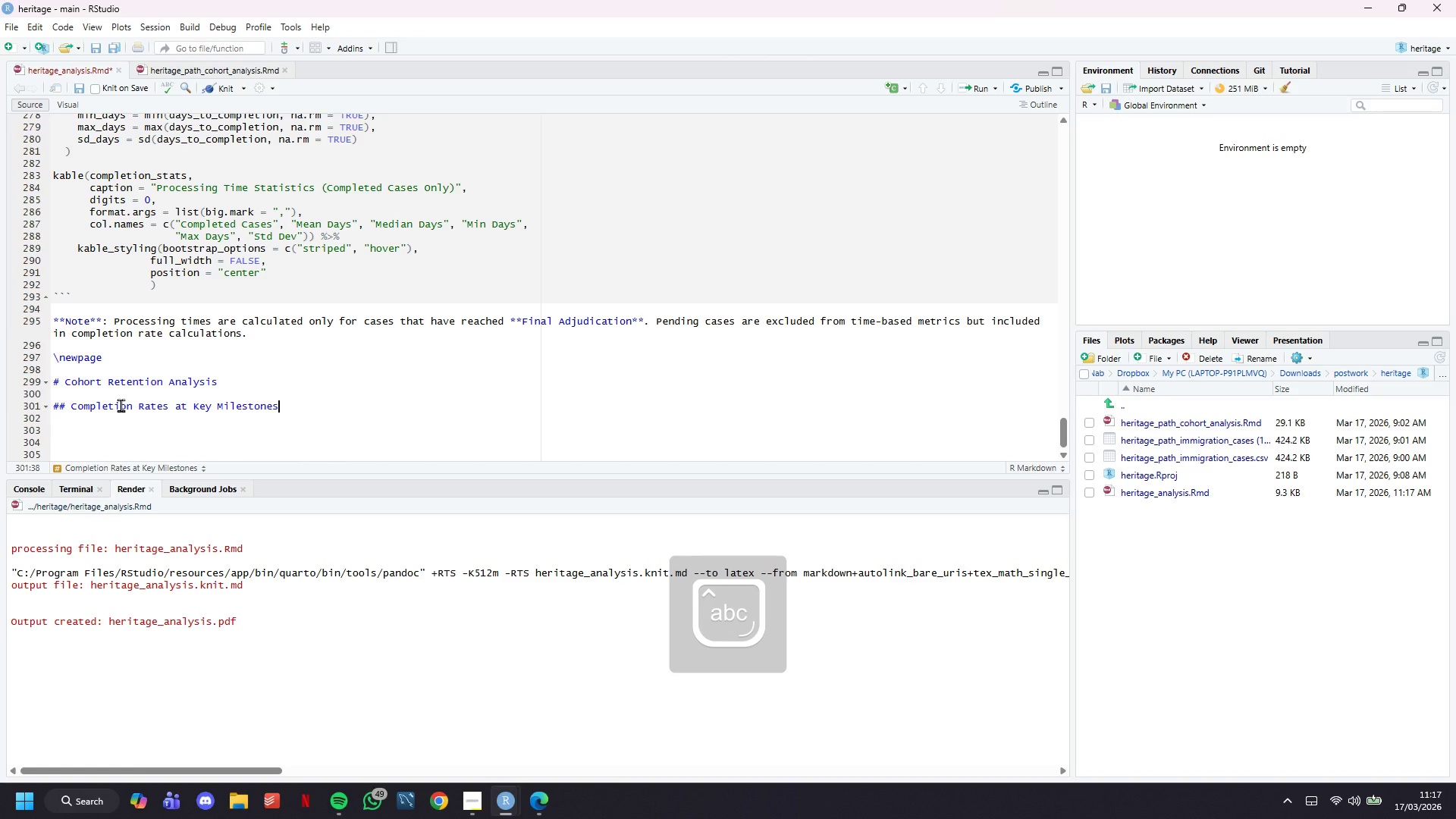 
key(Enter)
 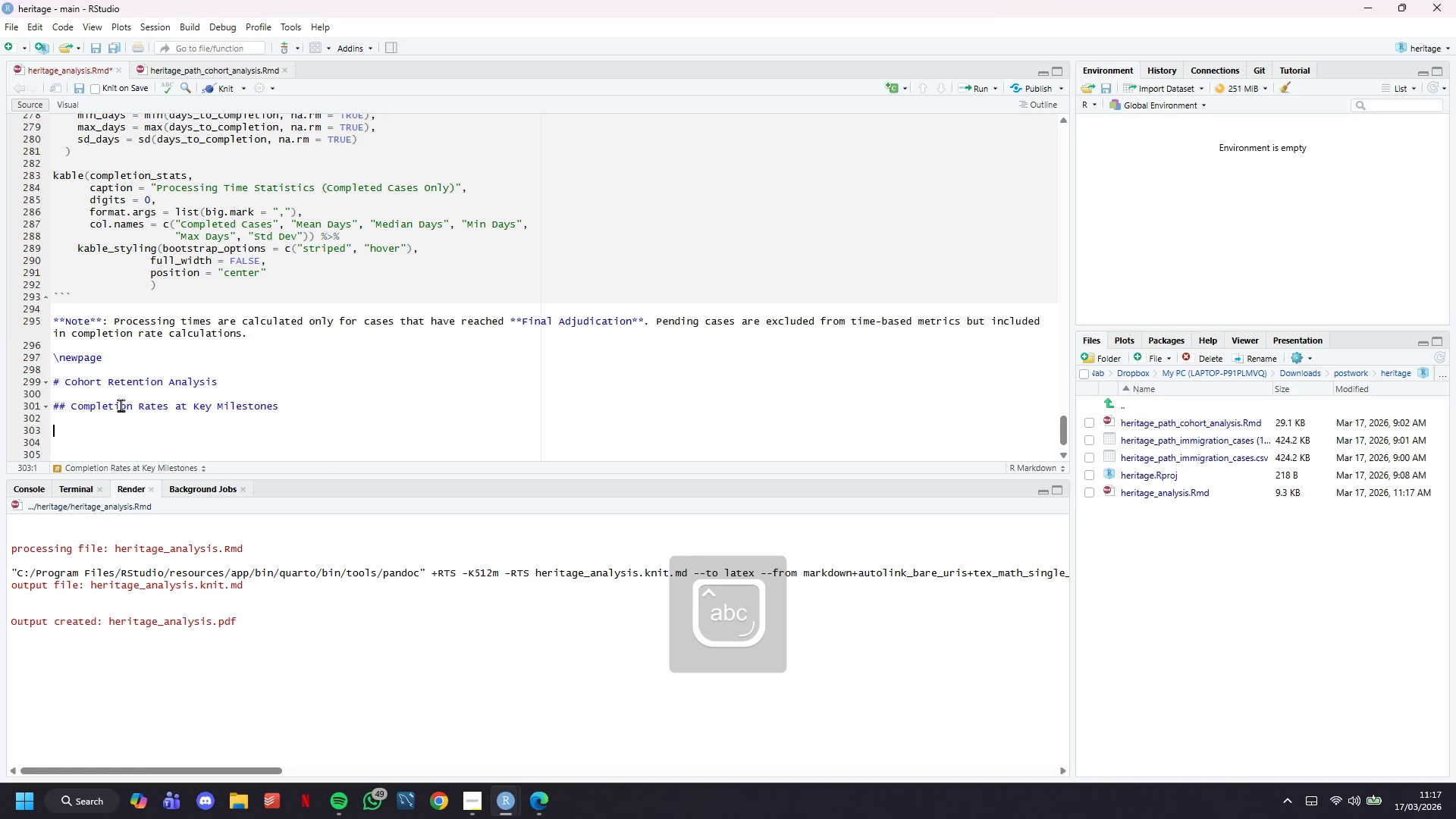 
key(Enter)
 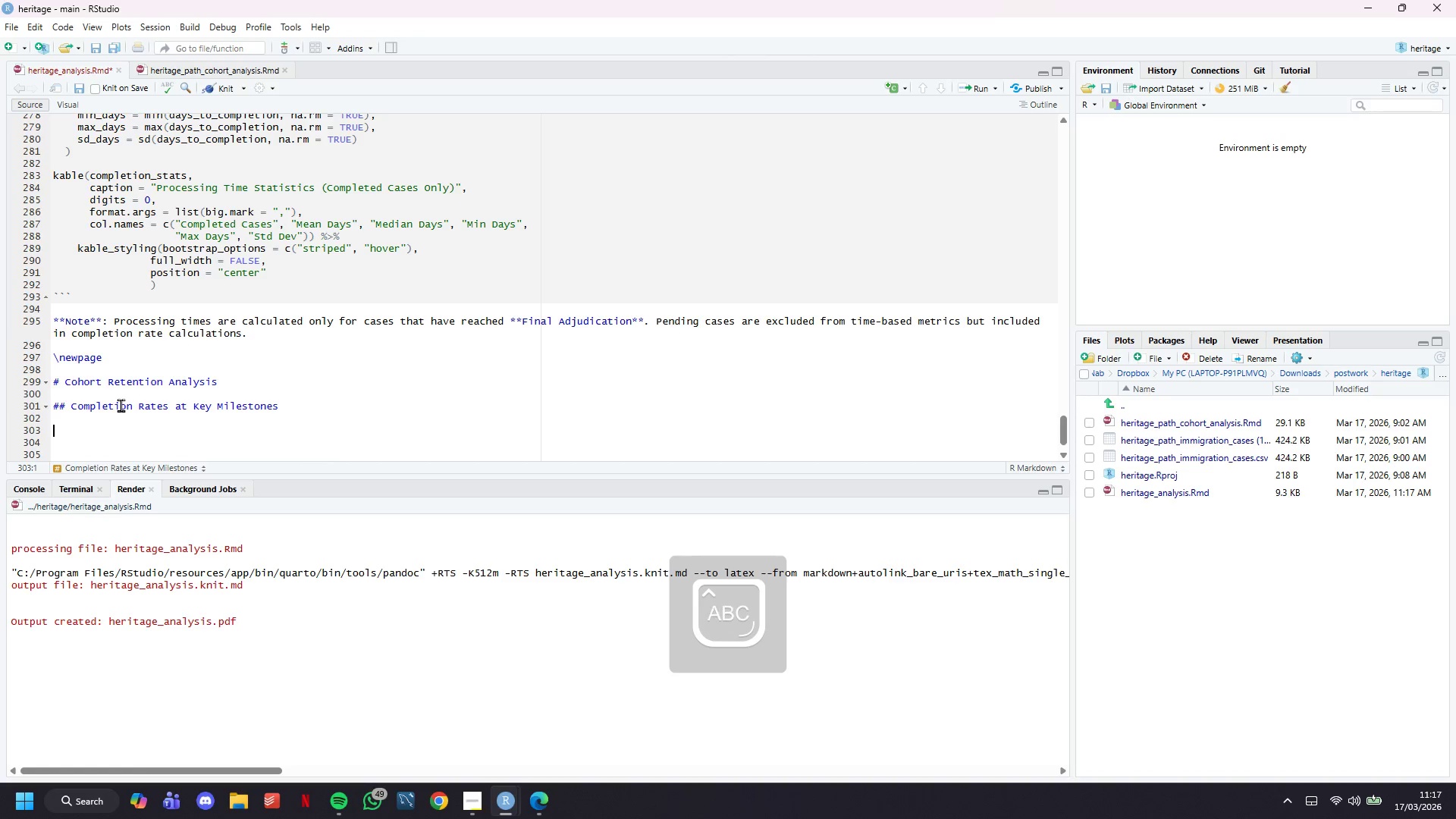 
type(We track what percentage of each cohort gas)
key(Backspace)
key(Backspace)
key(Backspace)
type(has completed their case journey t)
key(Backspace)
type(at 3, 6, 9,)
 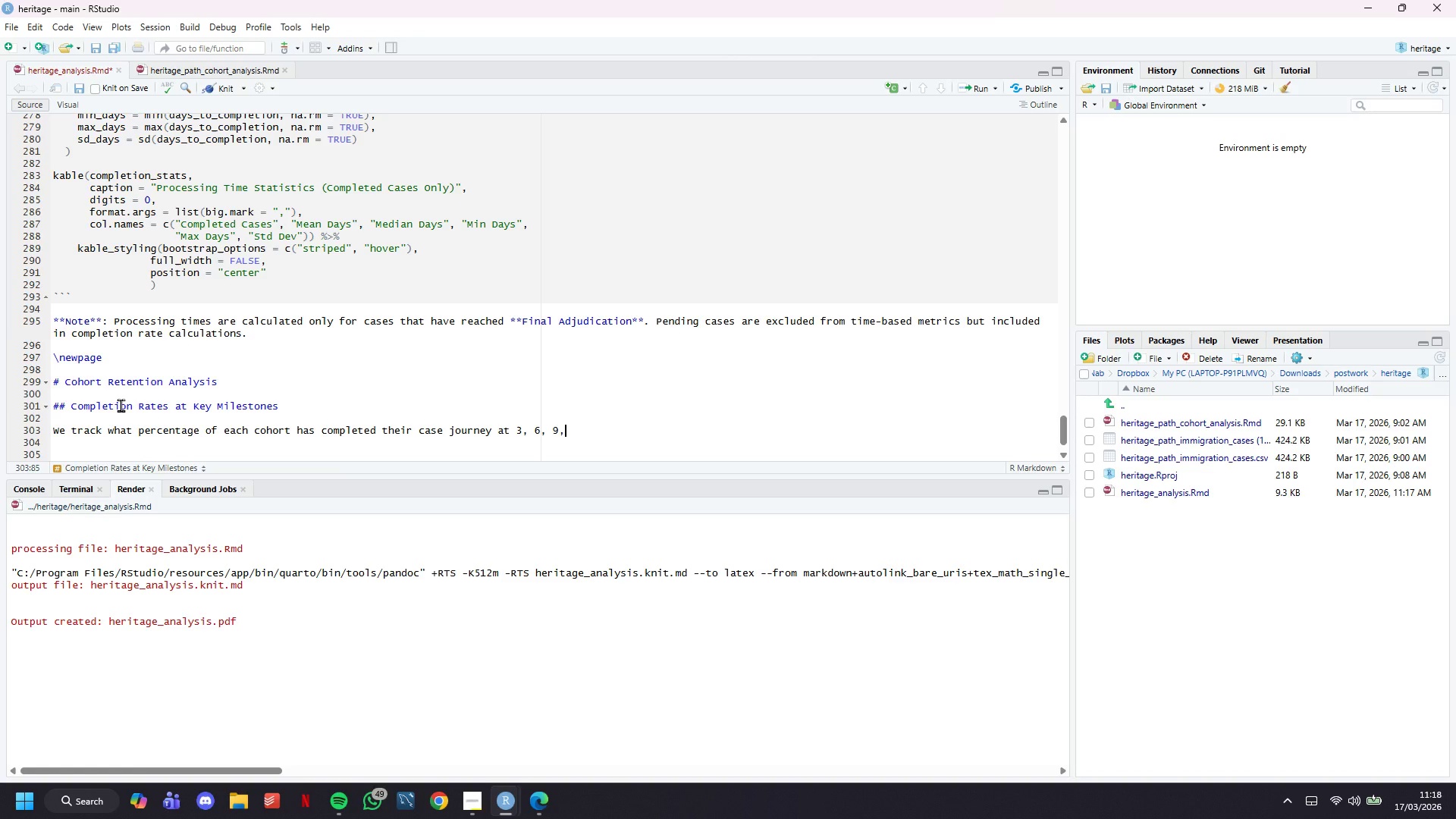 
type( and 12-months after the case opening date.)
 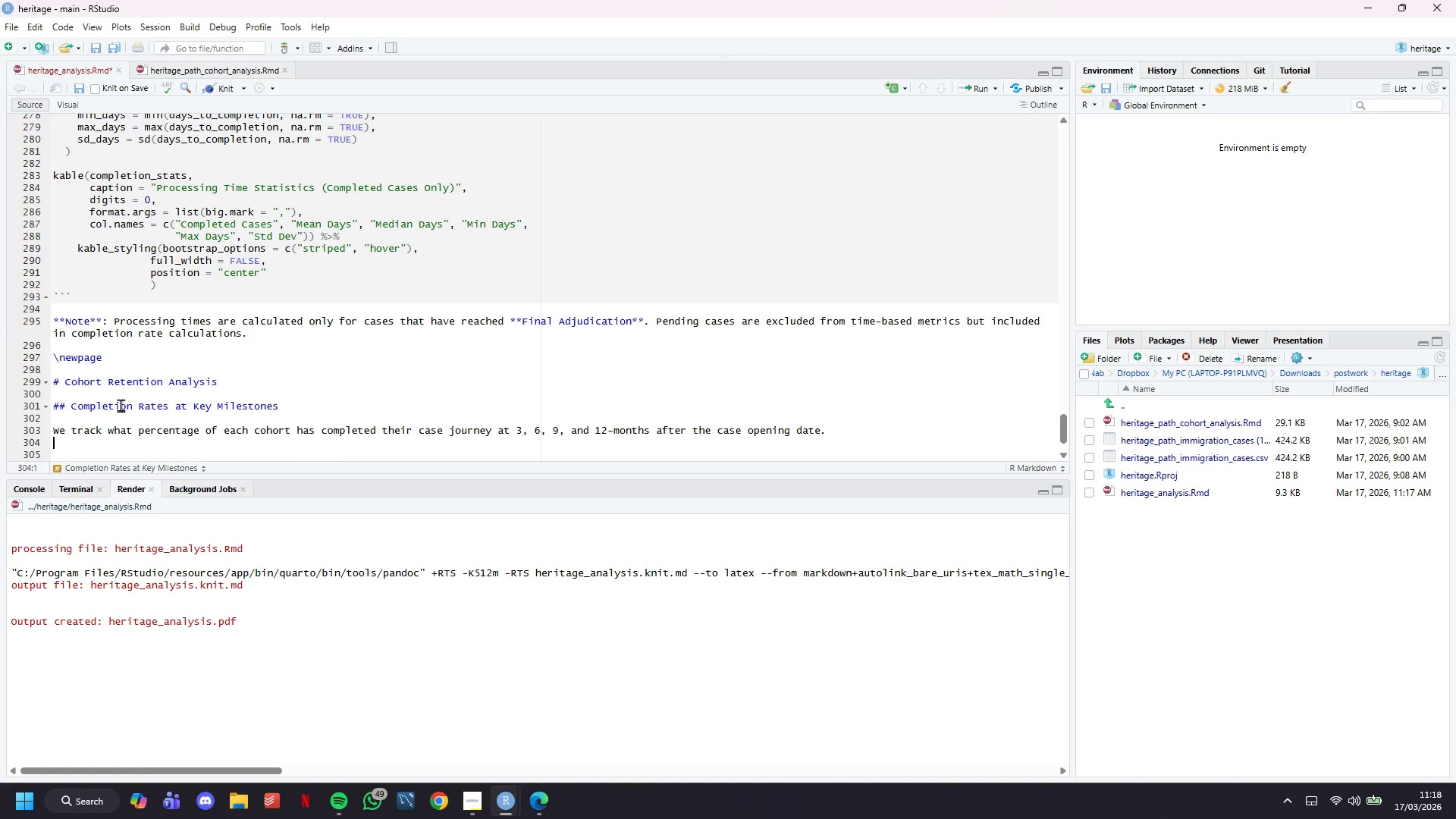 
key(Enter)
 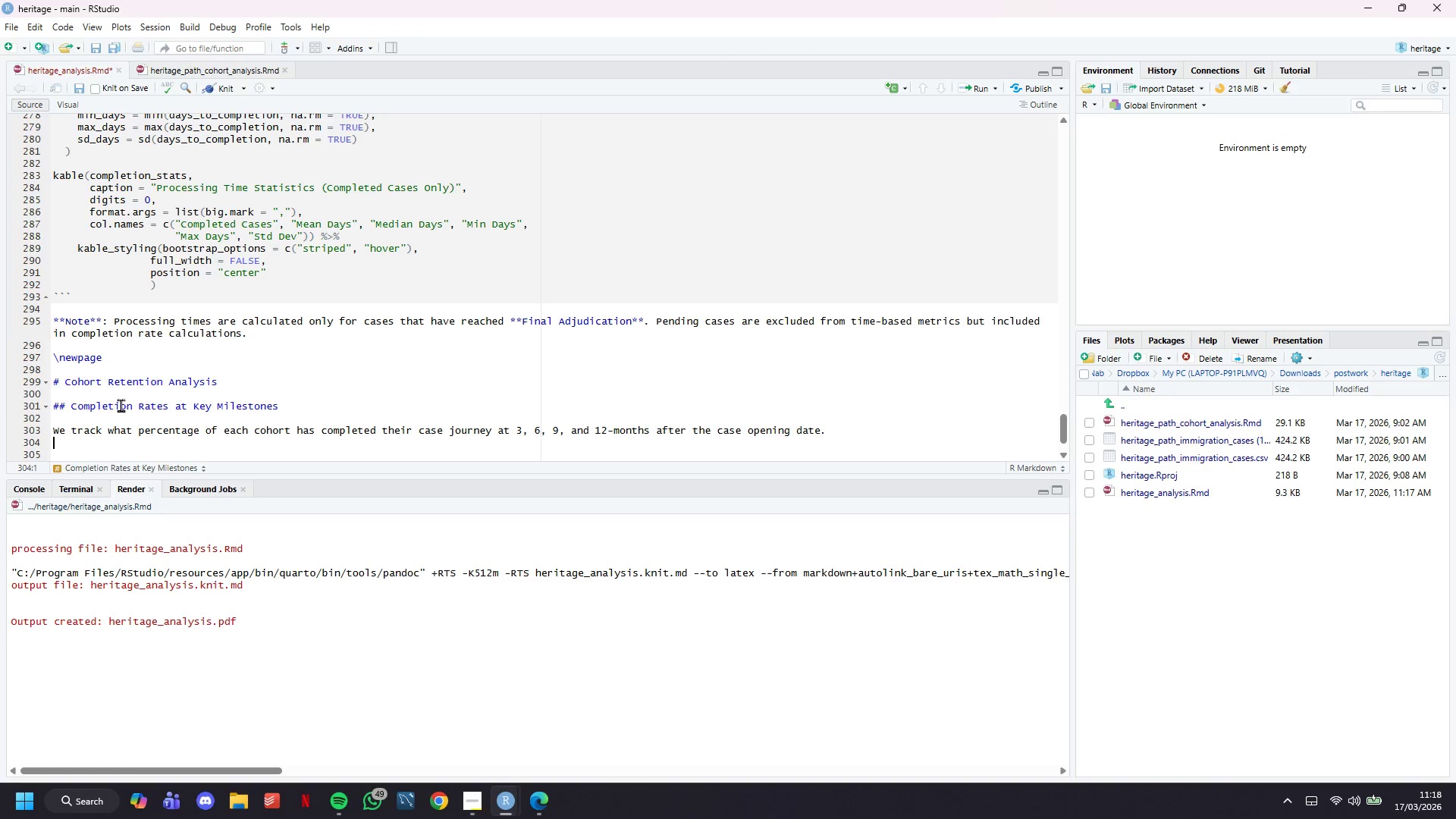 
key(Enter)
 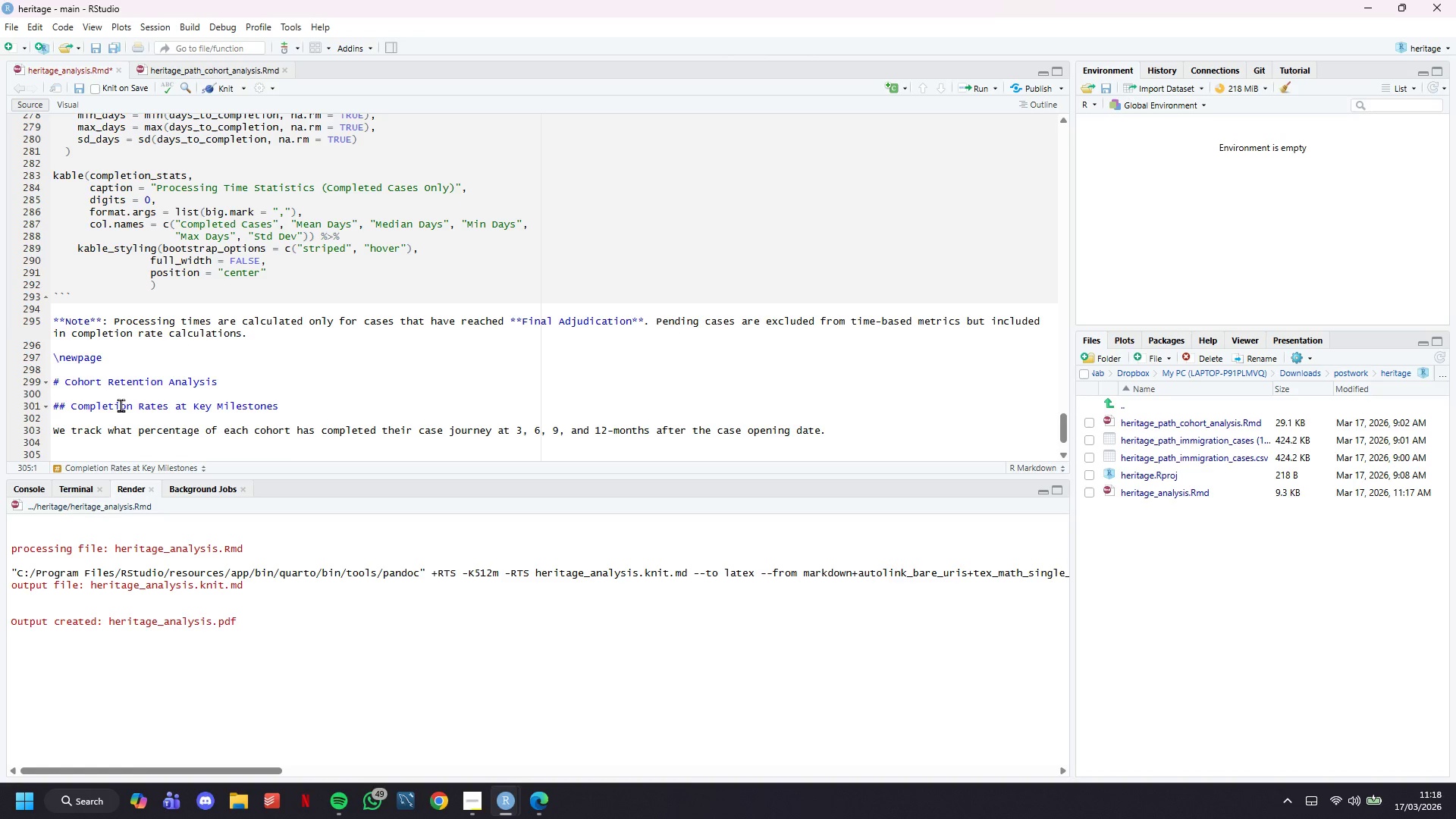 
key(Backquote)
 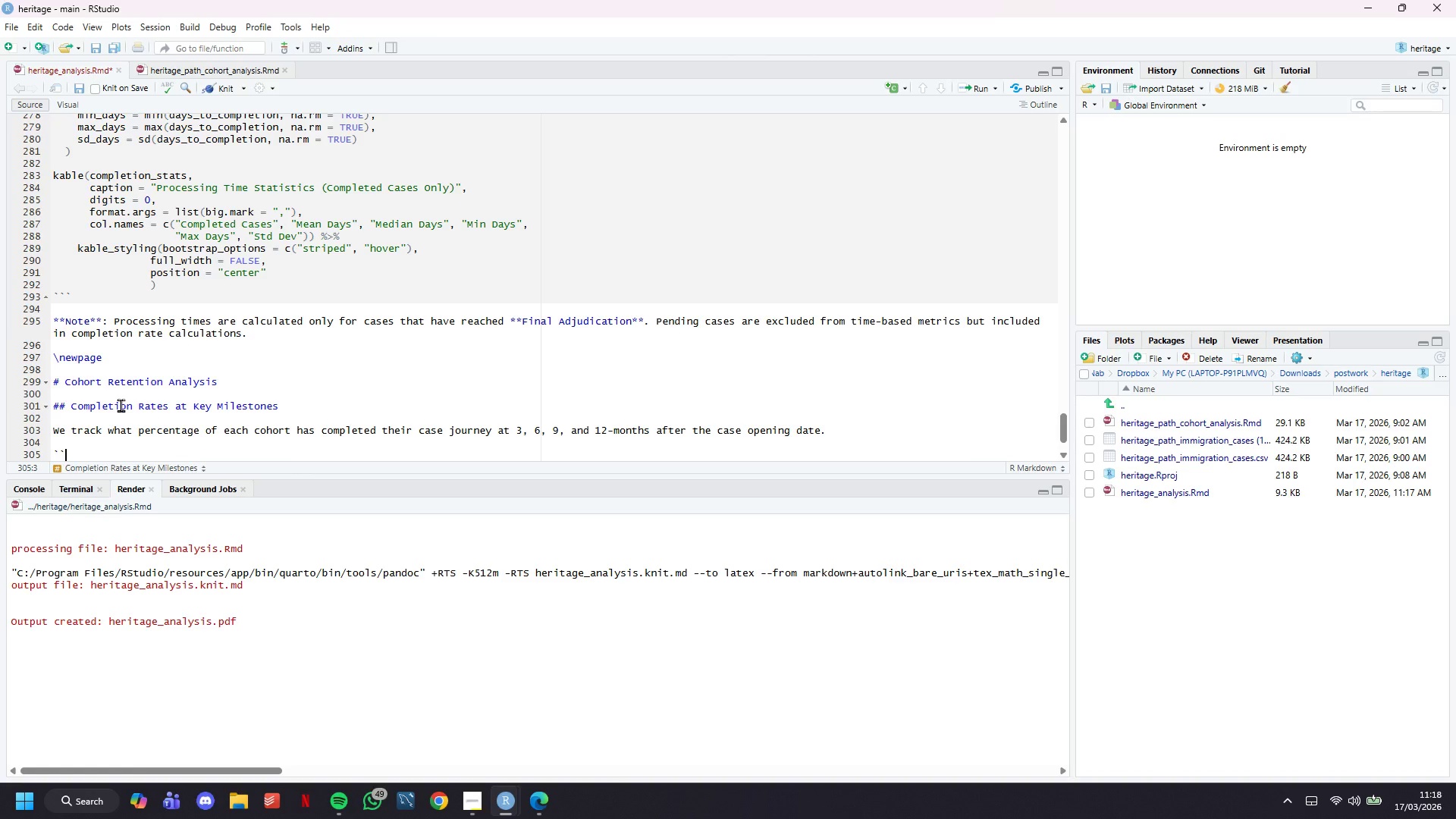 
key(Backquote)
 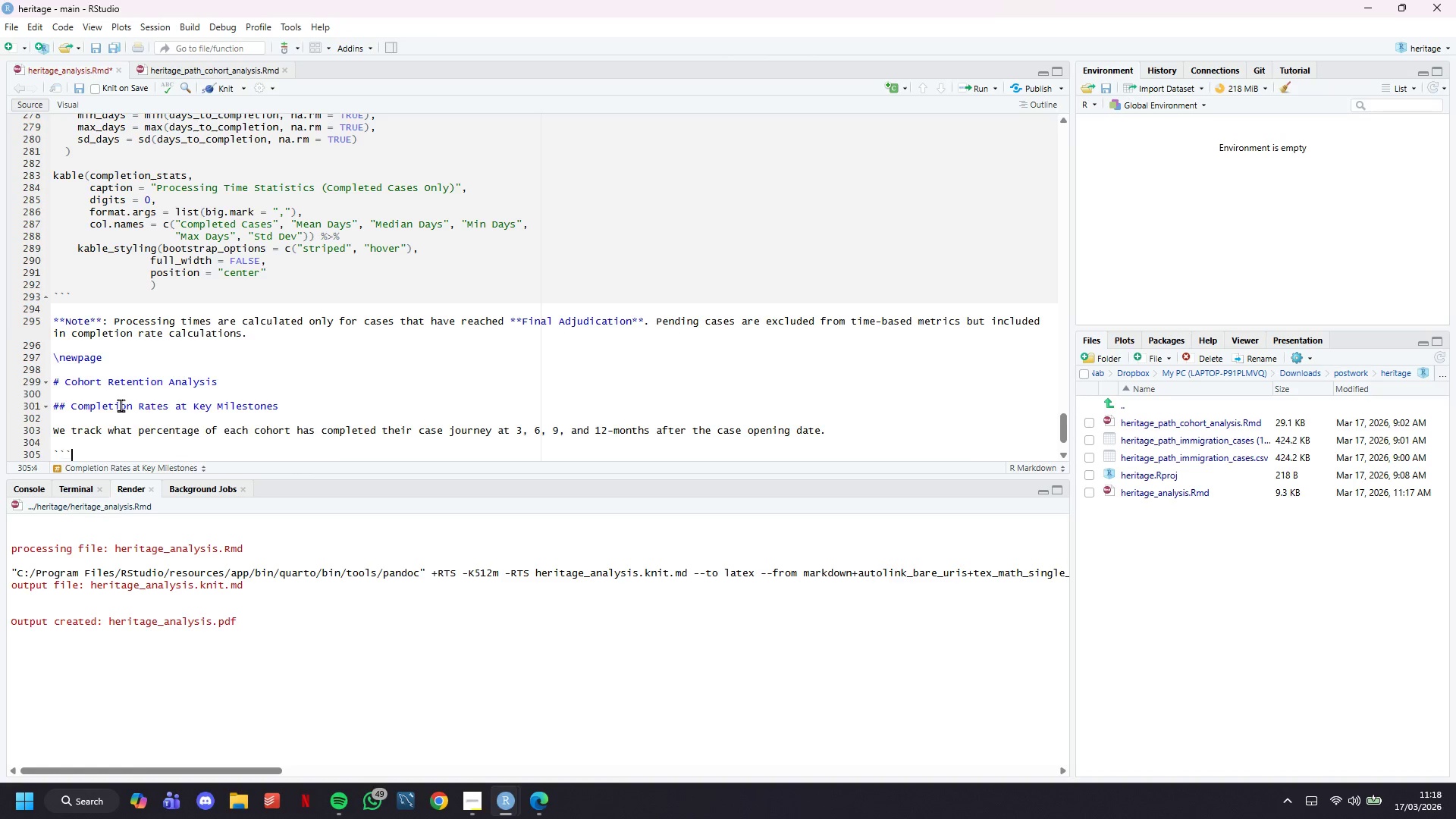 
key(Backquote)
 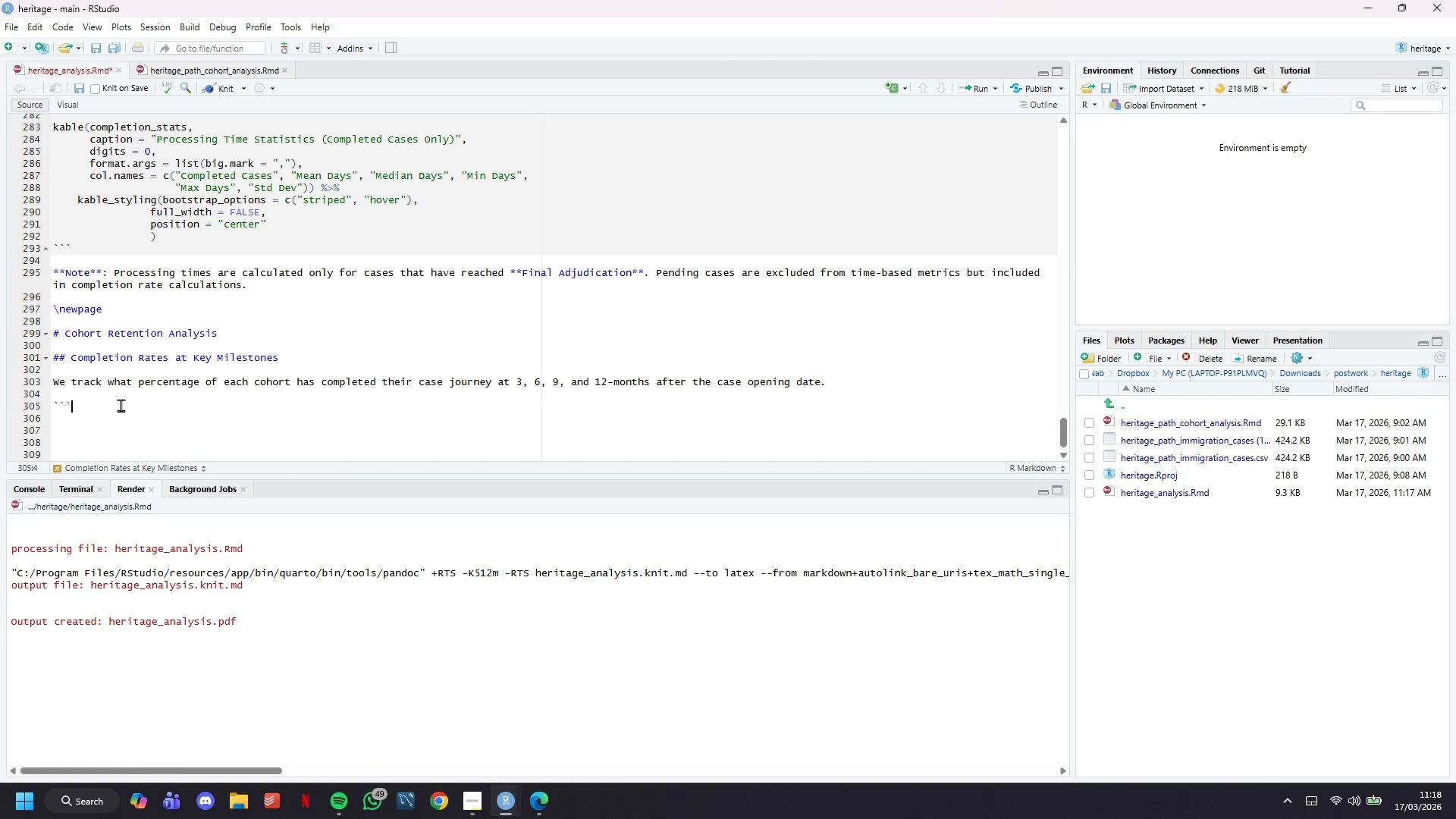 
scroll: coordinate [121, 405], scroll_direction: down, amount: 6.0
 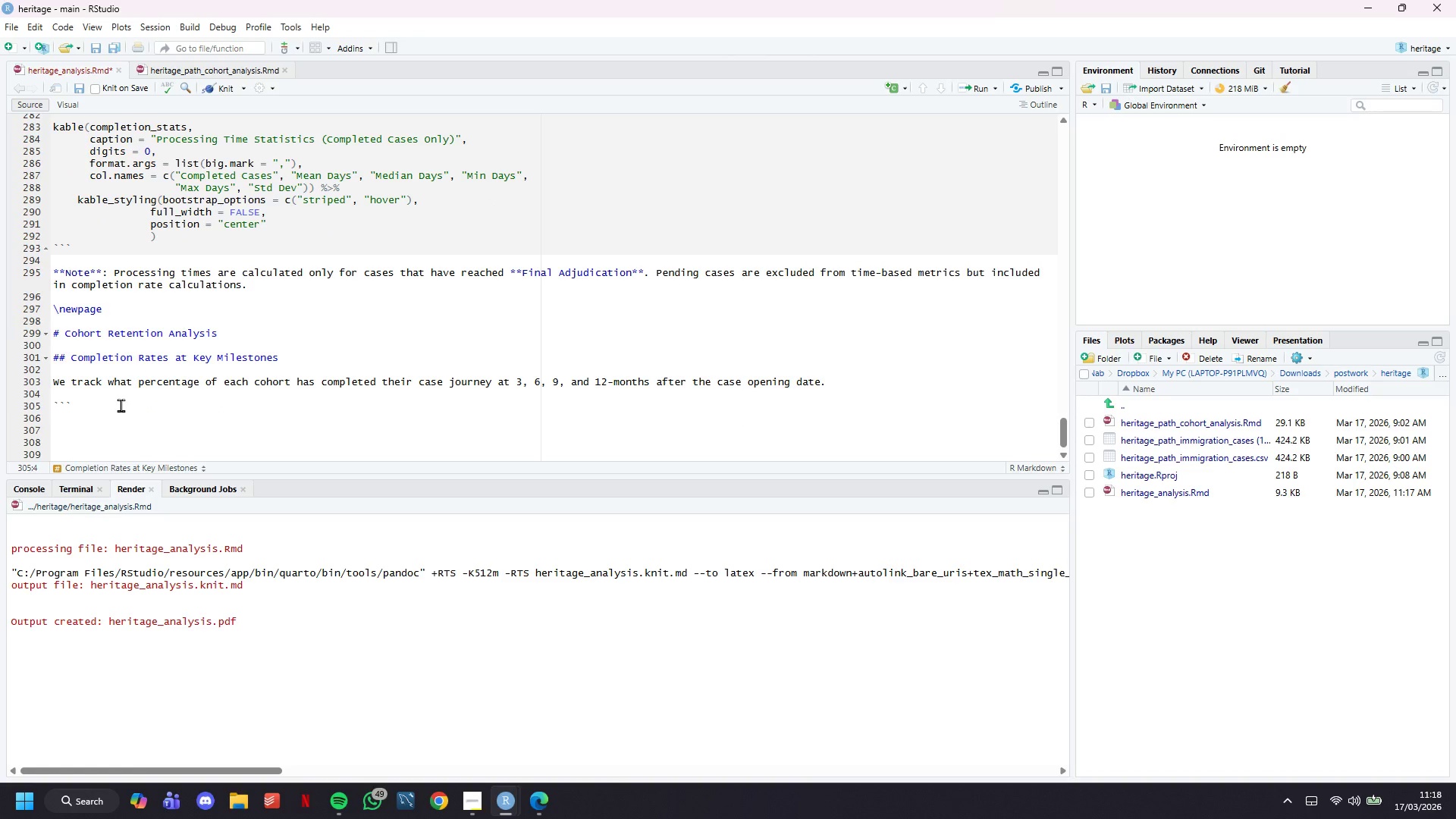 
key(Enter)
 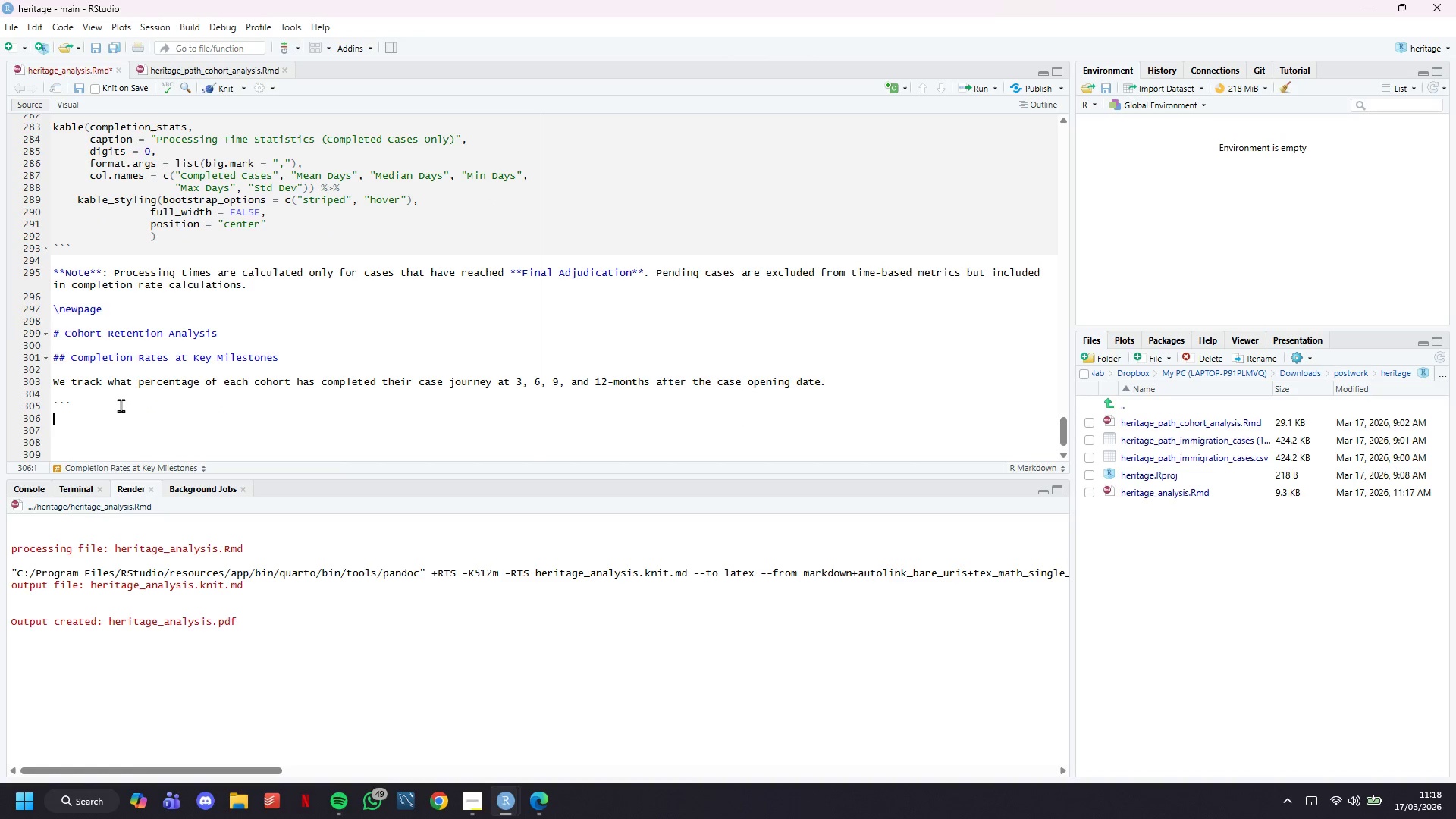 
key(Enter)
 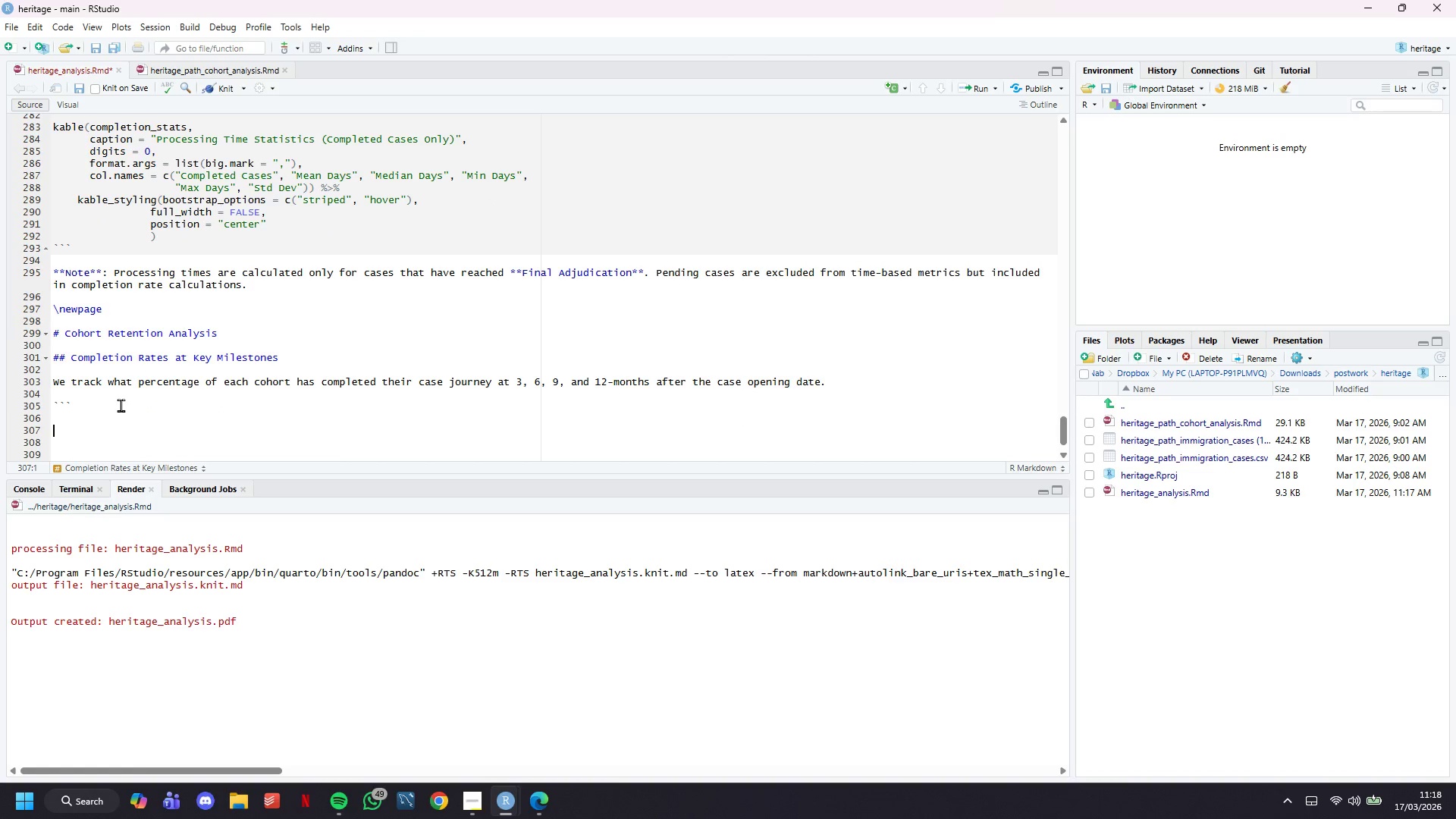 
key(Backquote)
 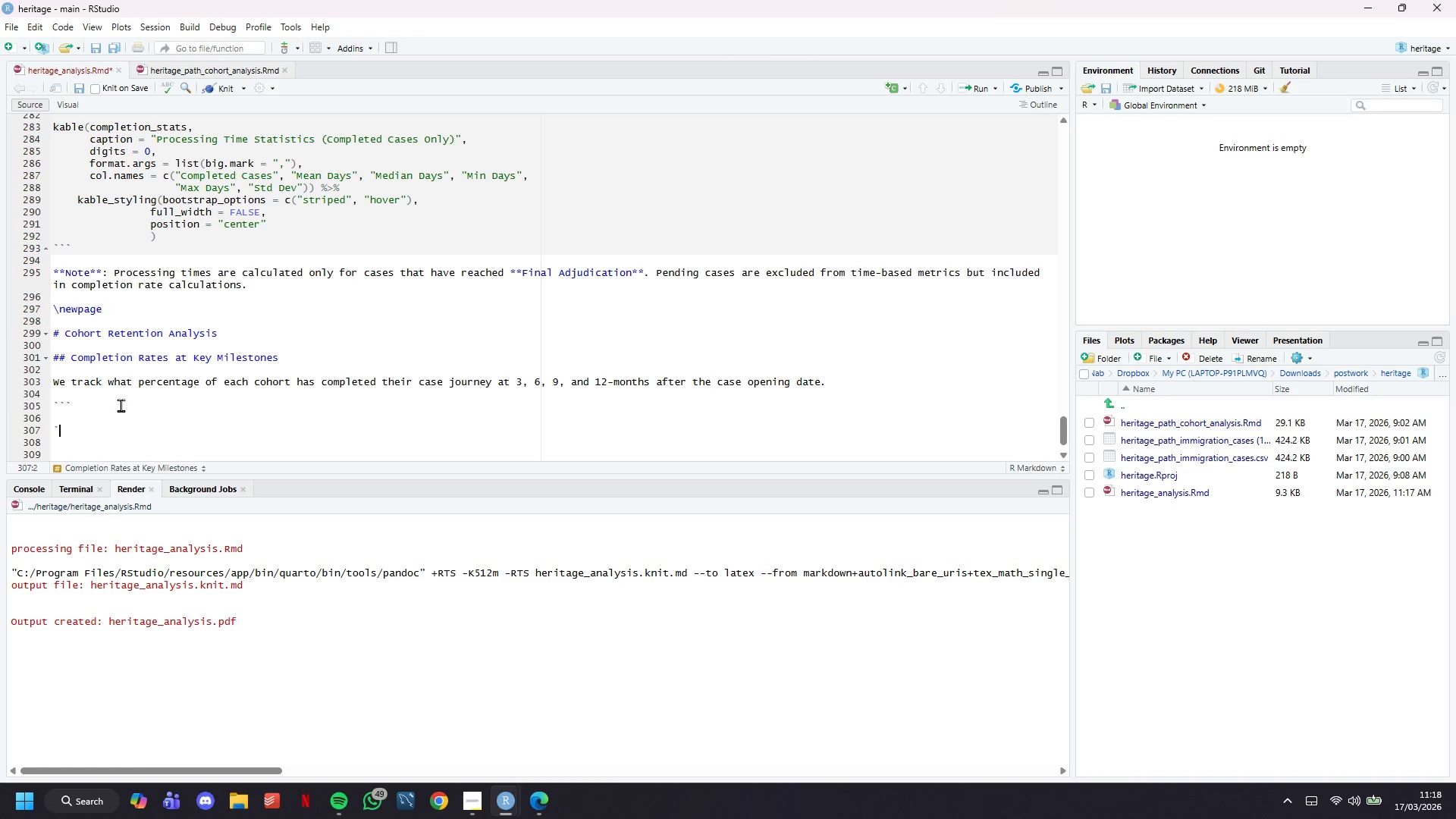 
key(Backquote)
 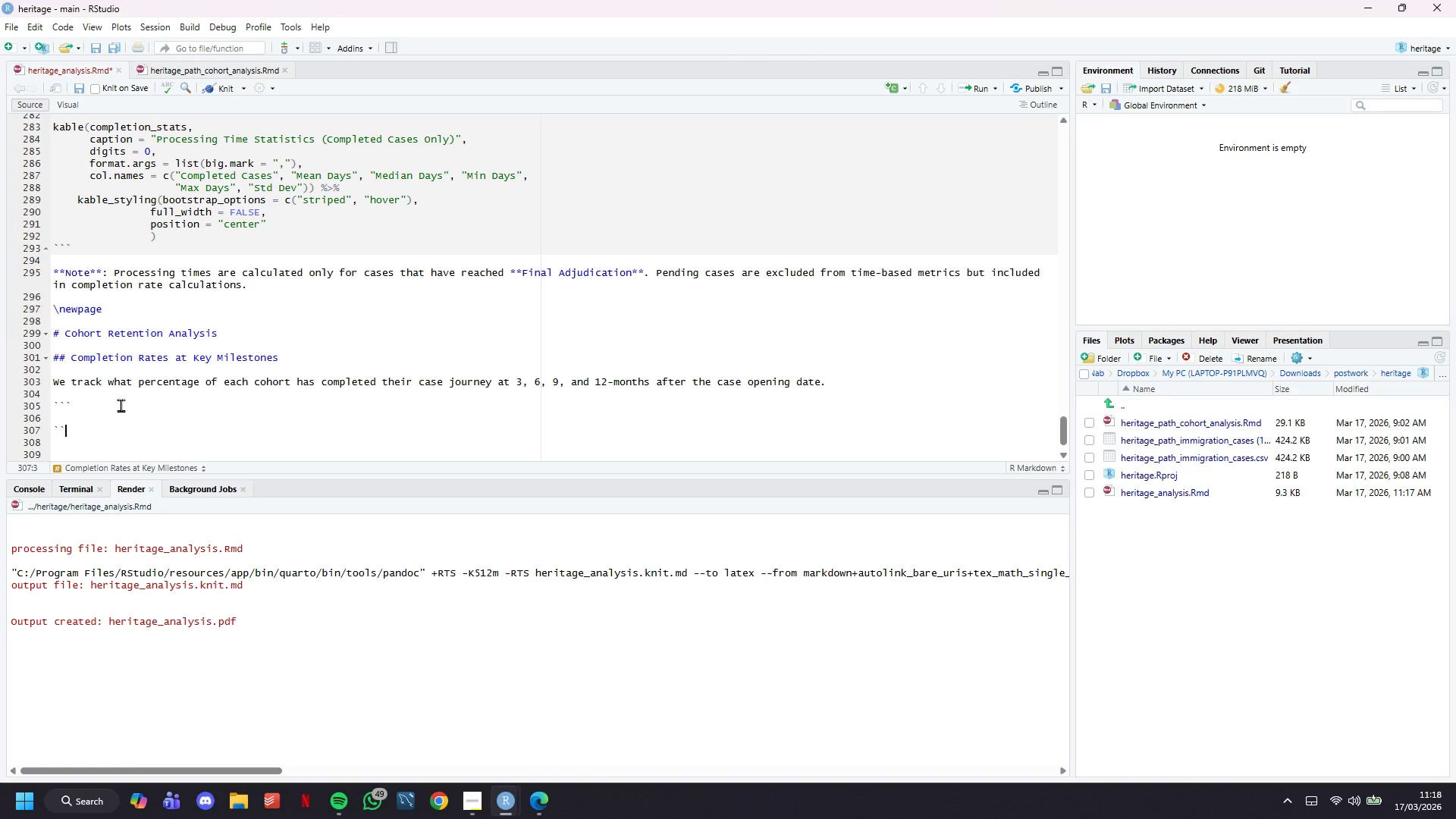 
key(Backquote)
 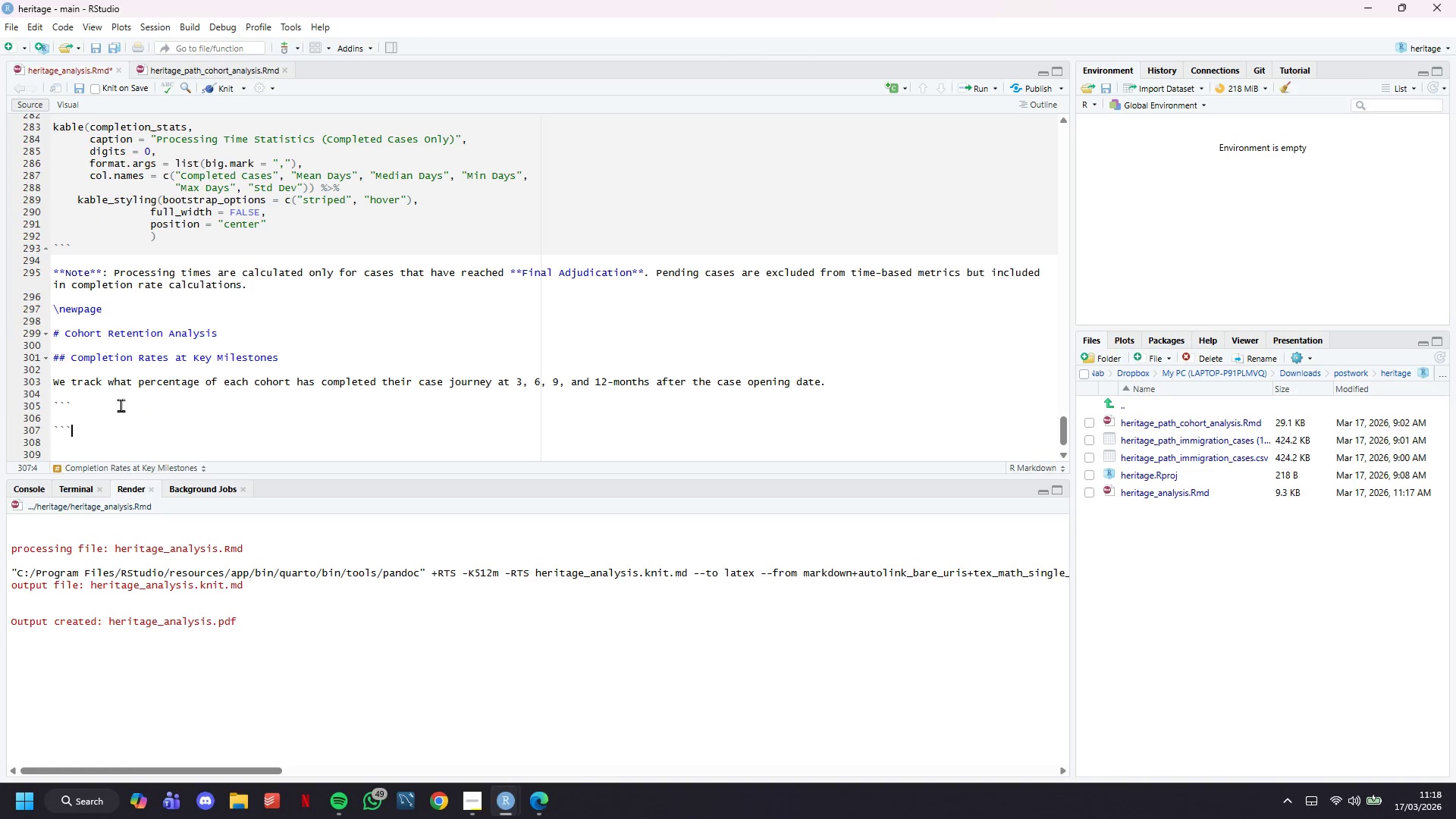 
key(ArrowUp)
 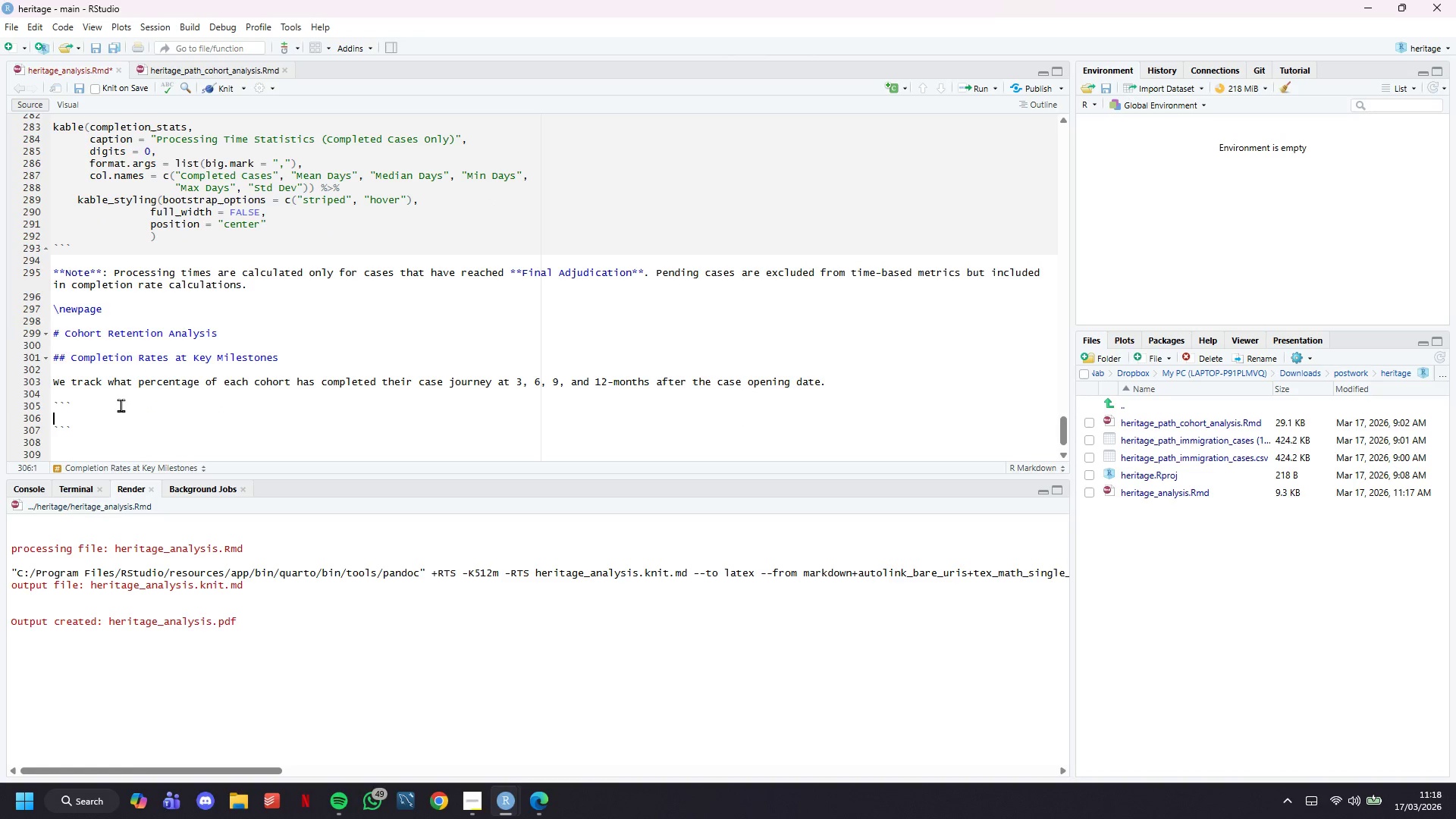 
key(ArrowUp)
 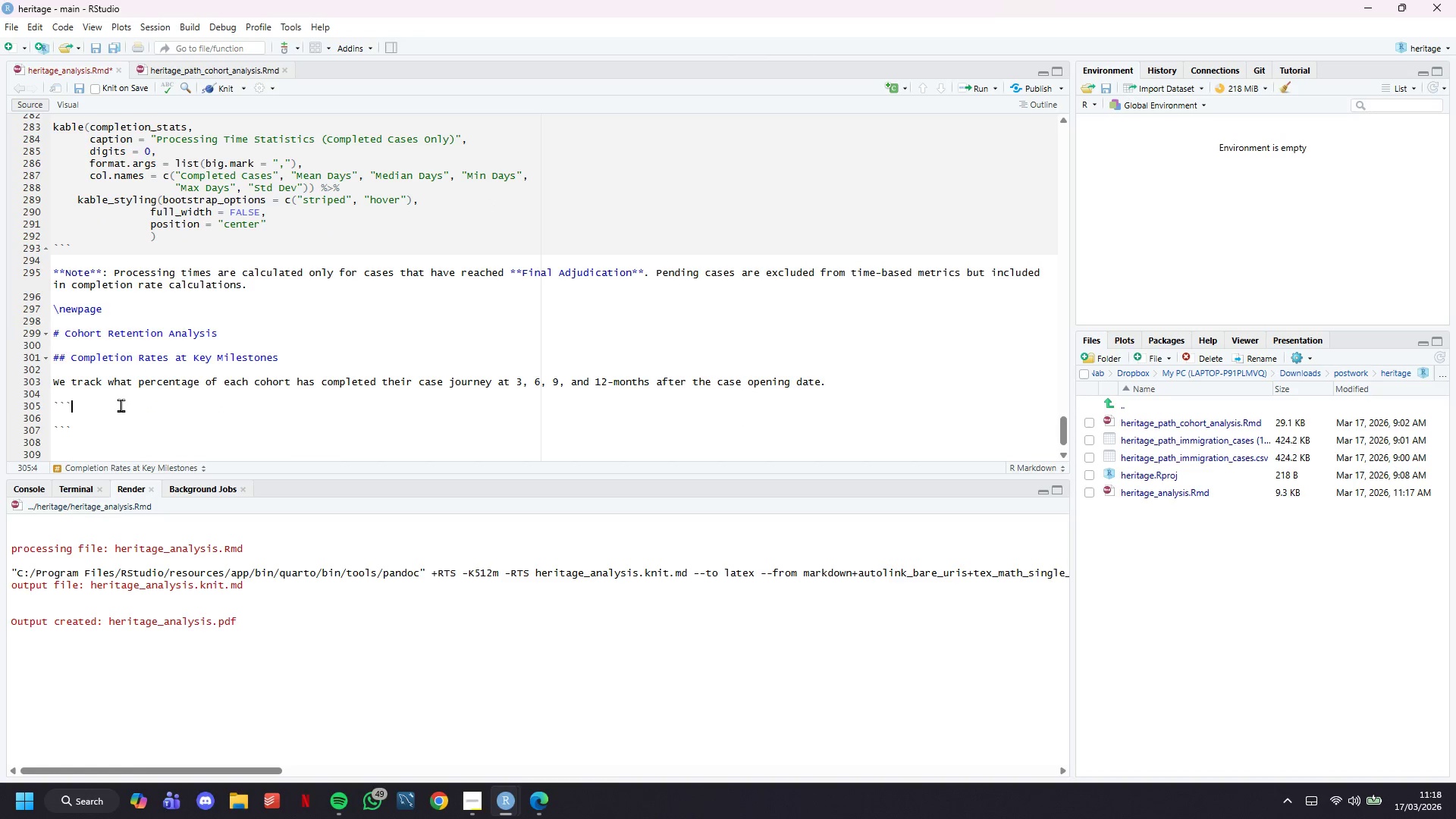 
type({r cohort-retemt)
key(Backspace)
key(Backspace)
 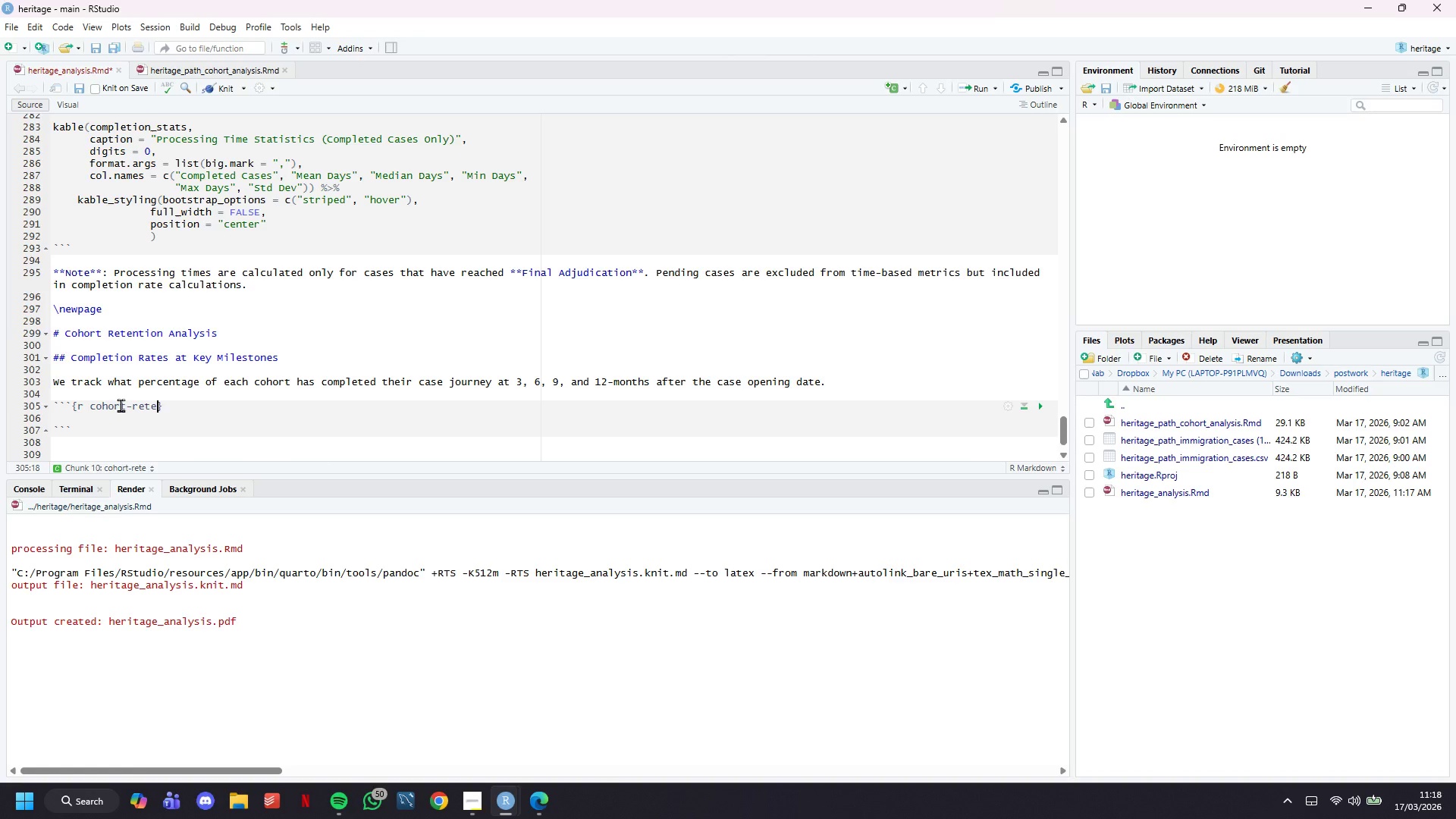 
type(ntion)
 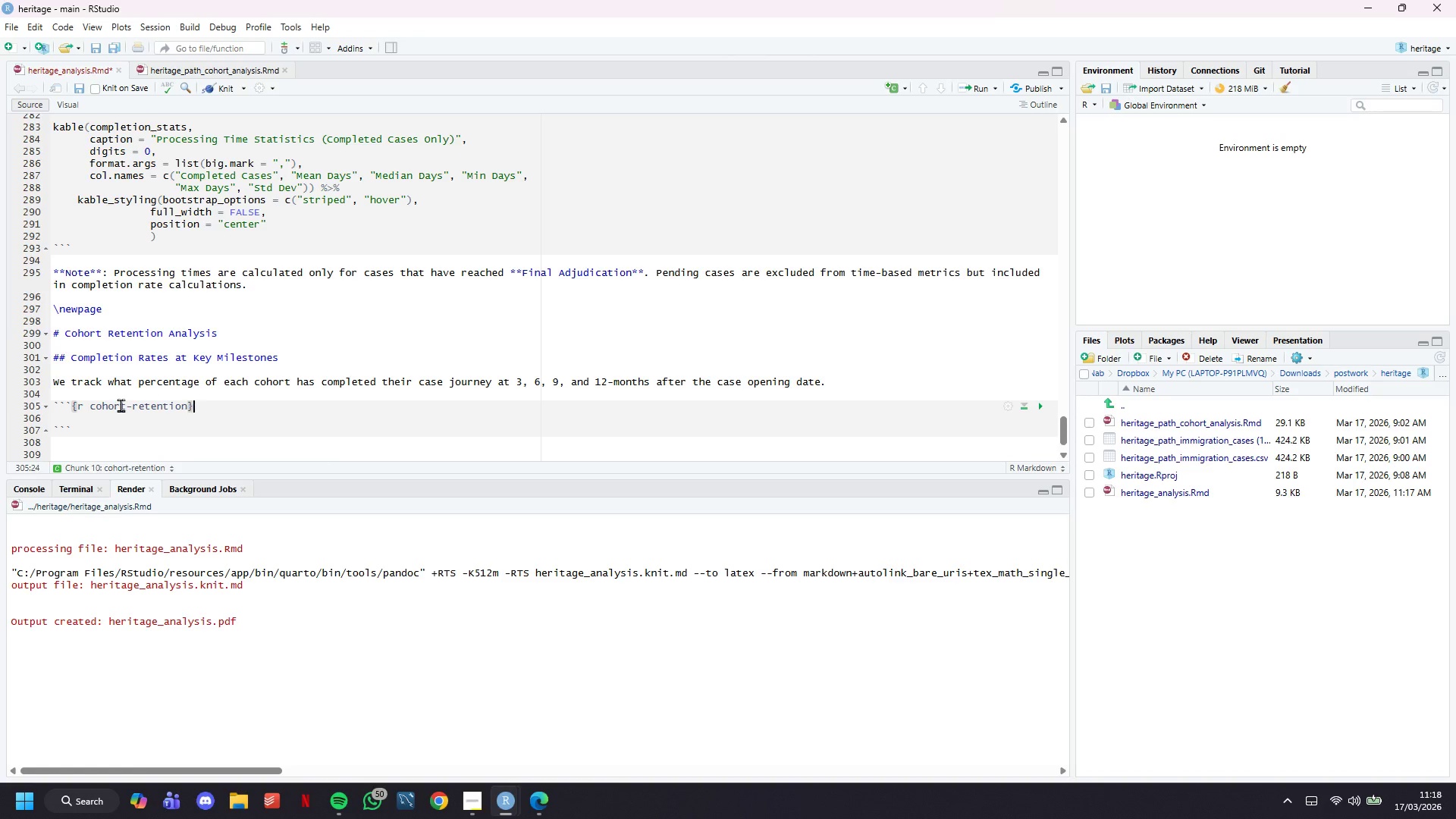 
key(ArrowRight)
 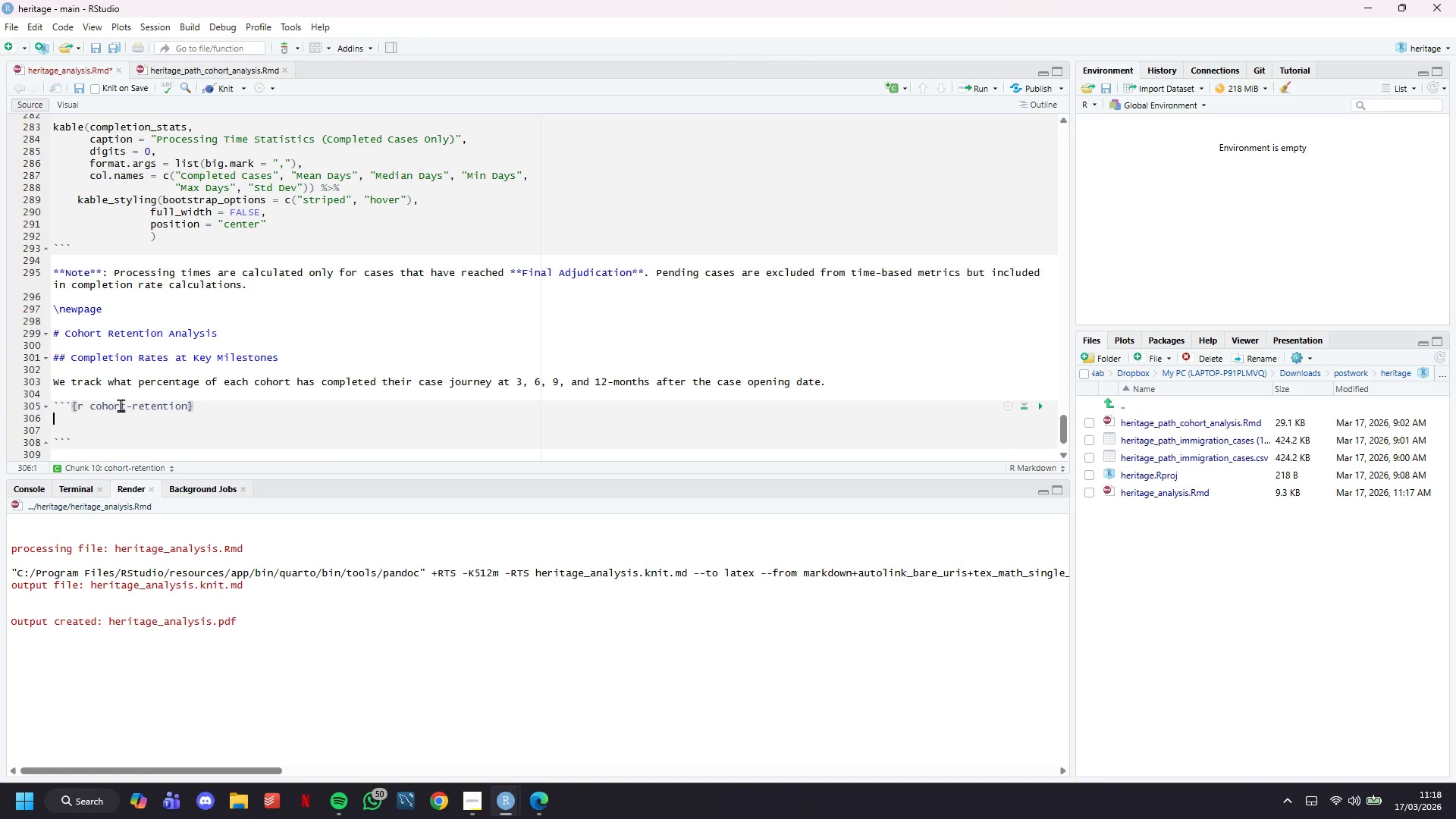 
key(Enter)
 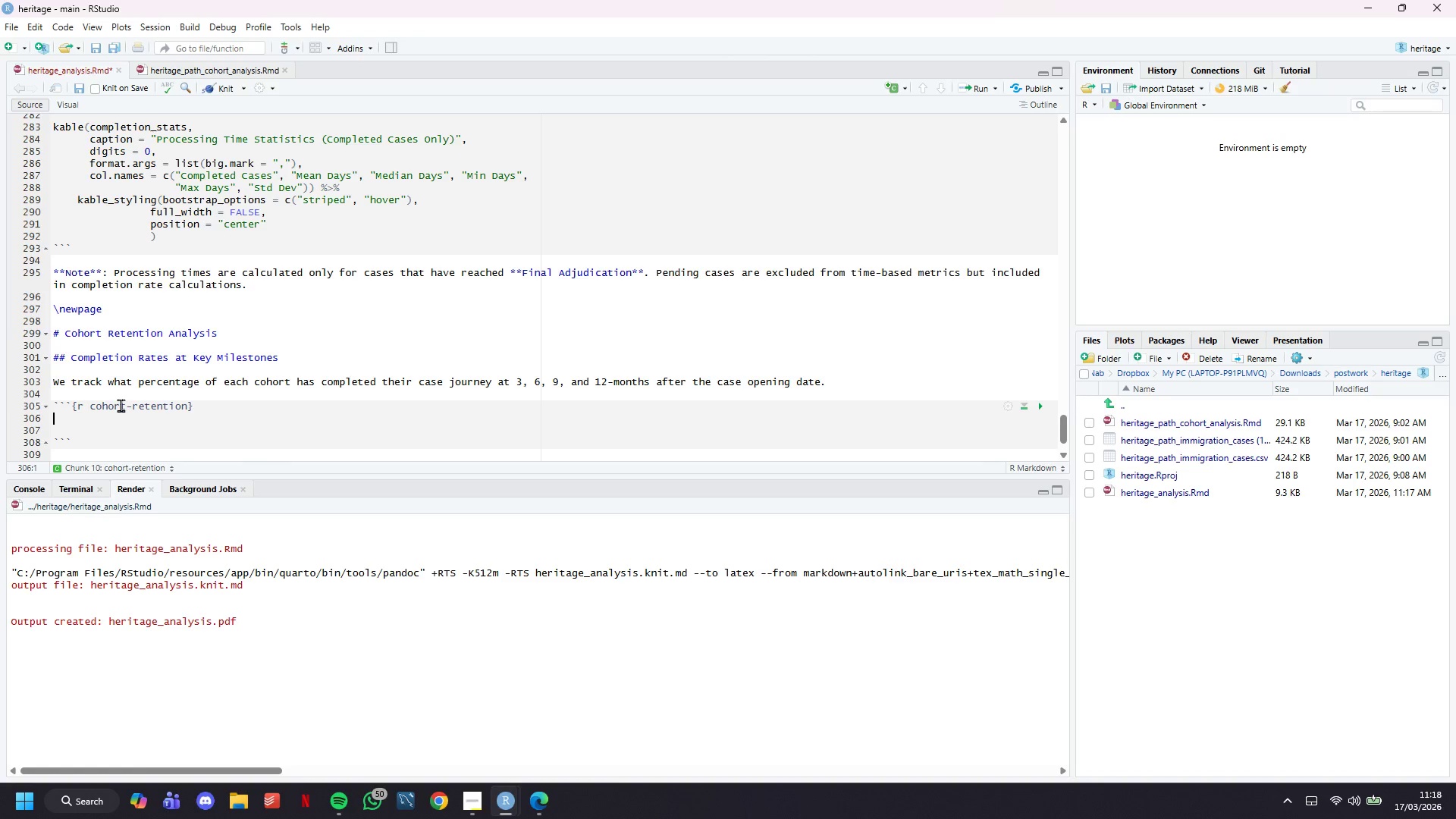 
key(Enter)
 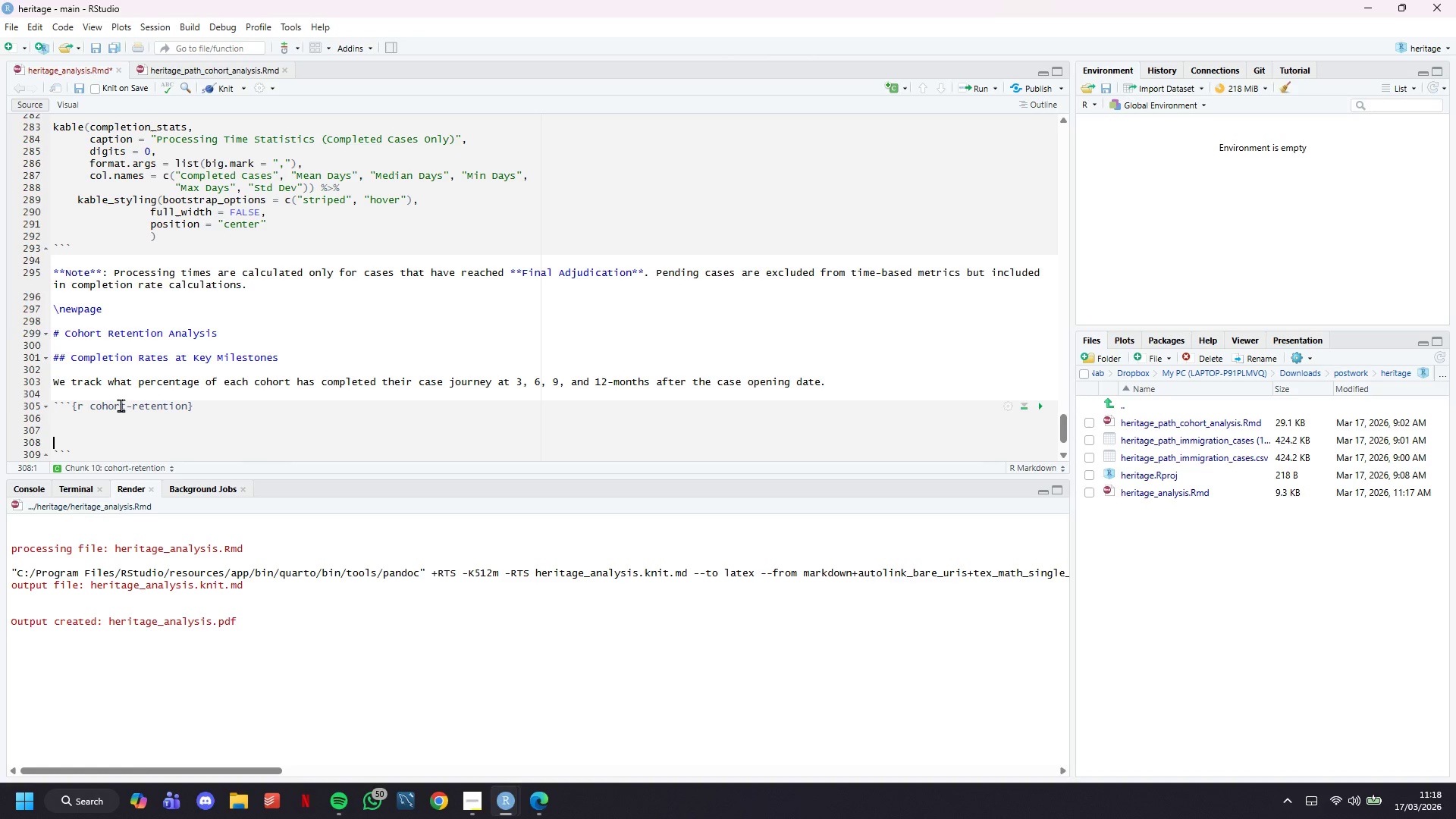 
key(ArrowDown)
 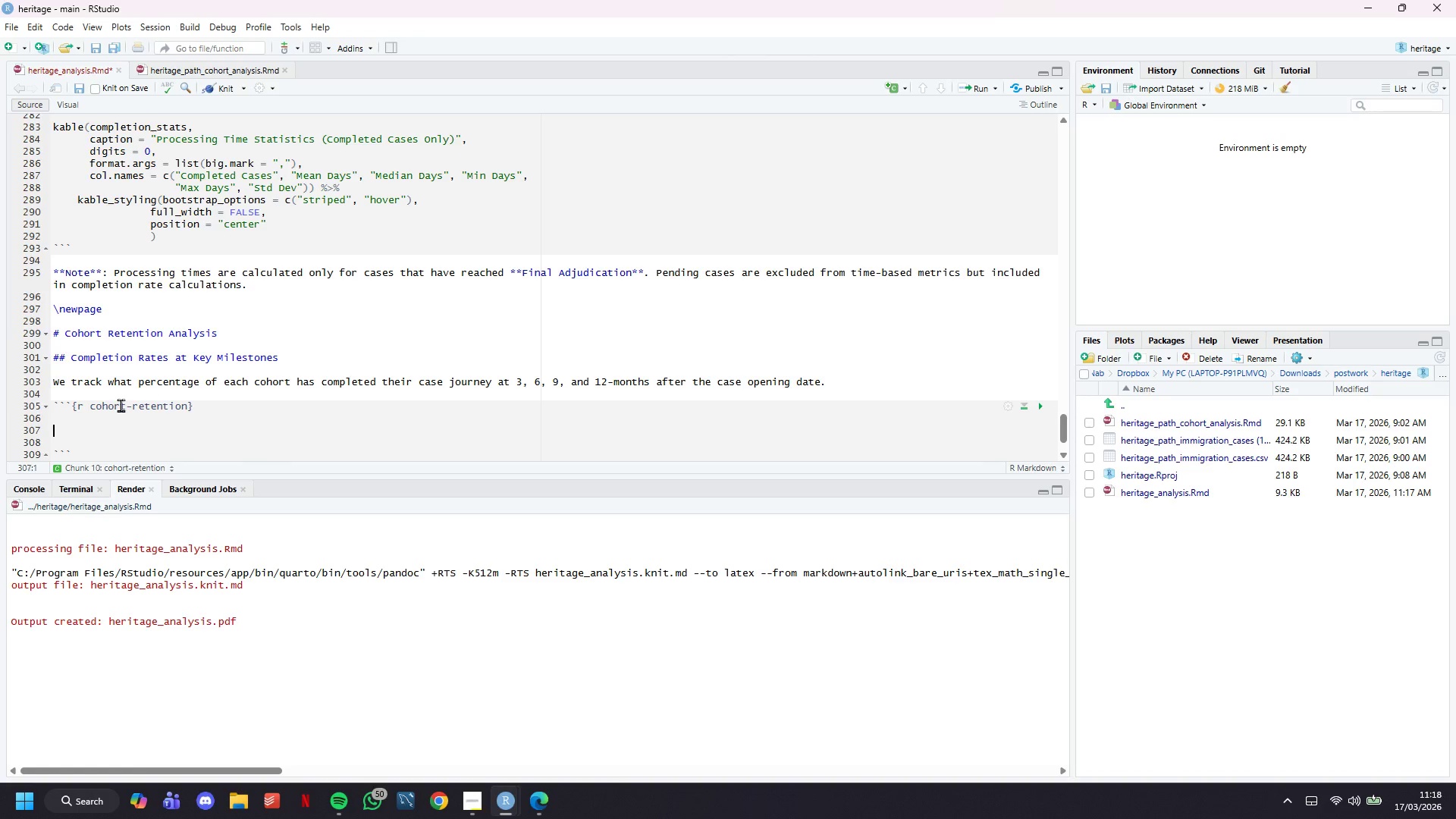 
key(ArrowUp)
 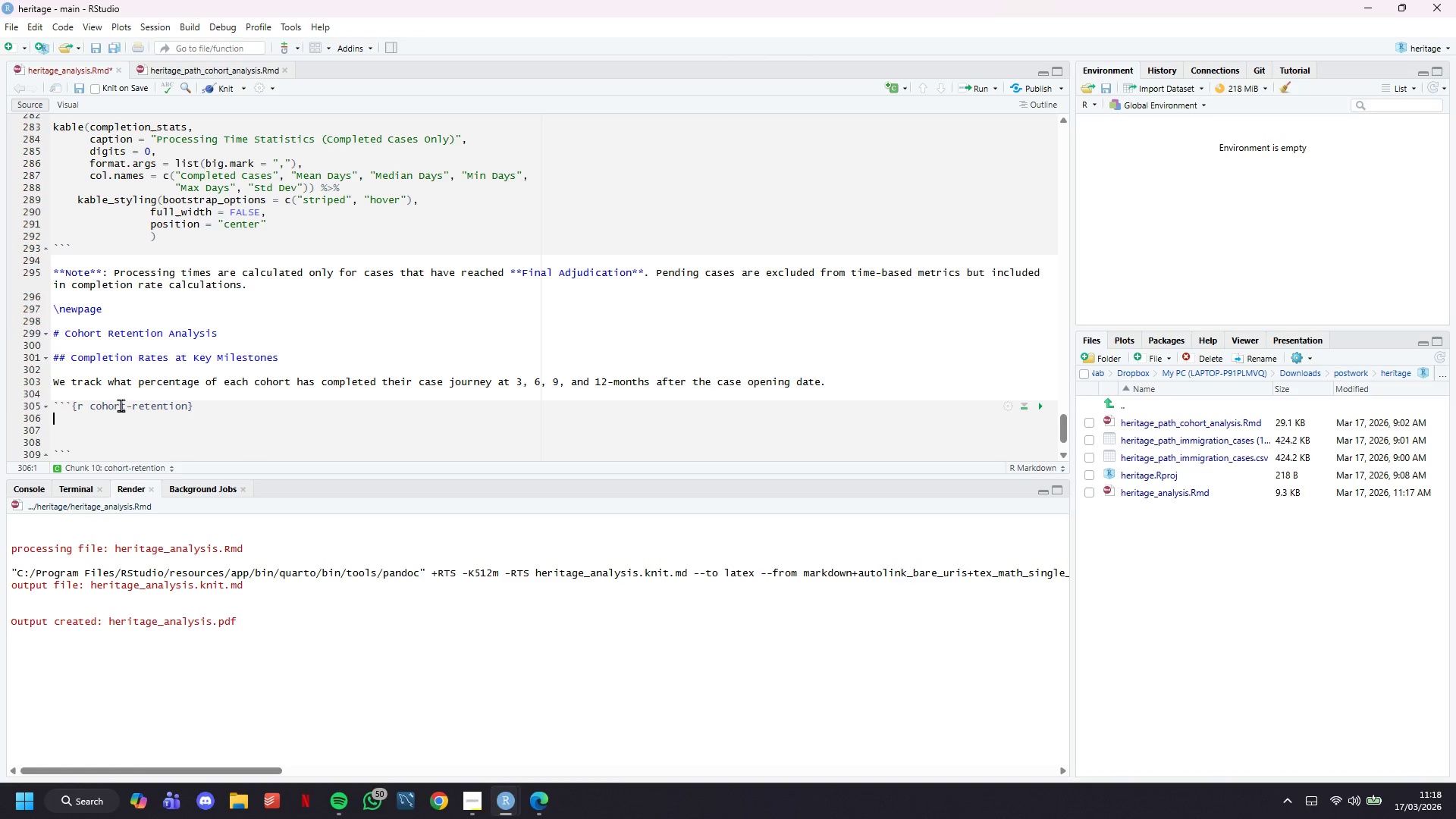 
key(ArrowUp)
 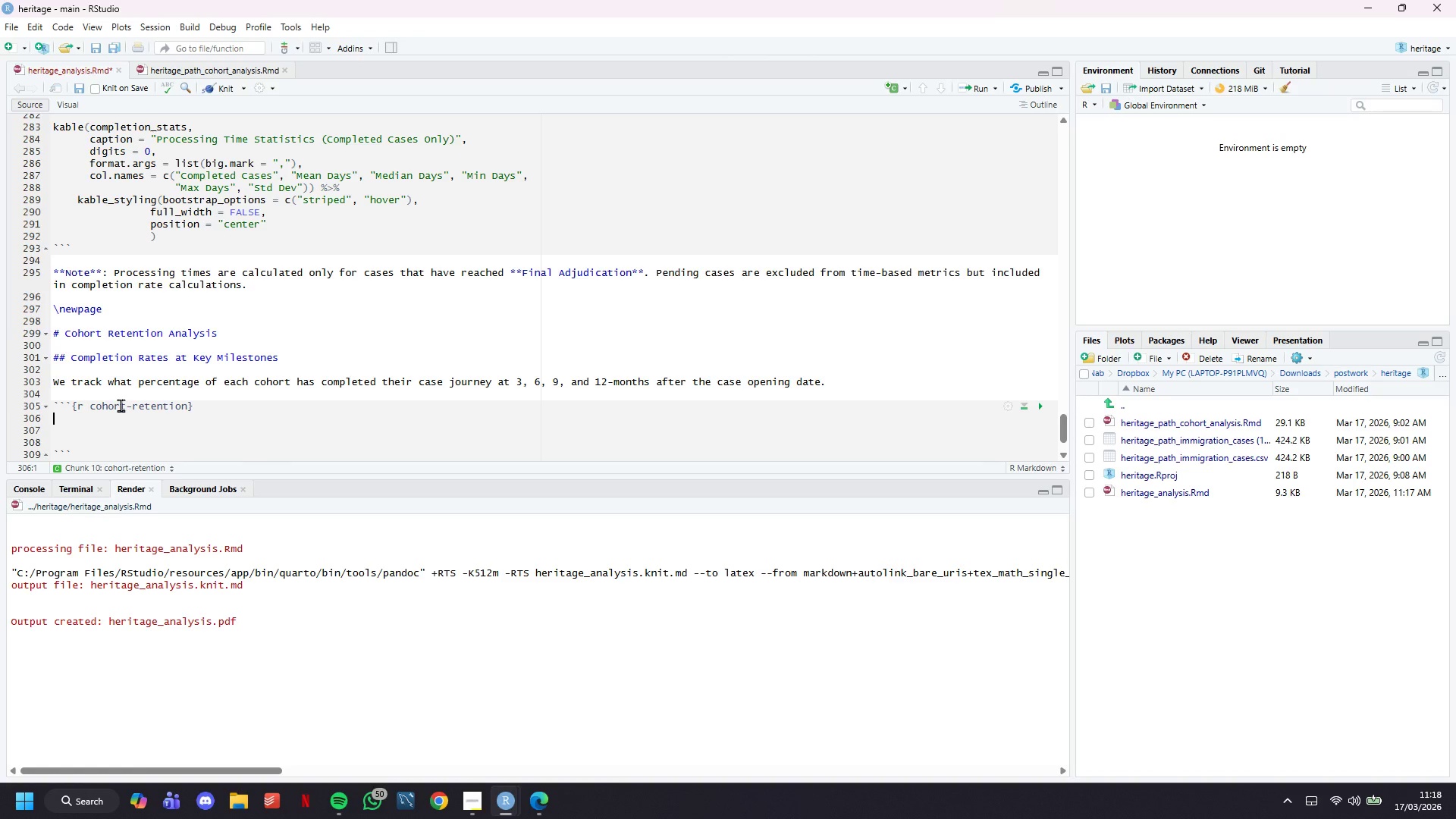 
type(# Calculate months since case opening )
 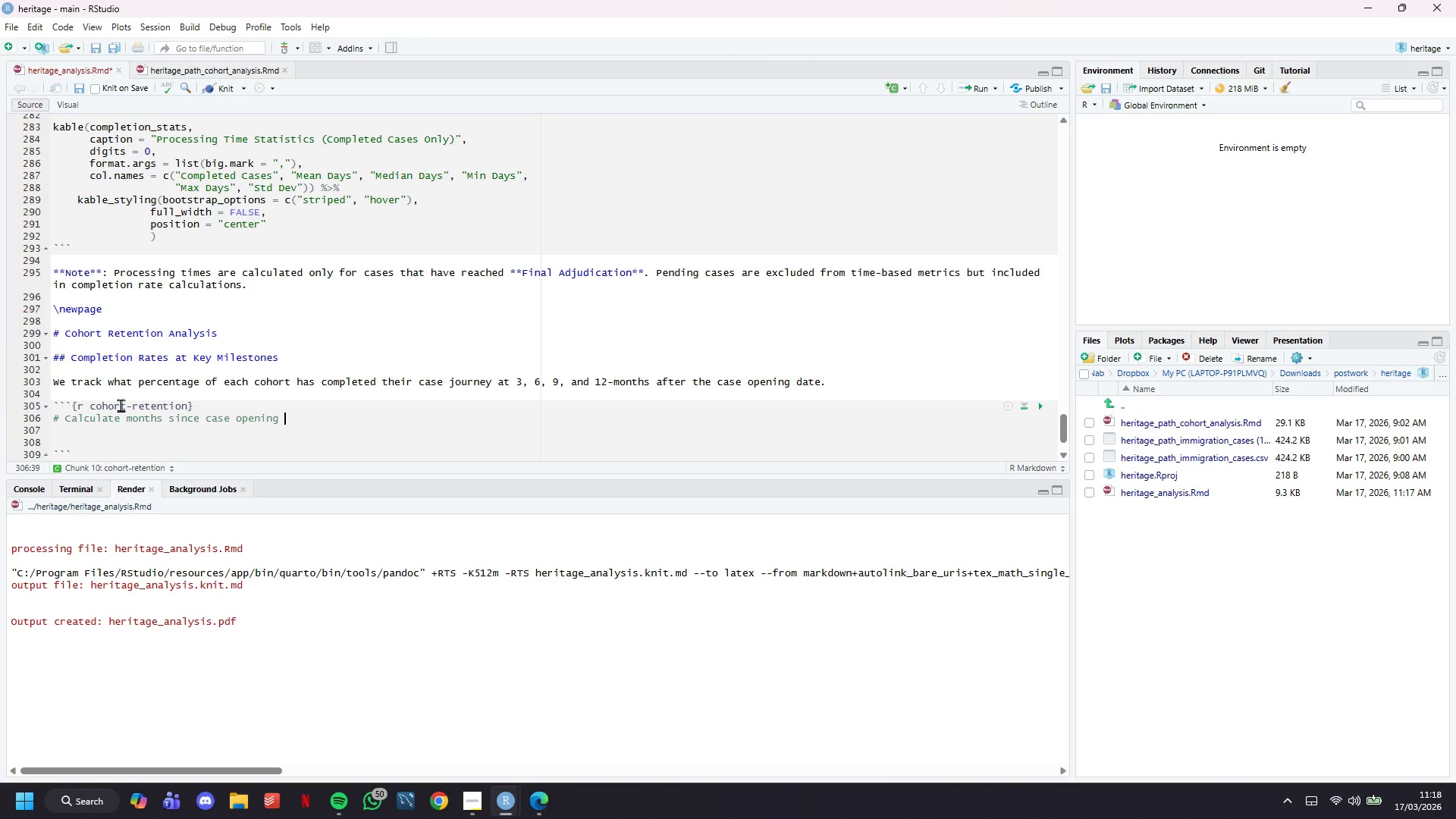 
type(for each case)
 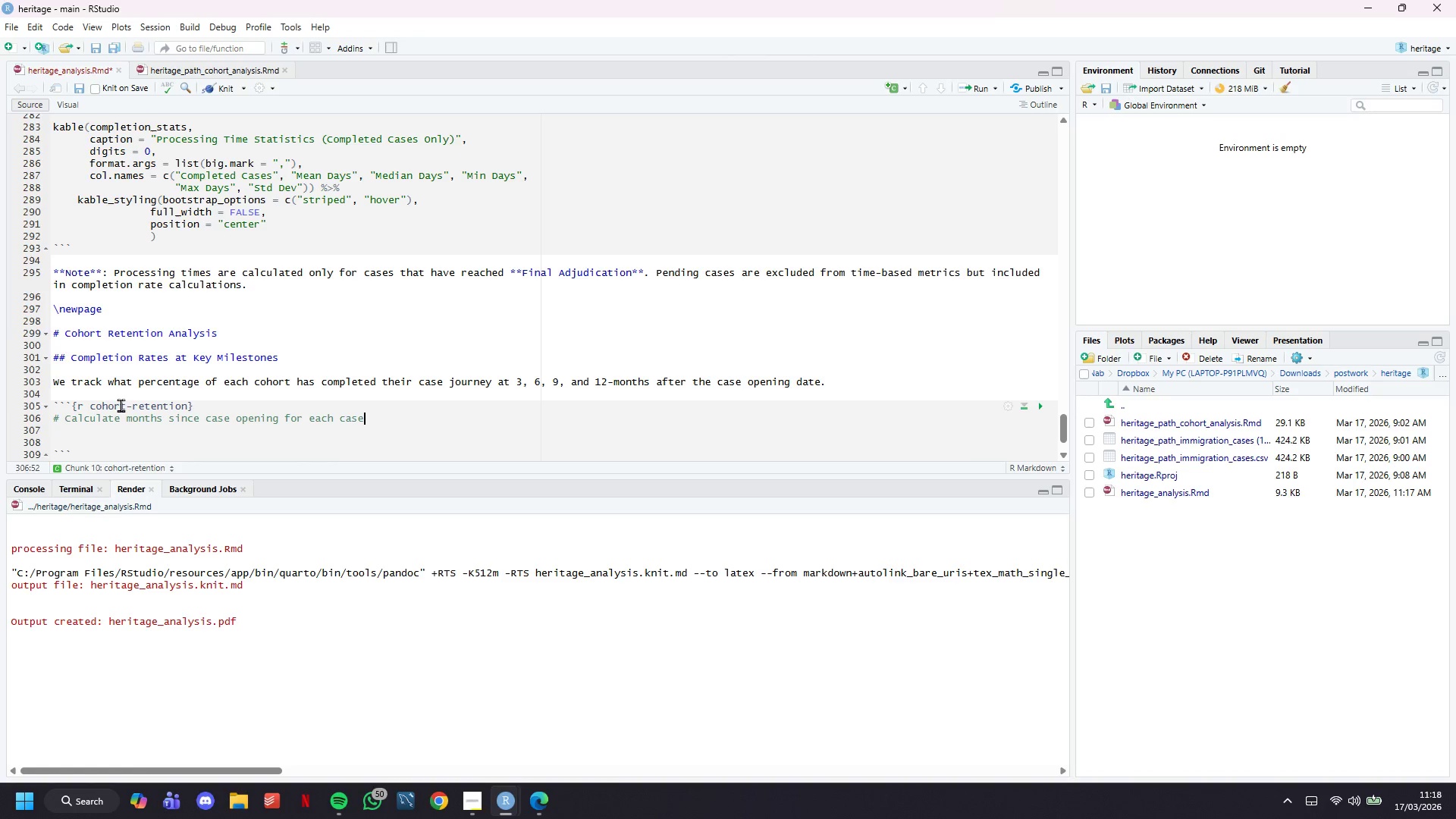 
key(Enter)
 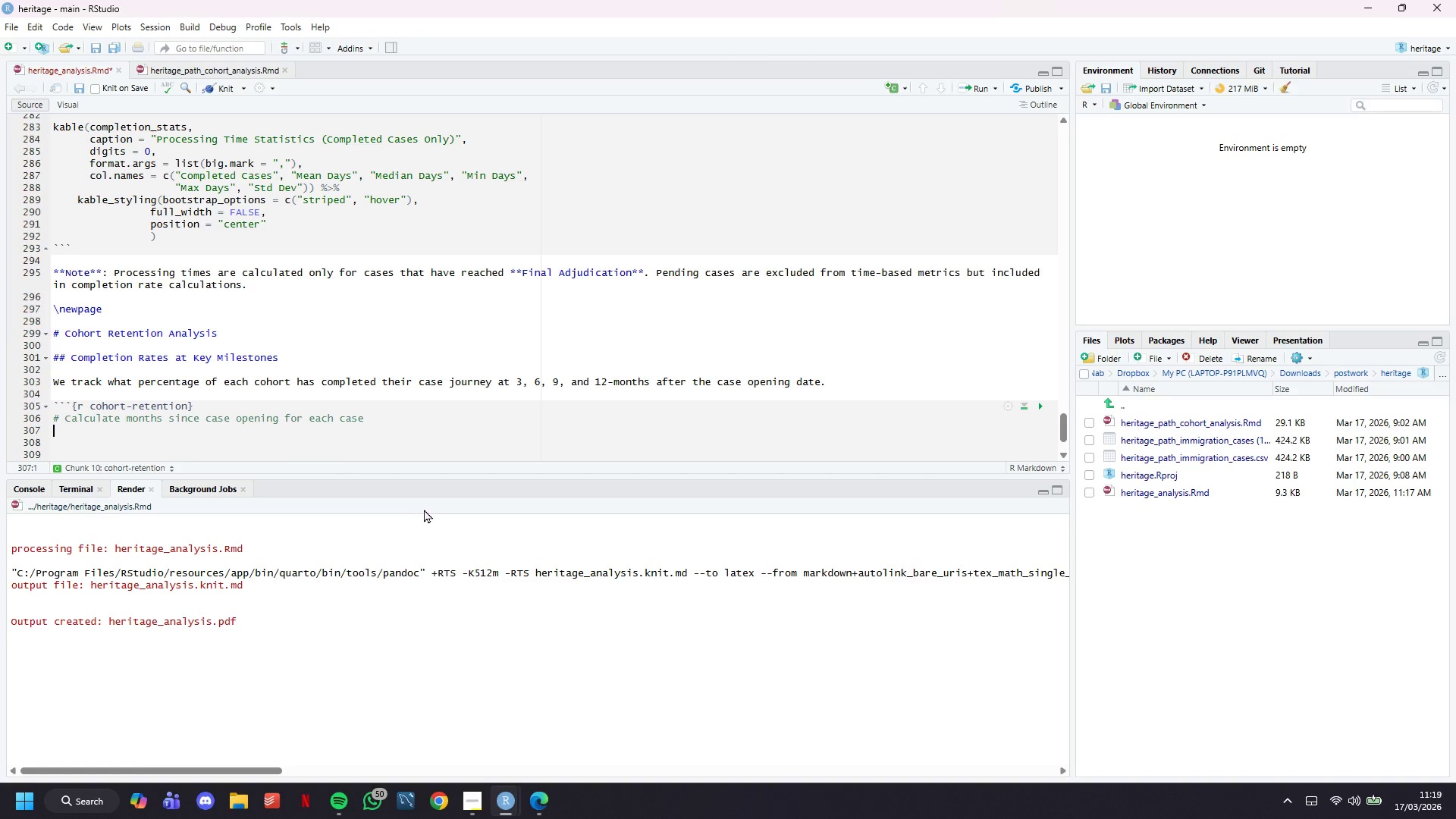 
wait(42.16)
 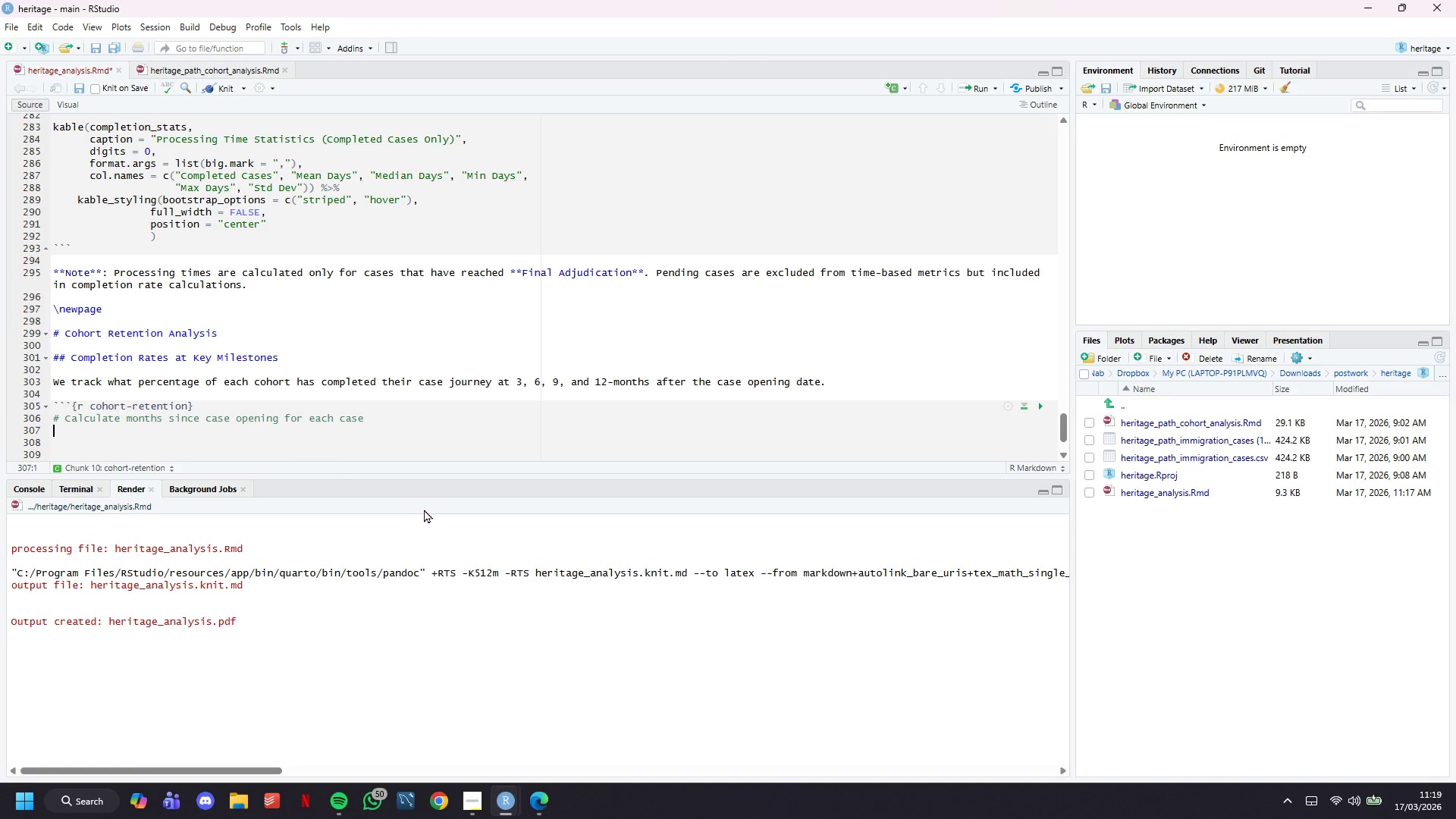 
scroll: coordinate [479, 407], scroll_direction: down, amount: 5.0
 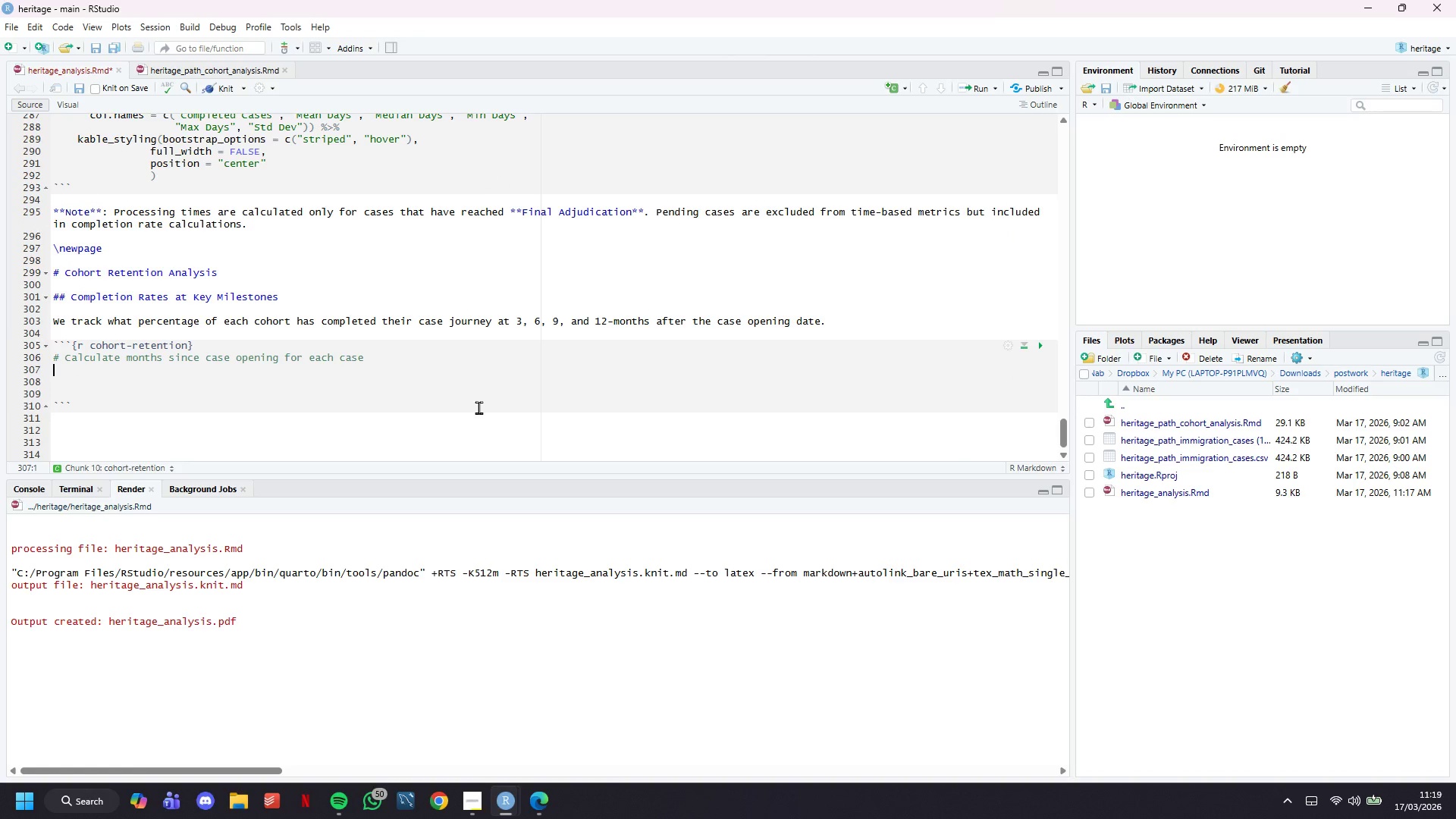 
type(# (relative to dataset a)
key(Backspace)
type(end date: 2023-12-31)
 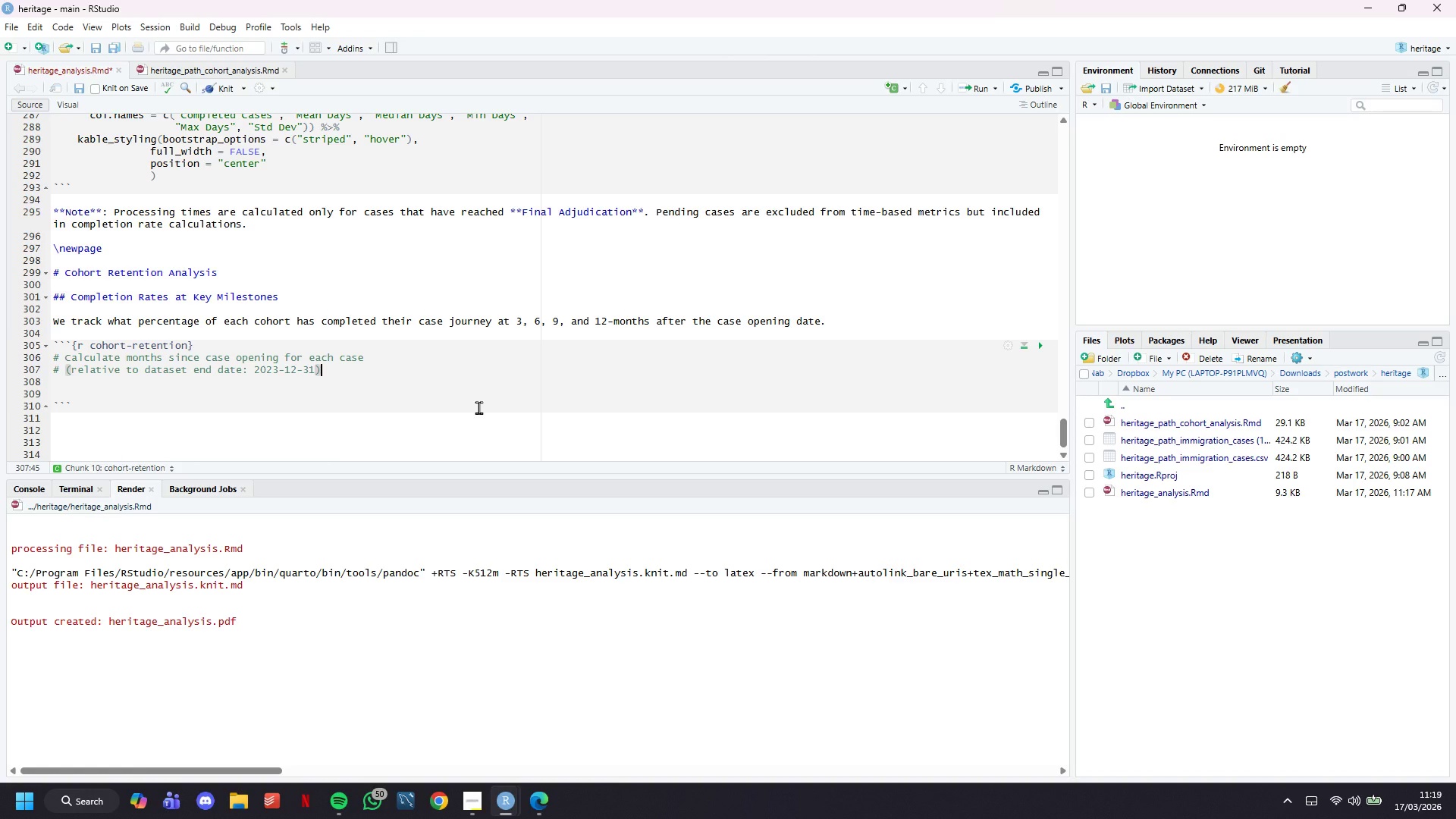 
 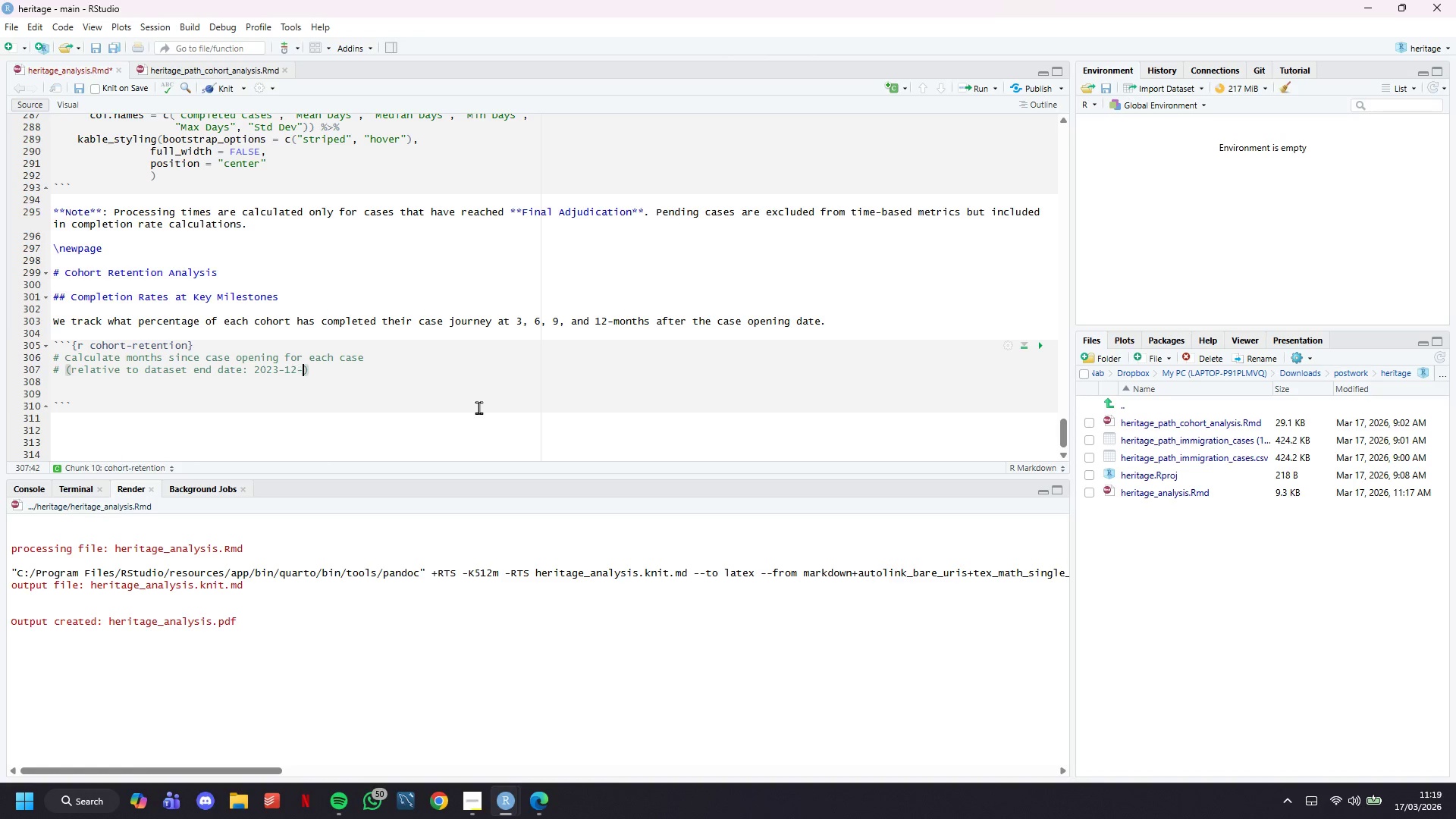 
key(ArrowRight)
 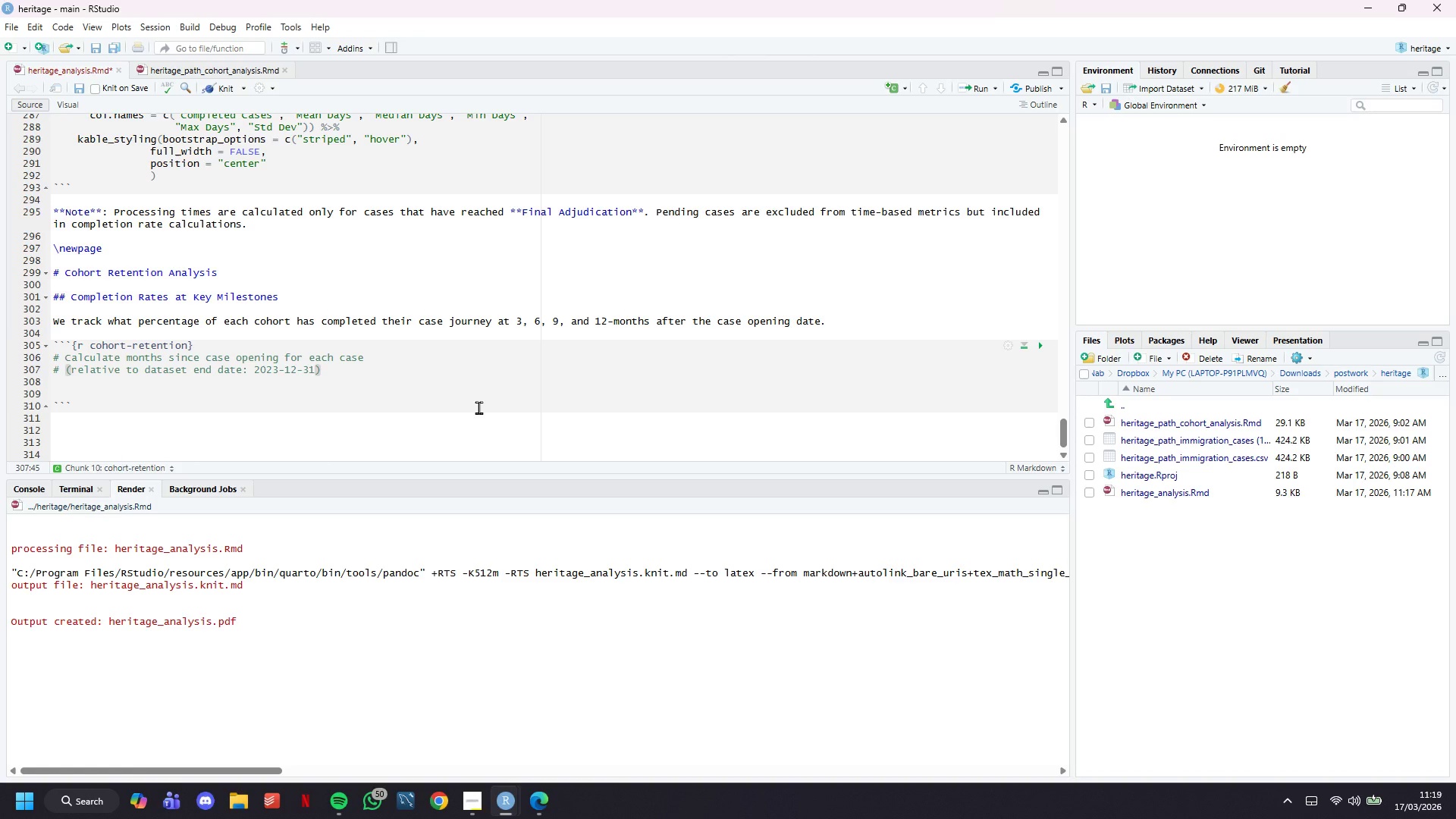 
key(Enter)
 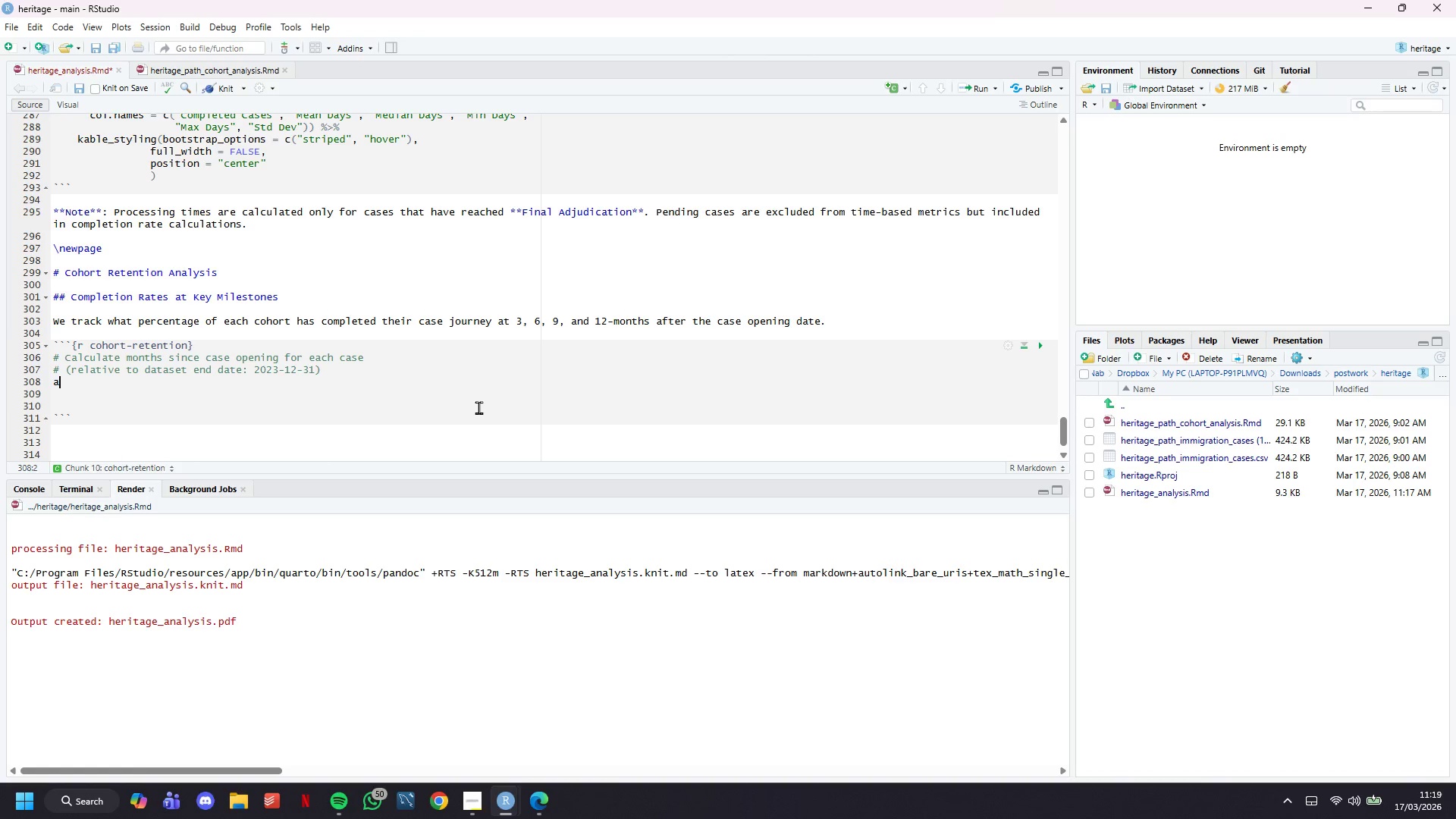 
type(aa)
key(Backspace)
type(nalysis_date <- as.Date("2023-12-2)
key(Backspace)
type(31)
 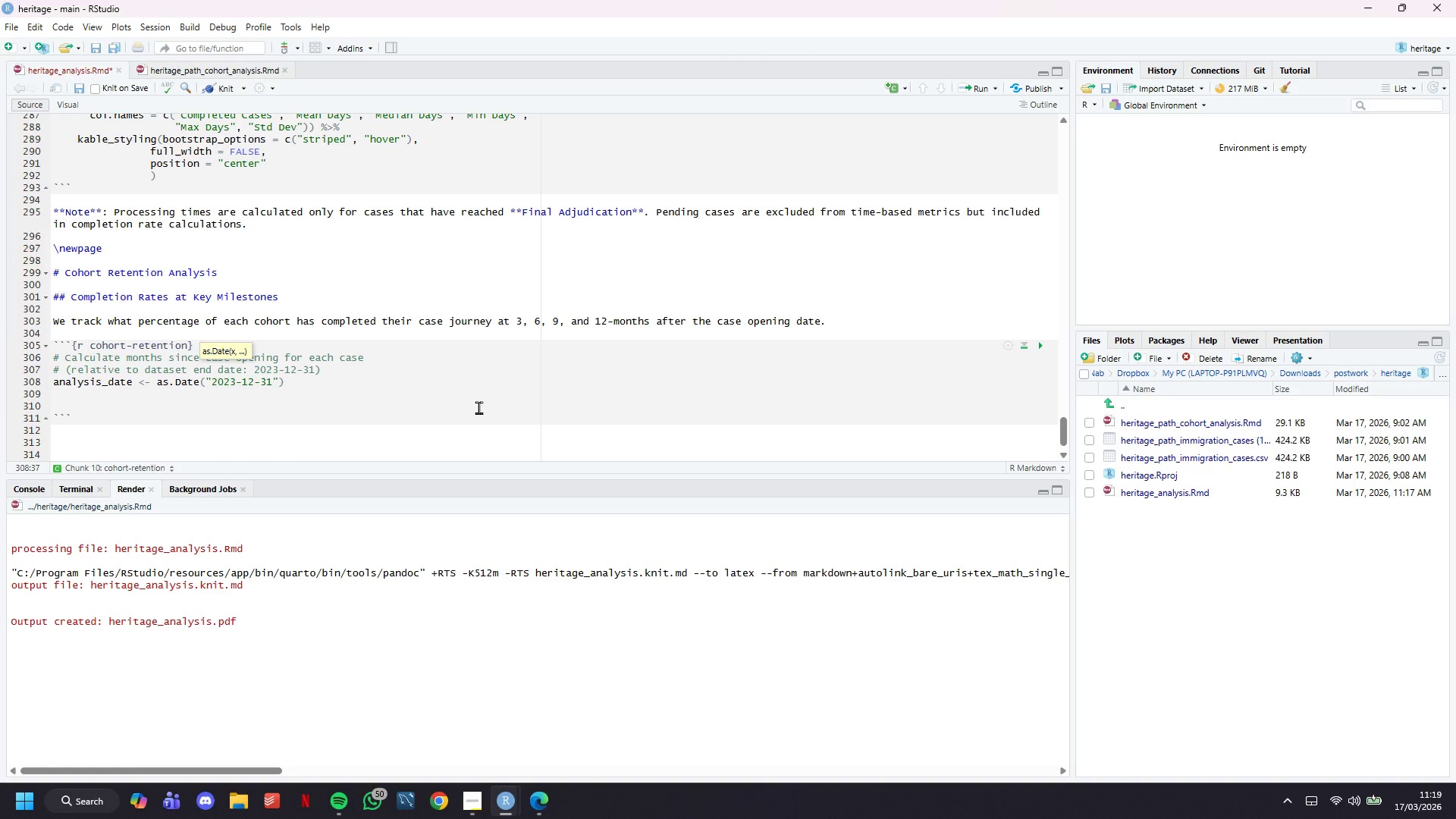 
wait(26.78)
 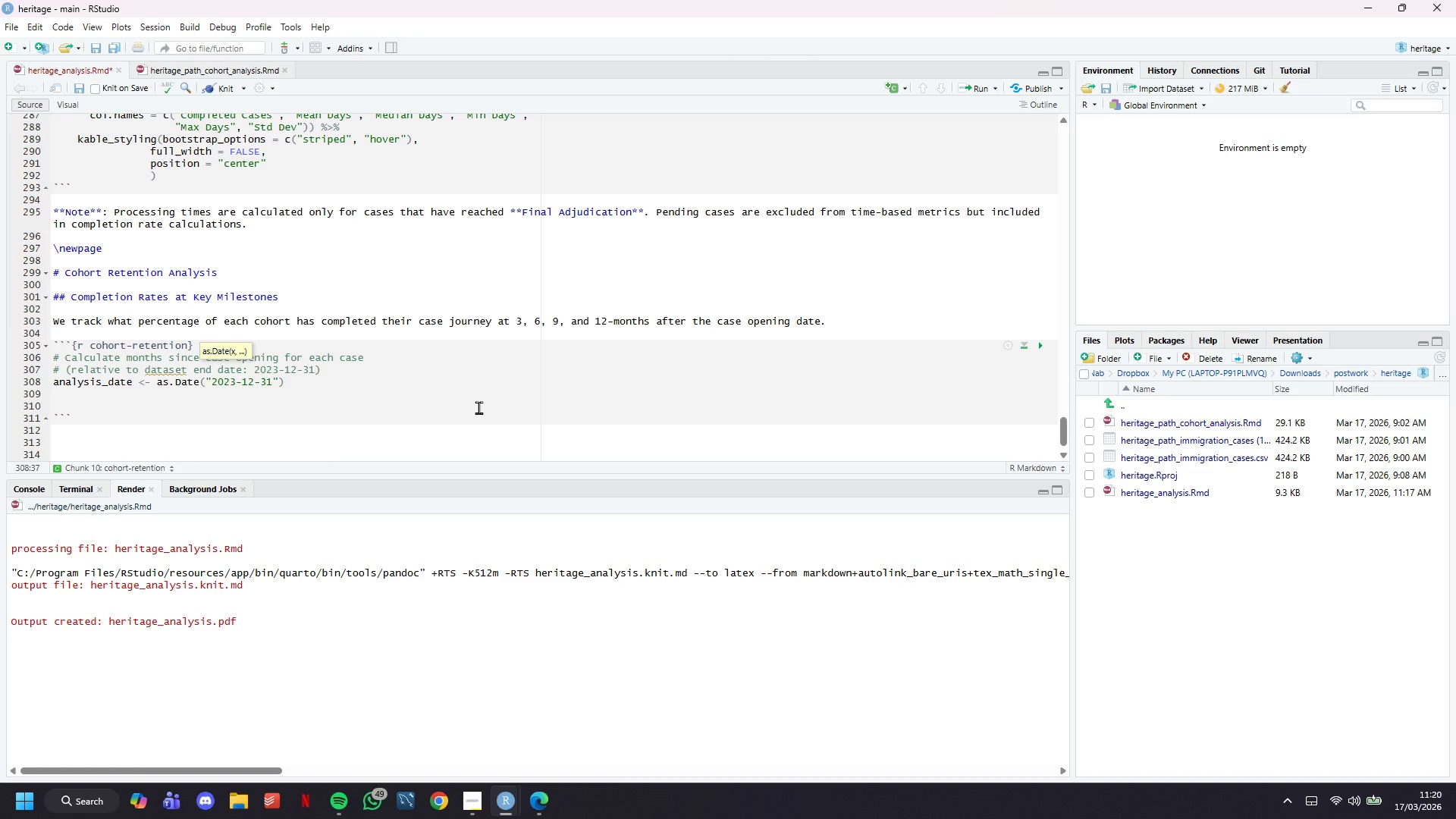 
key(ArrowRight)
 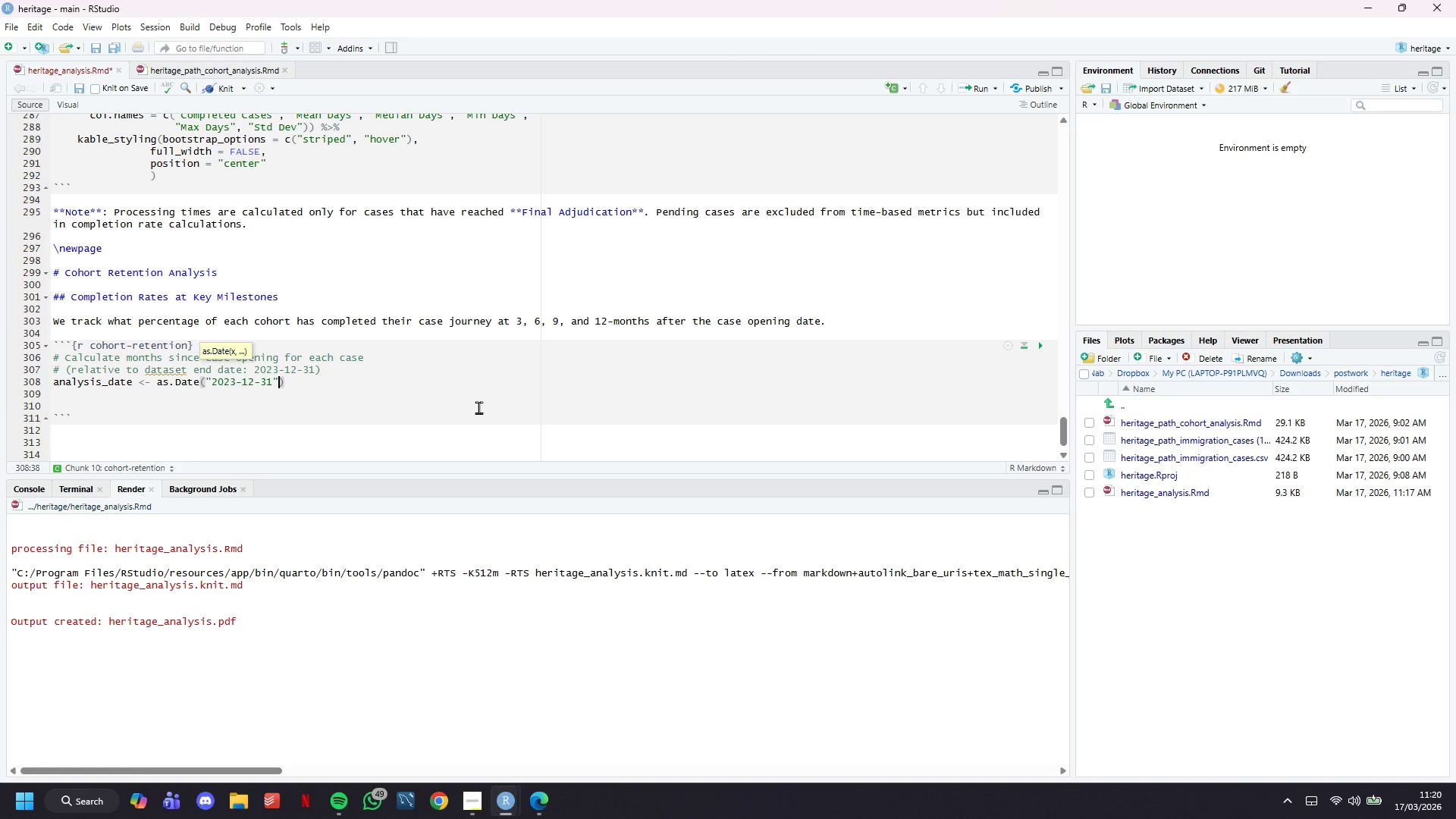 
key(ArrowRight)
 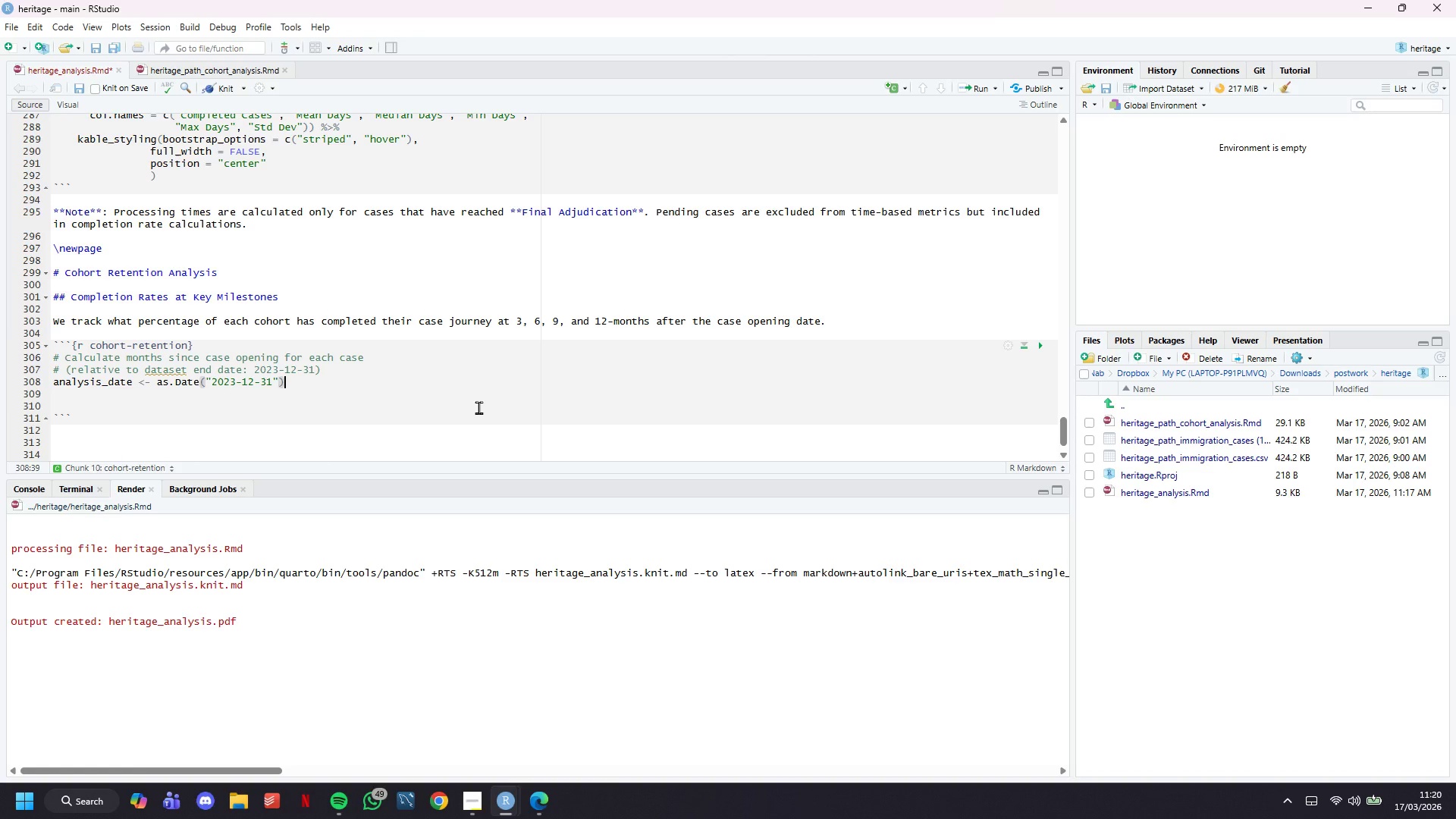 
key(Enter)
 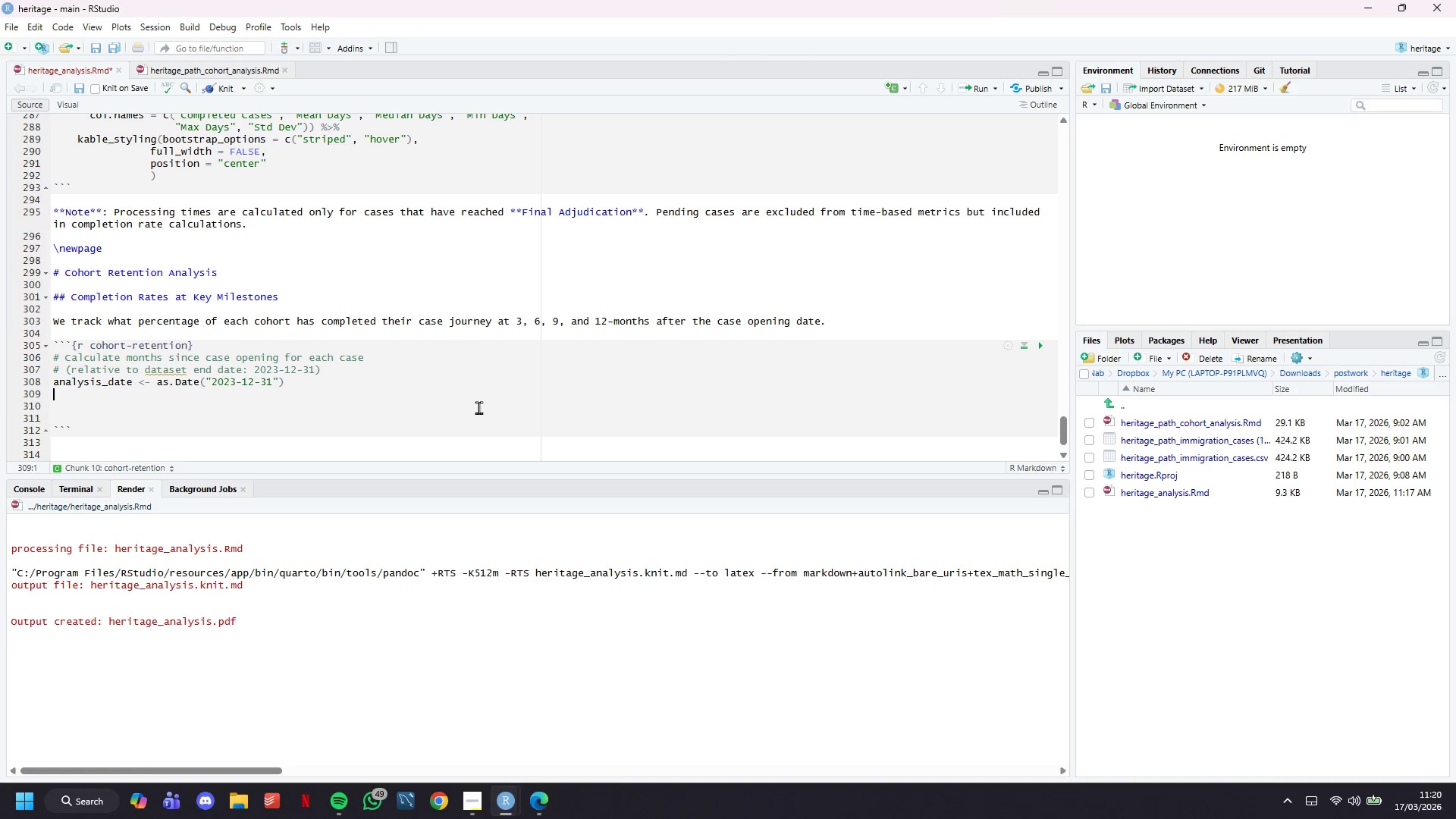 
key(Enter)
 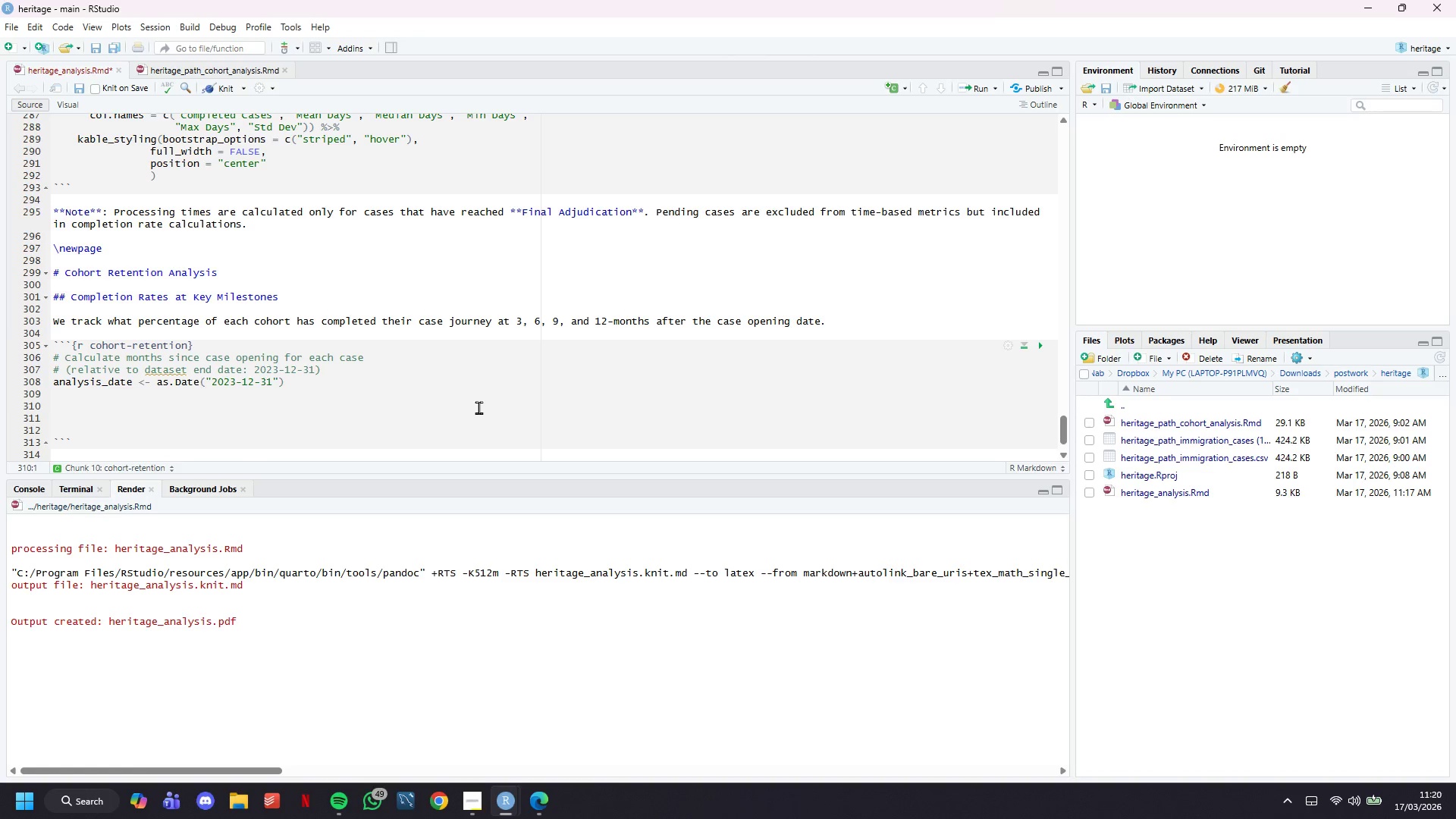 
type(cases <- cases %>%)
 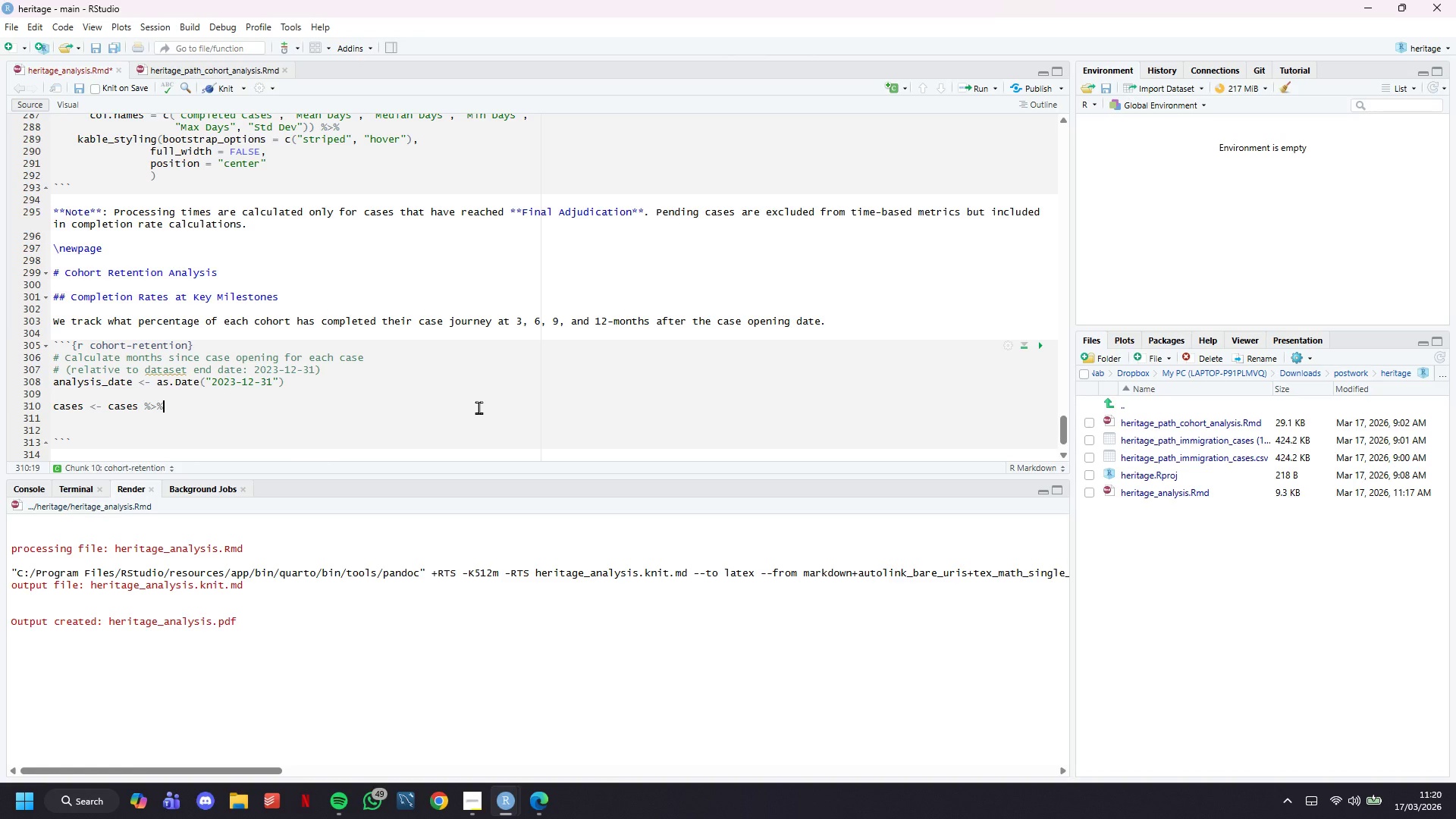 
 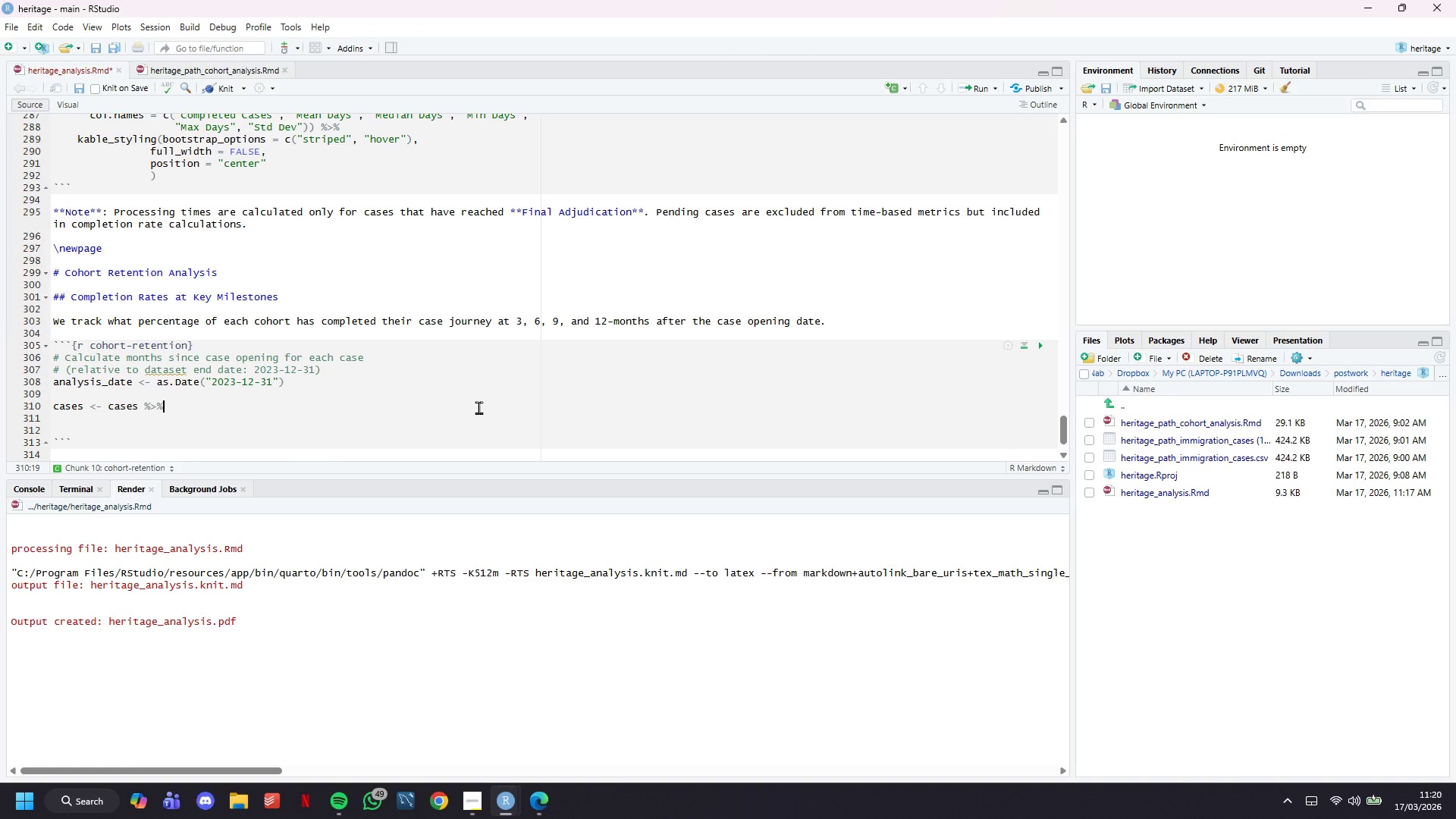 
key(Enter)
 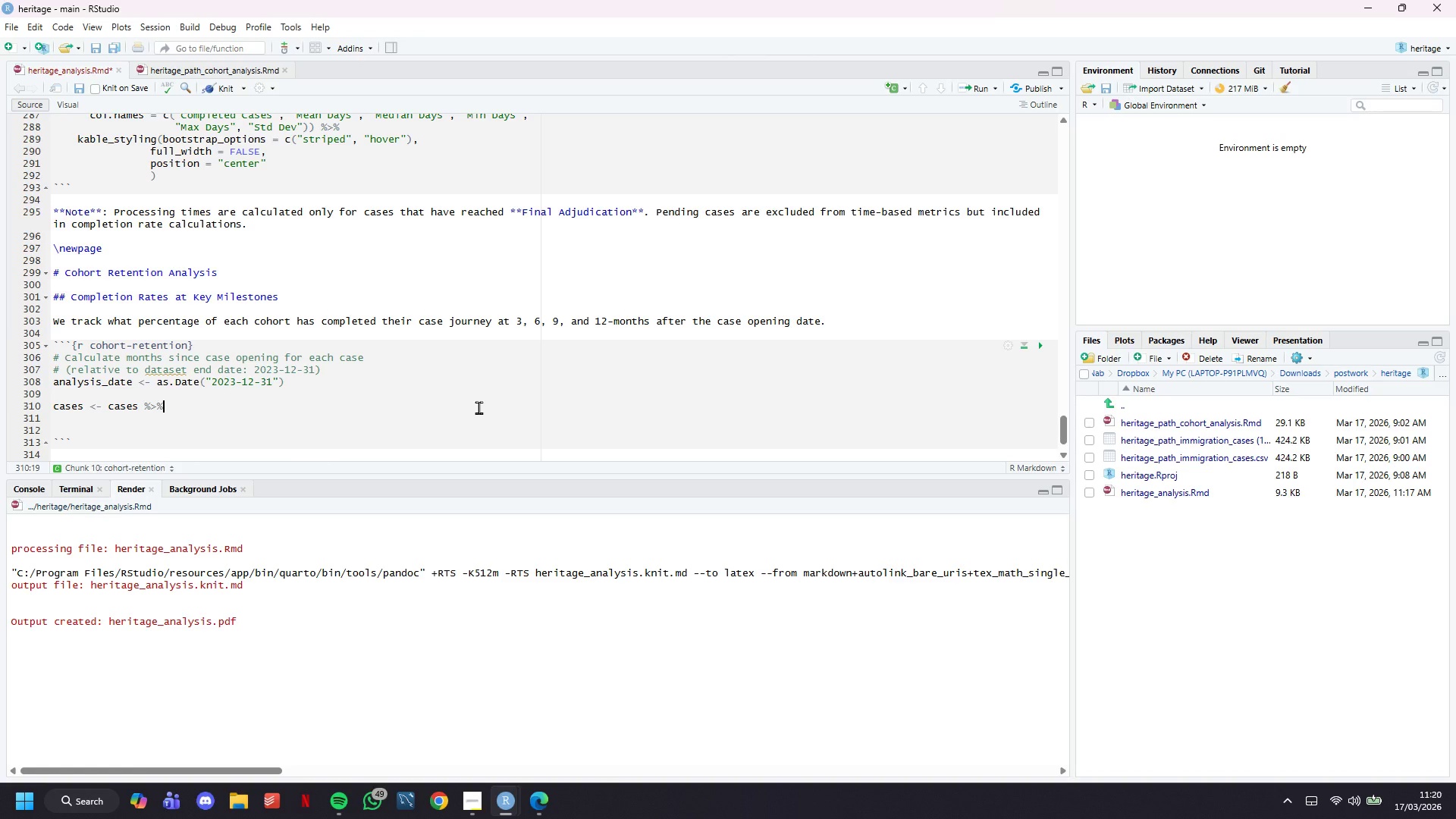 
scroll: coordinate [479, 407], scroll_direction: down, amount: 2.0
 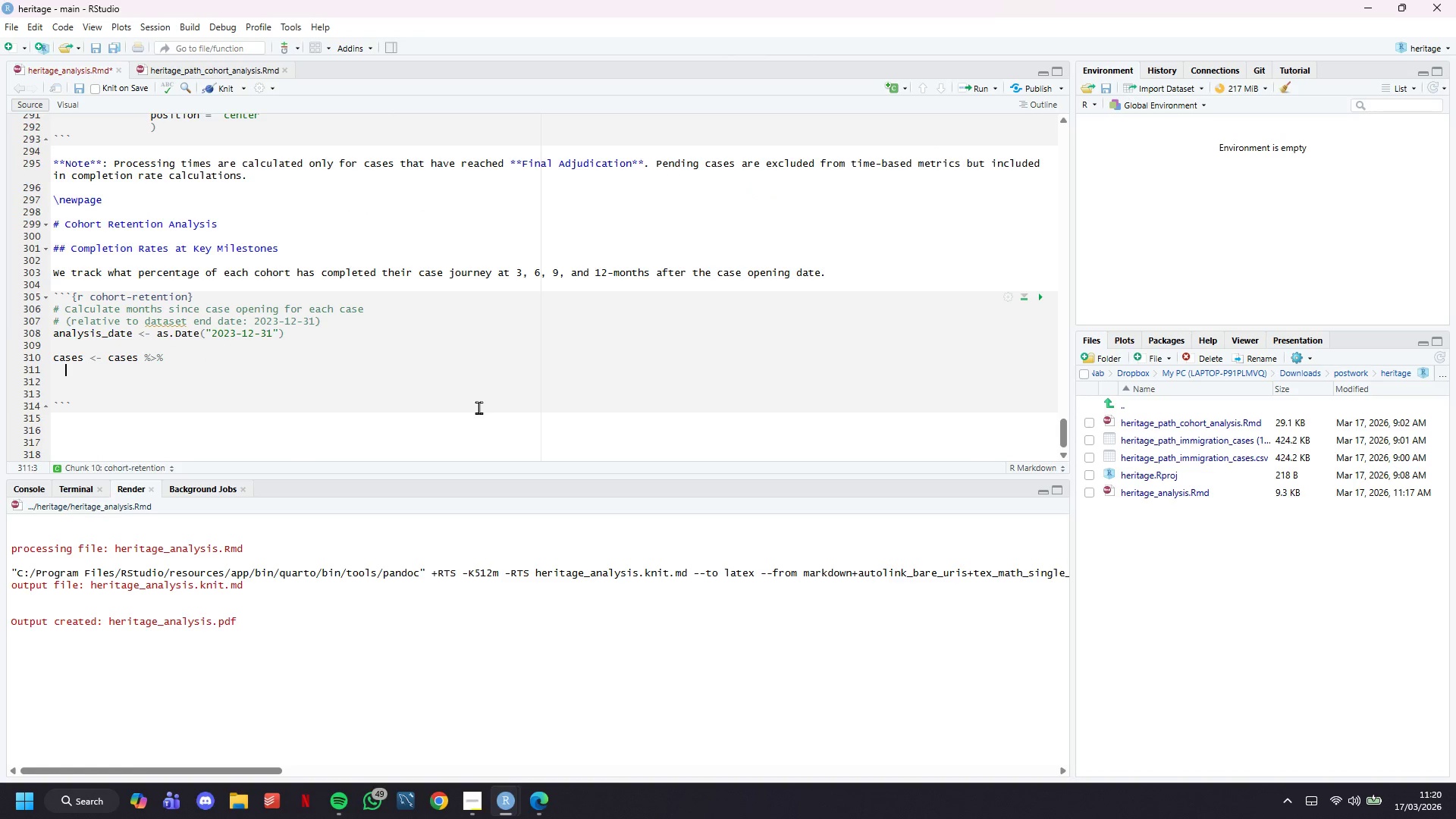 
type(mutate()
 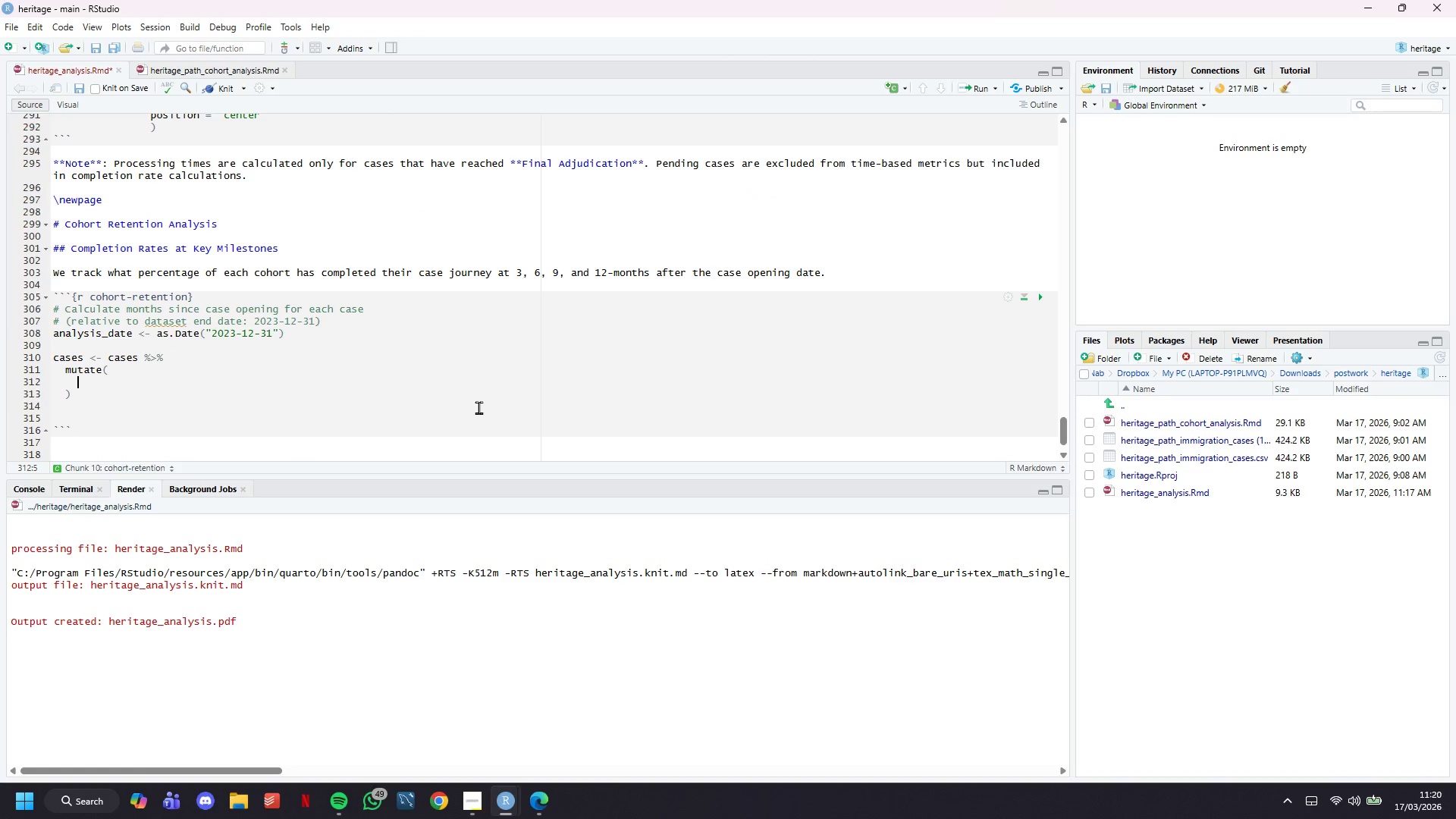 
 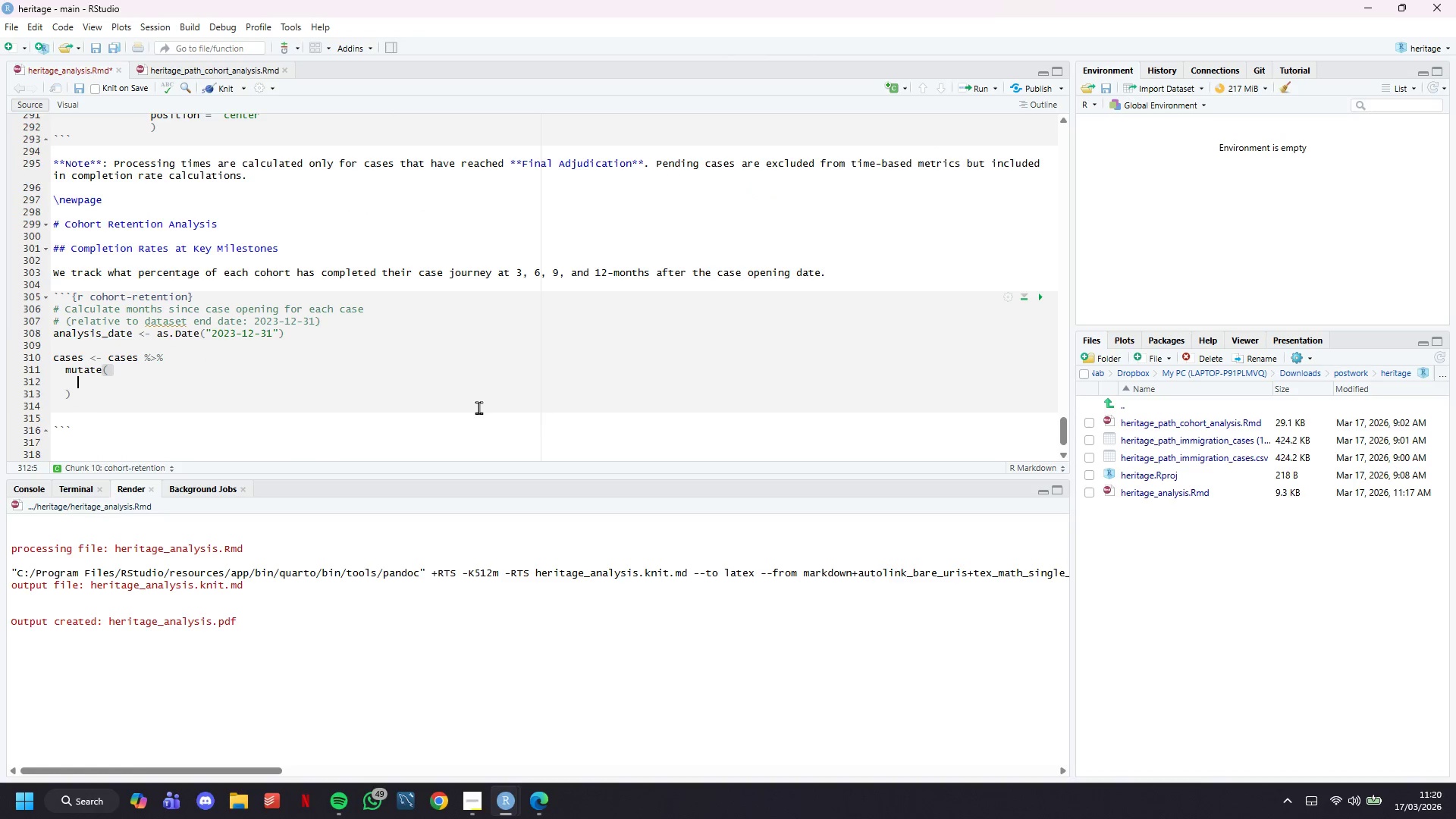 
key(Enter)
 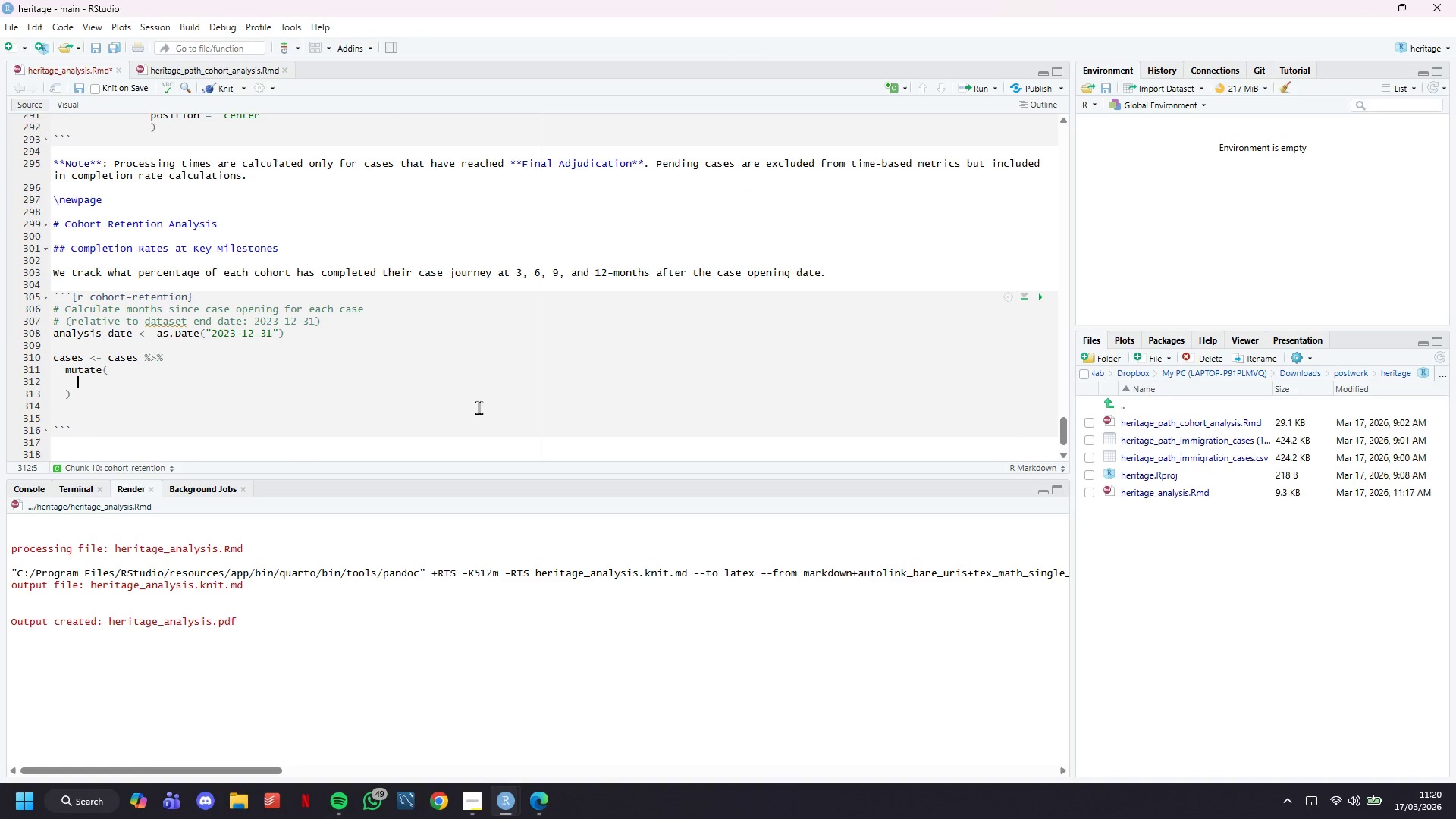 
type(months_siun)
key(Backspace)
key(Backspace)
type(nce_open = interval(case_open_date, analysis_date)
 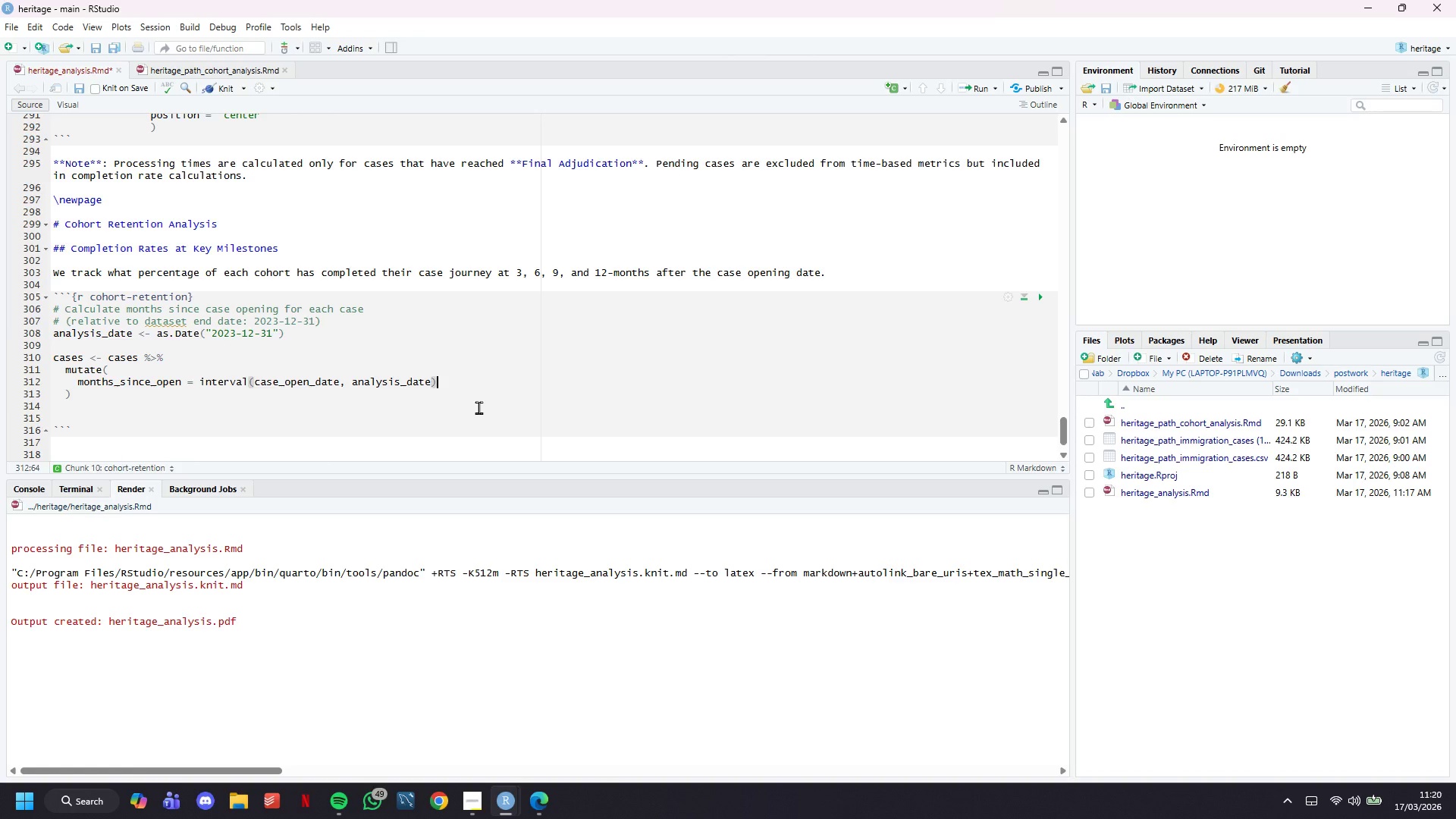 